 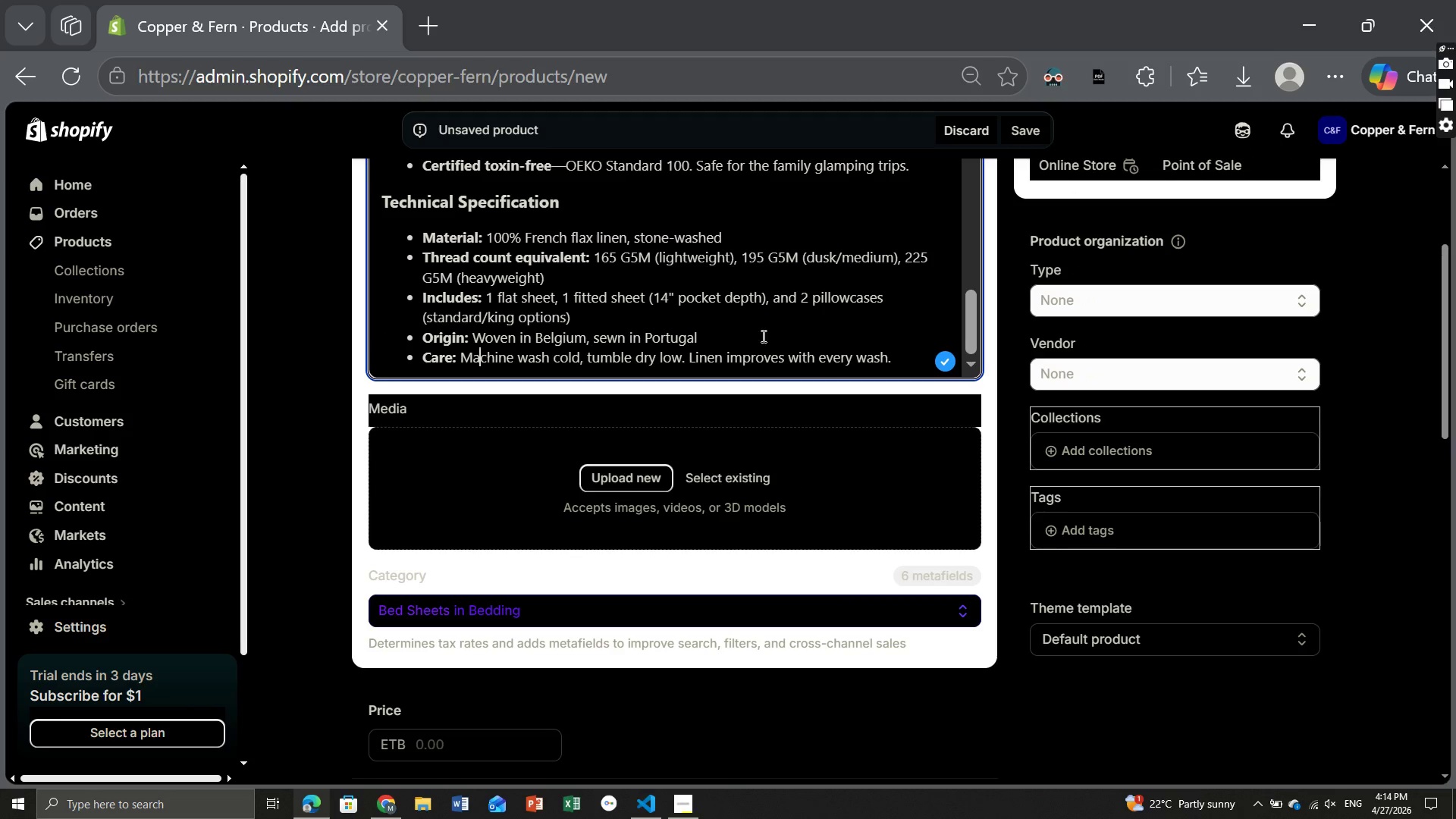 
left_click([896, 356])
 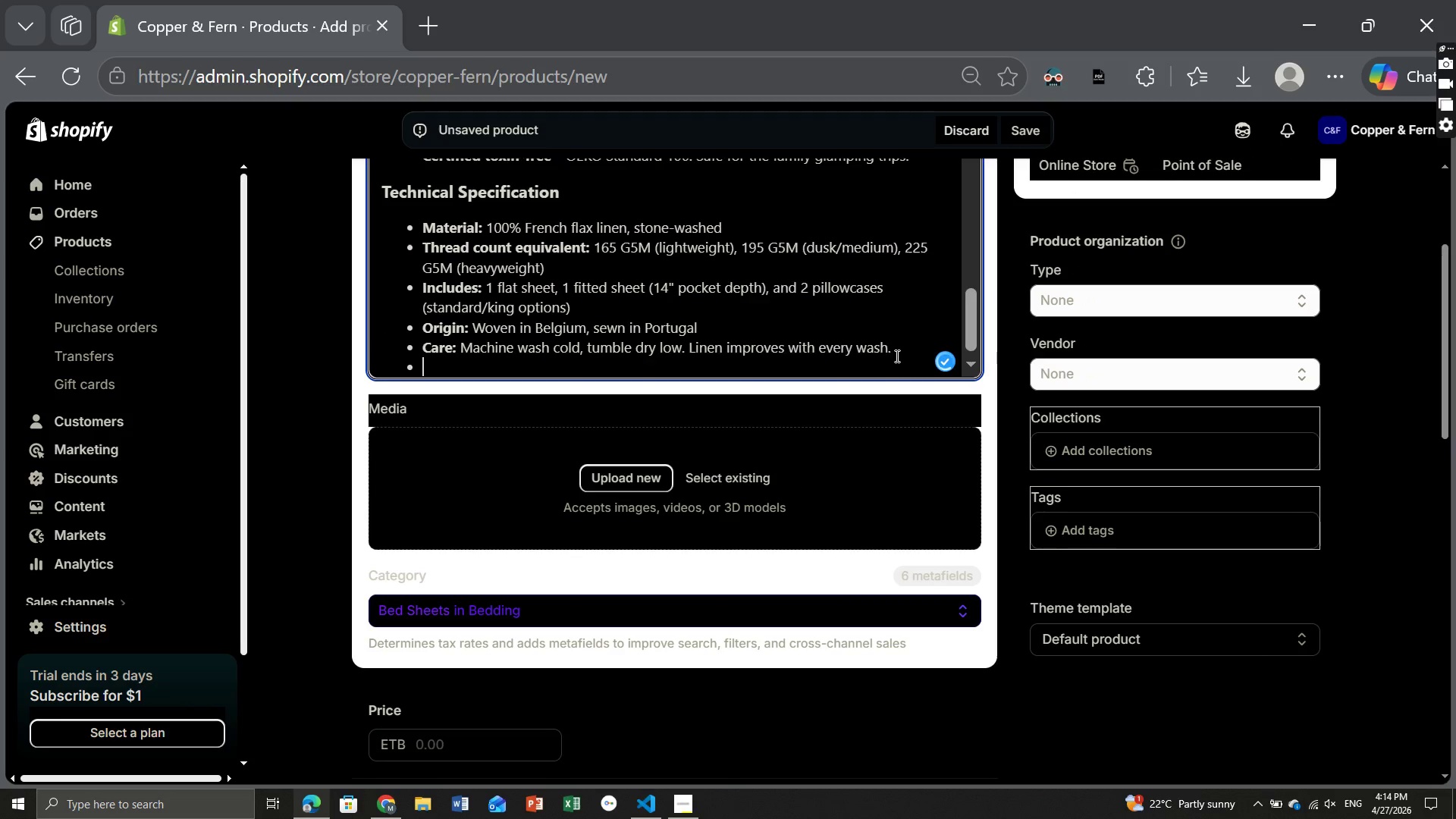 
key(Enter)
 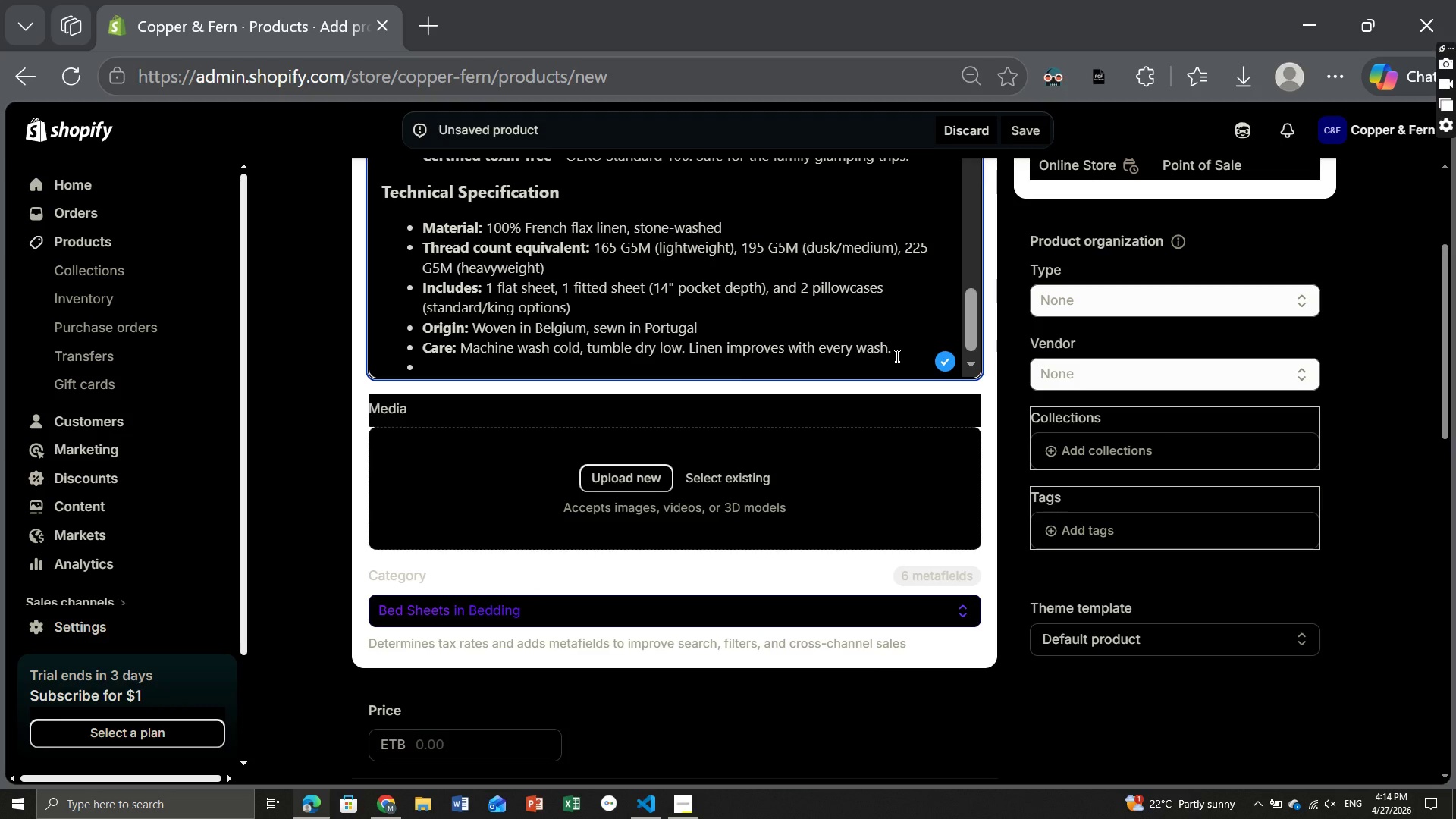 
wait(8.67)
 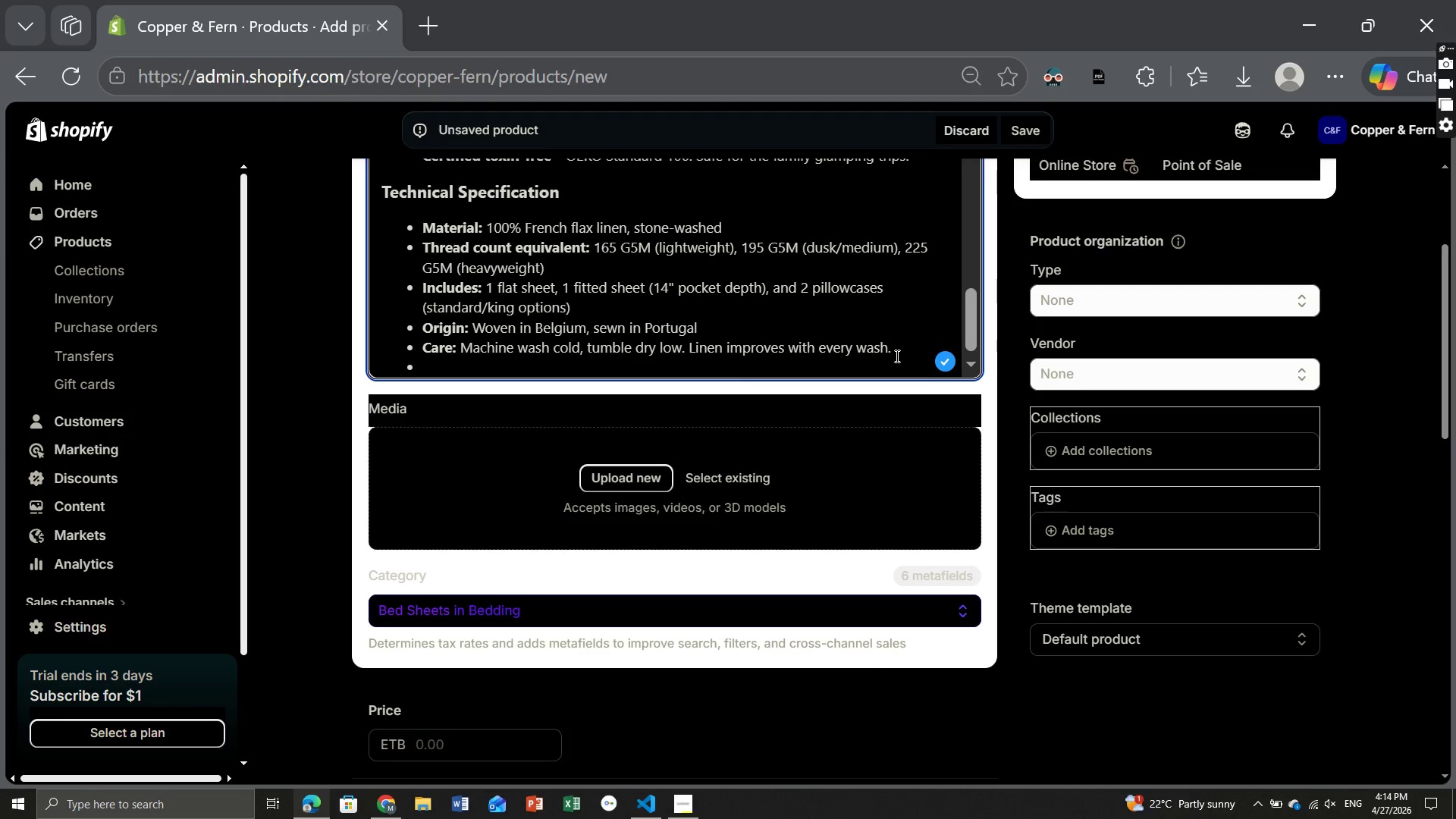 
left_click([899, 281])
 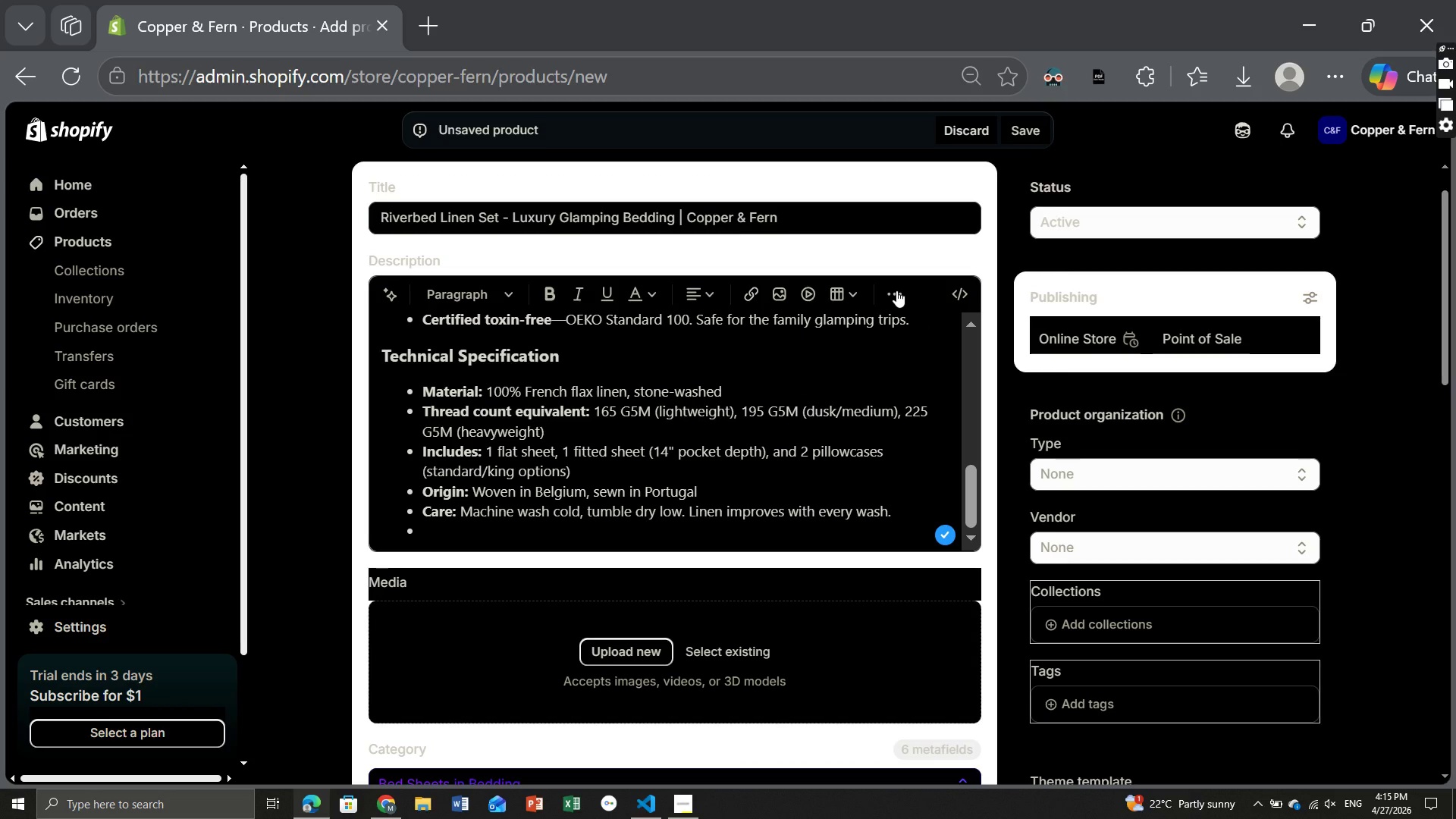 
left_click([896, 290])
 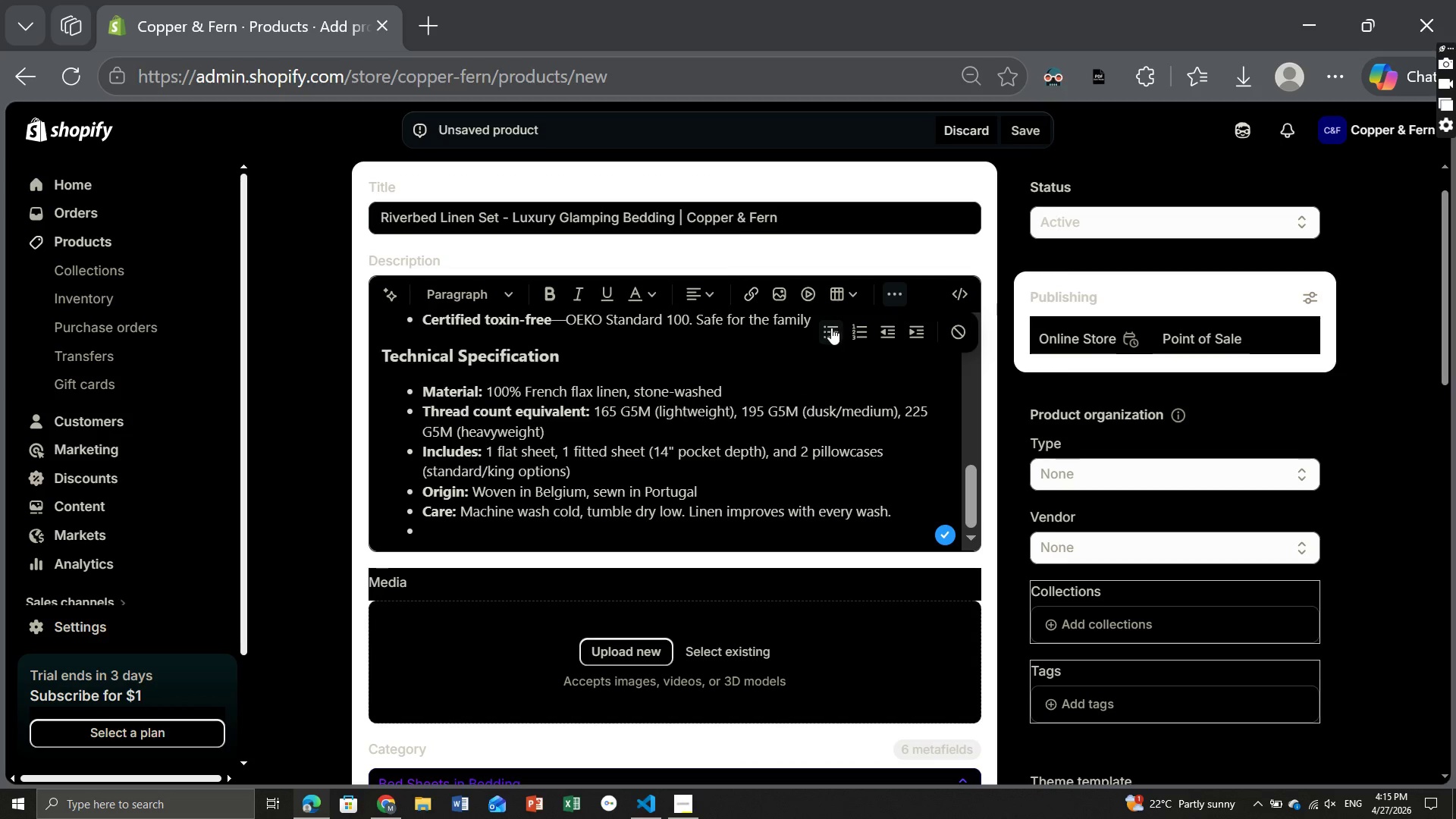 
left_click([830, 328])
 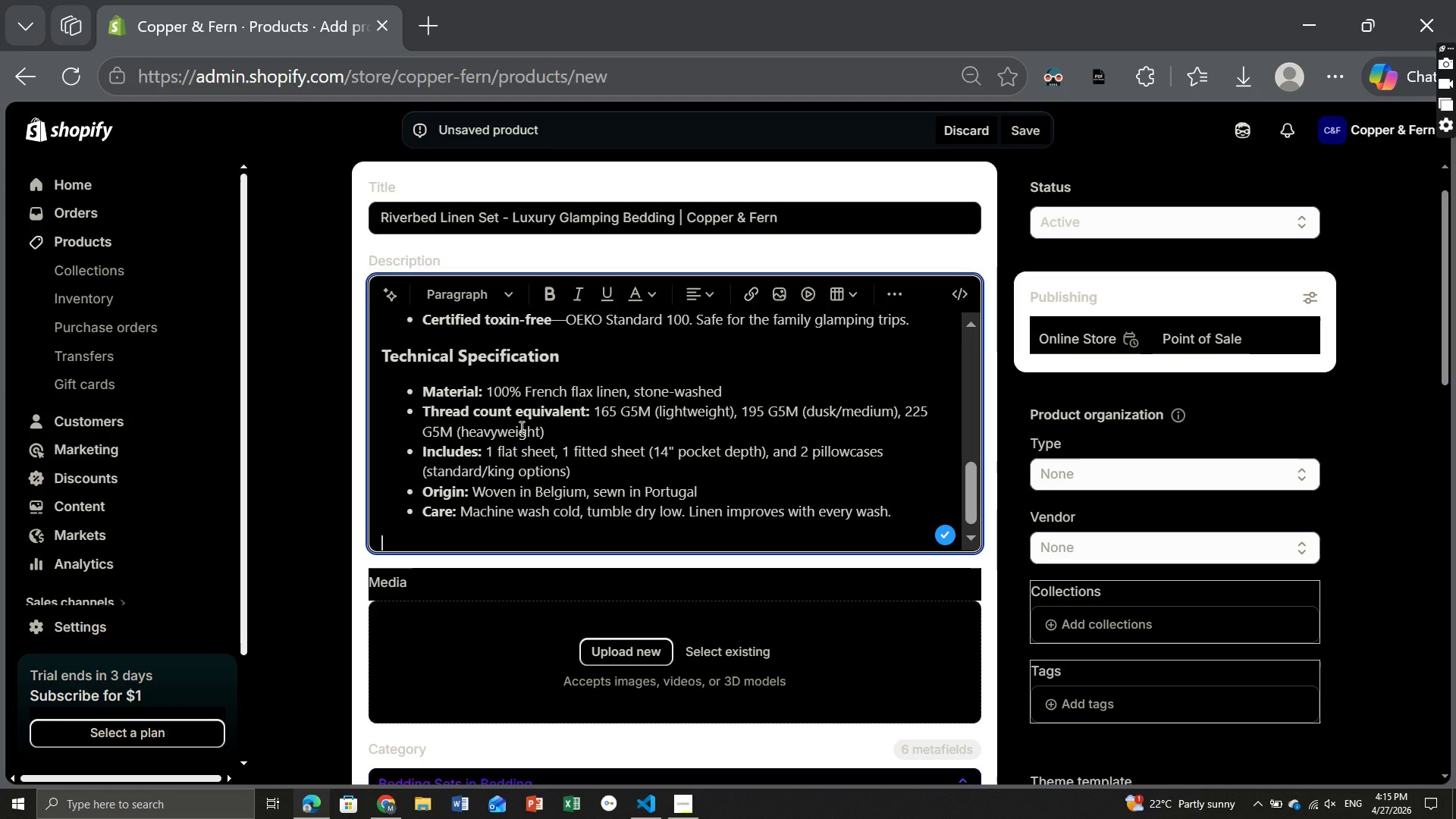 
wait(9.11)
 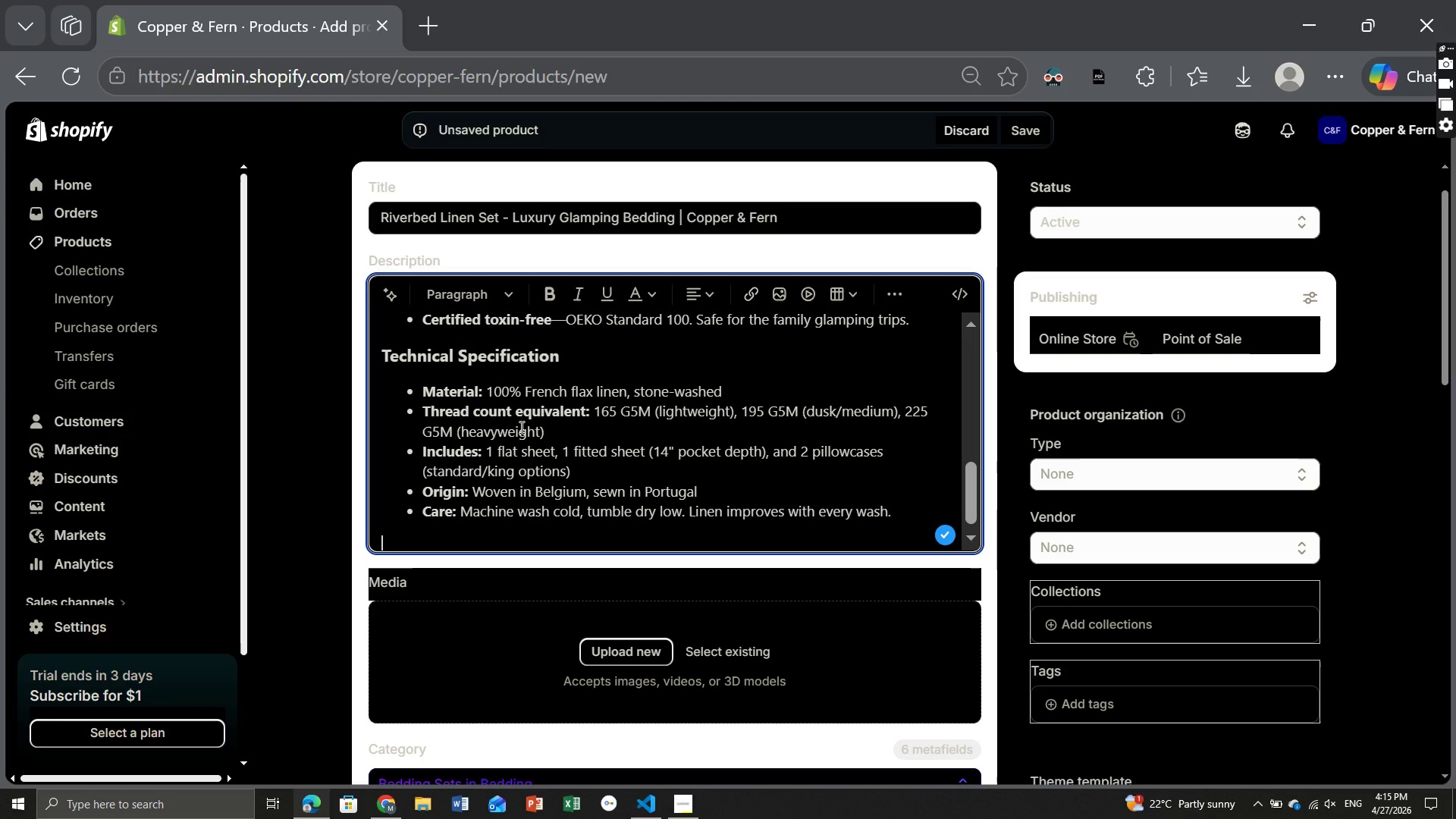 
left_click([488, 303])
 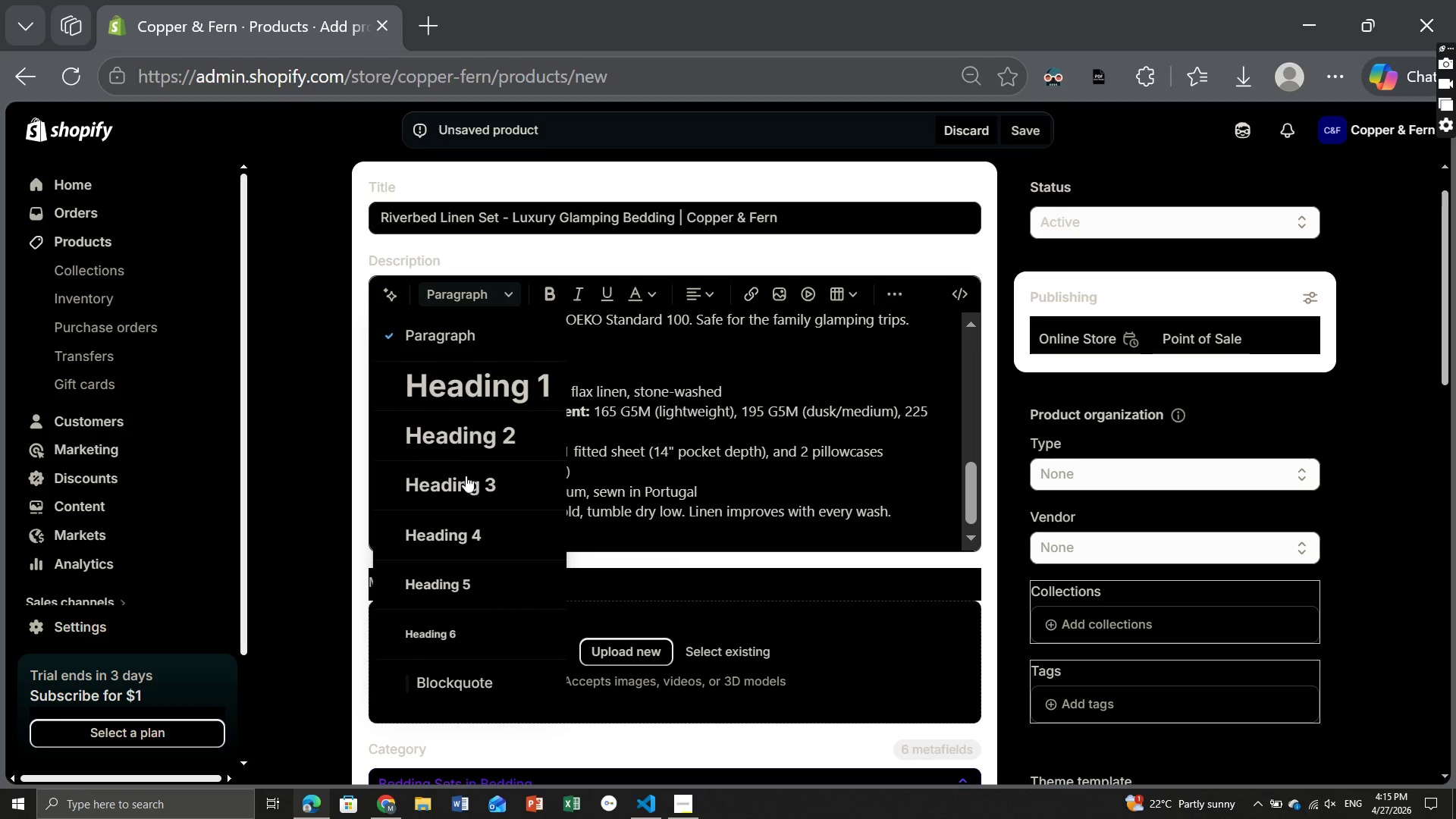 
left_click([465, 480])
 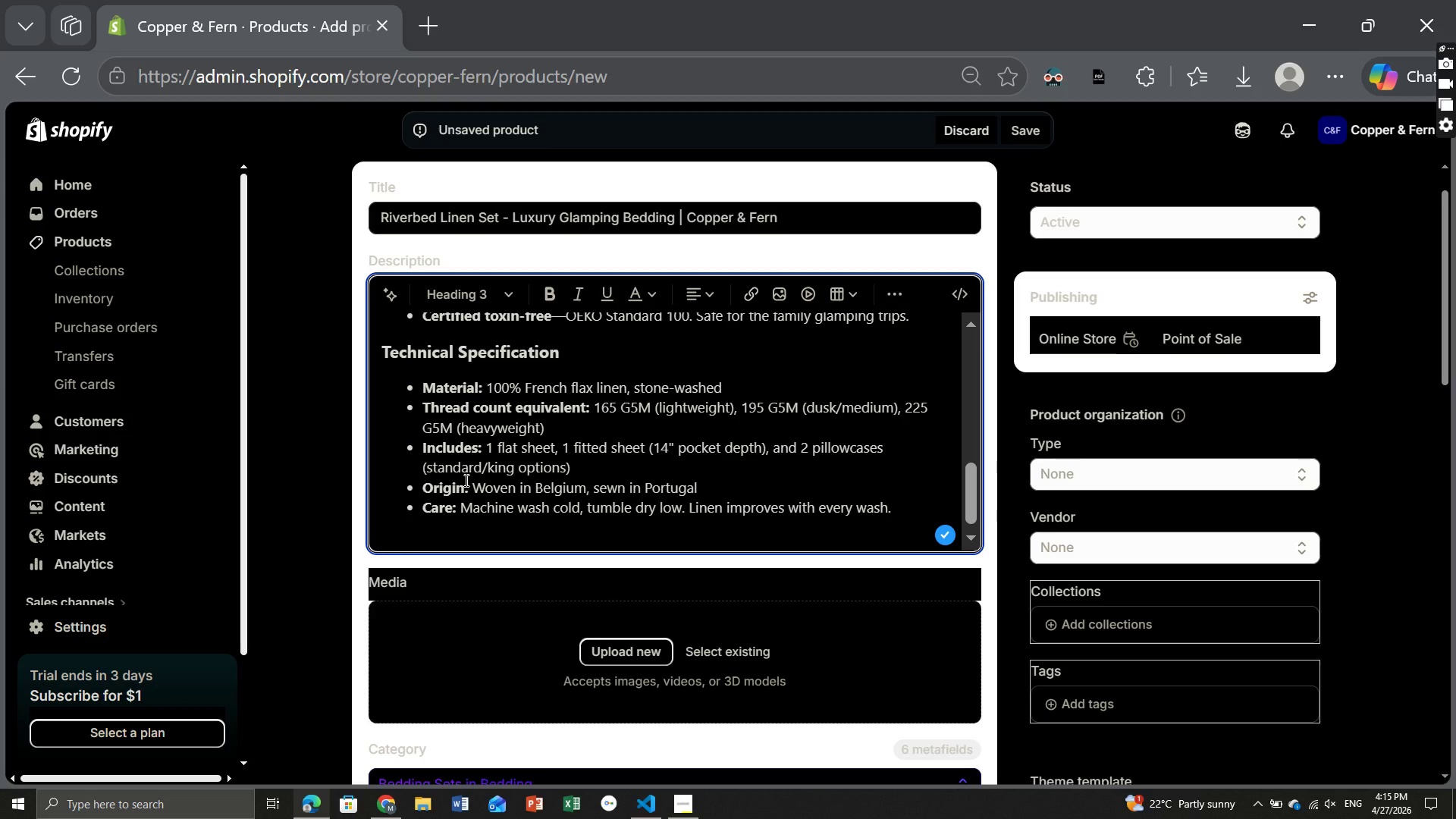 
key(Tab)
 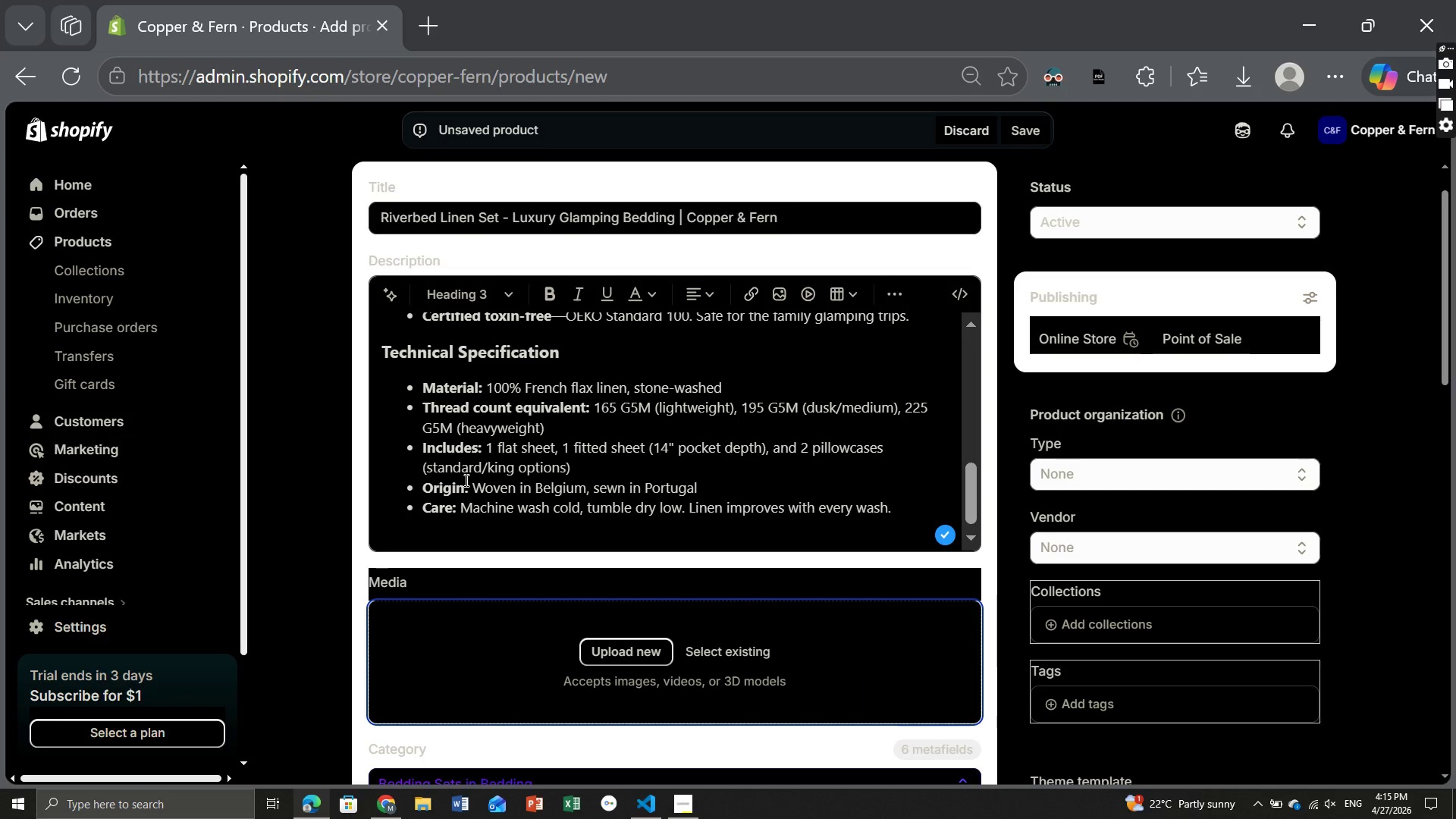 
key(CapsLock)
 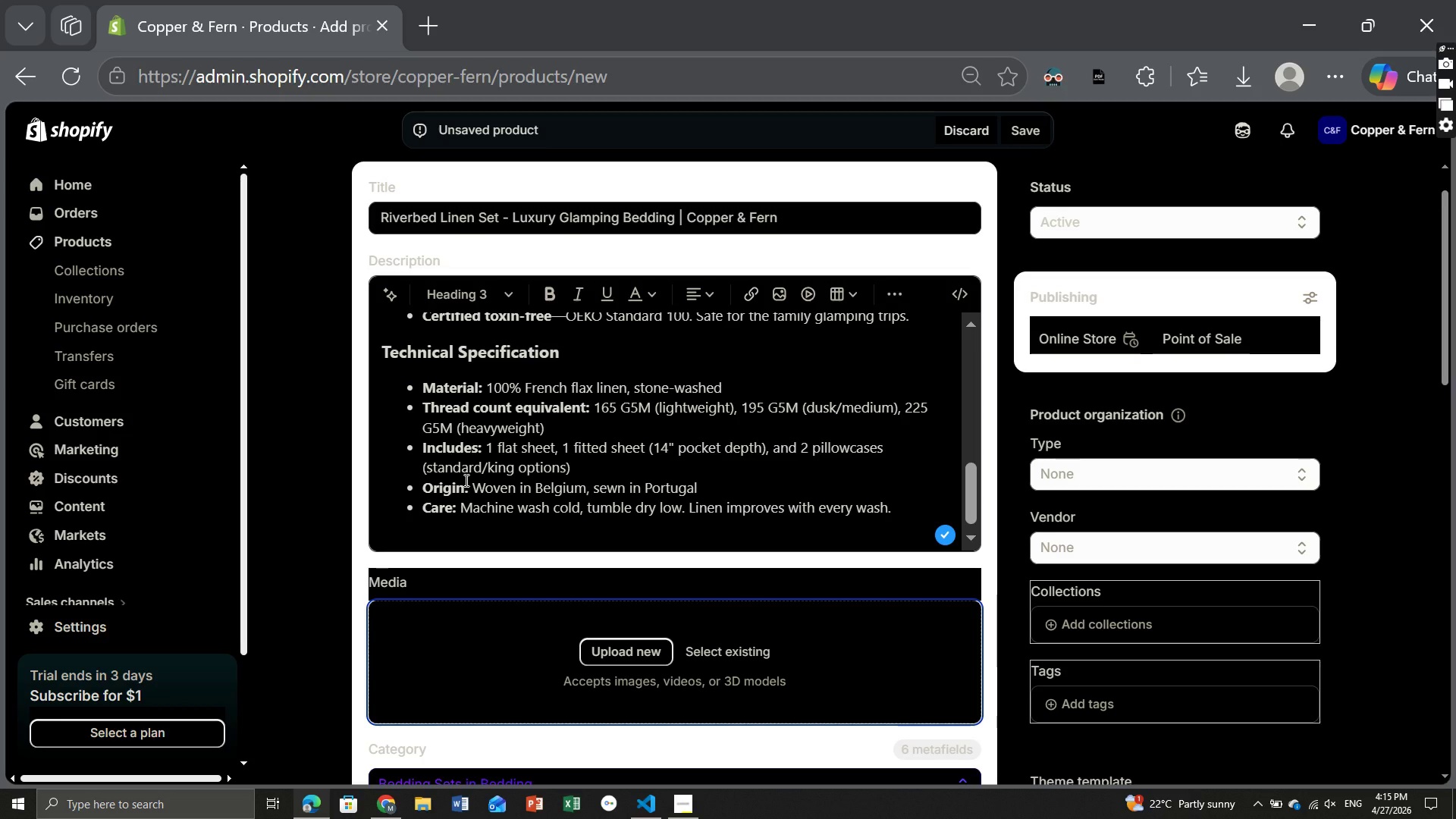 
key(T)
 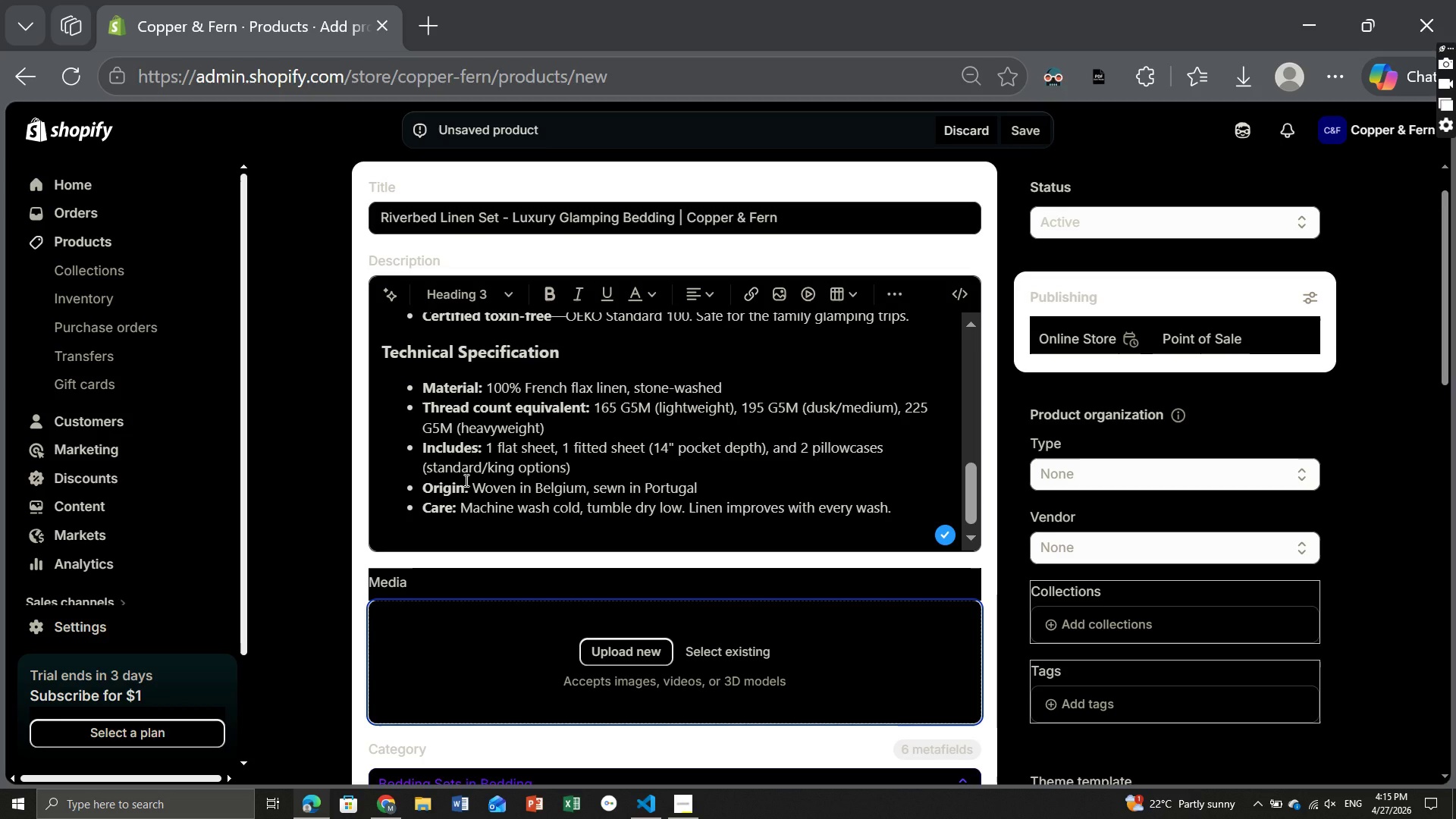 
key(CapsLock)
 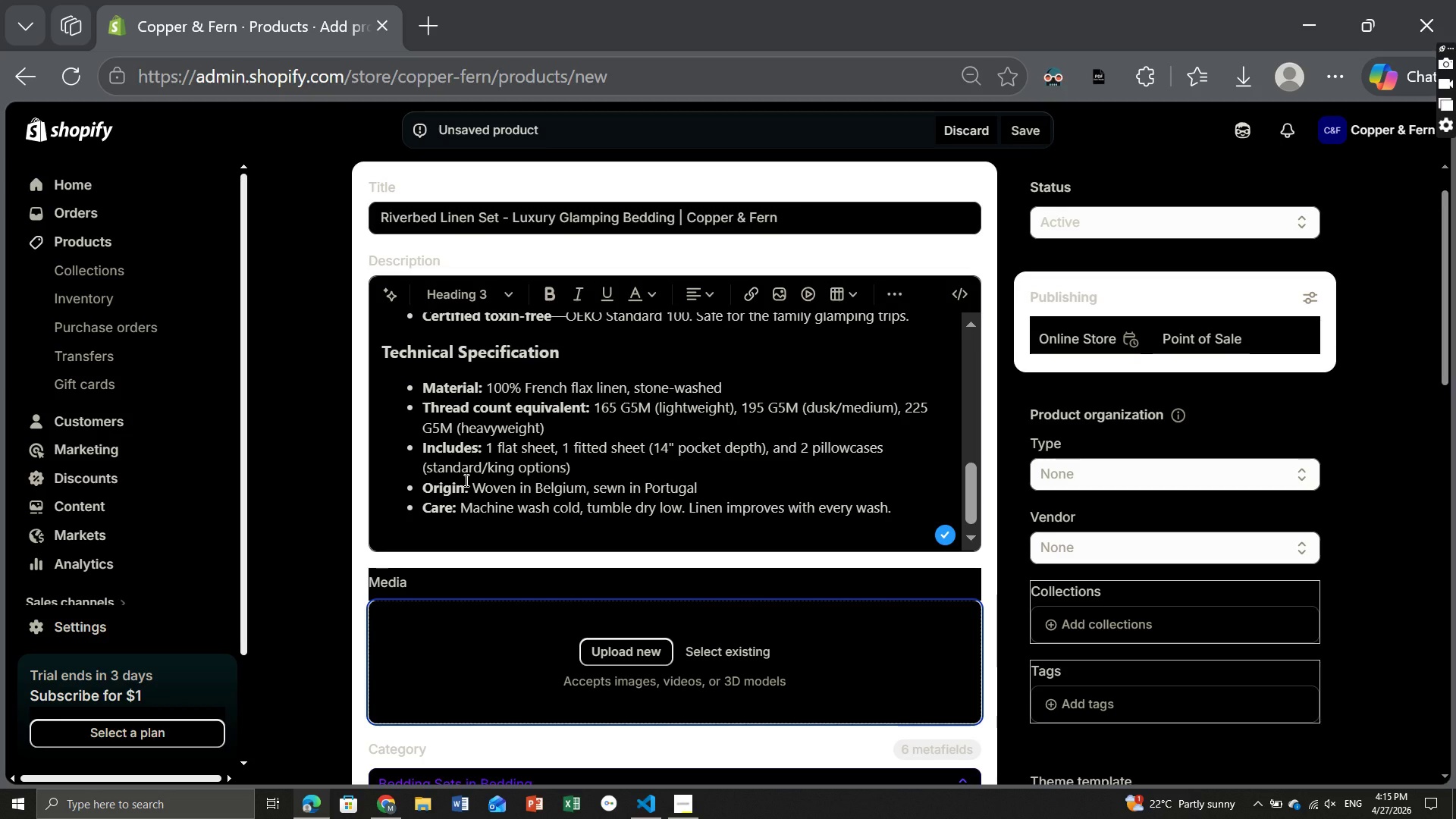 
key(H)
 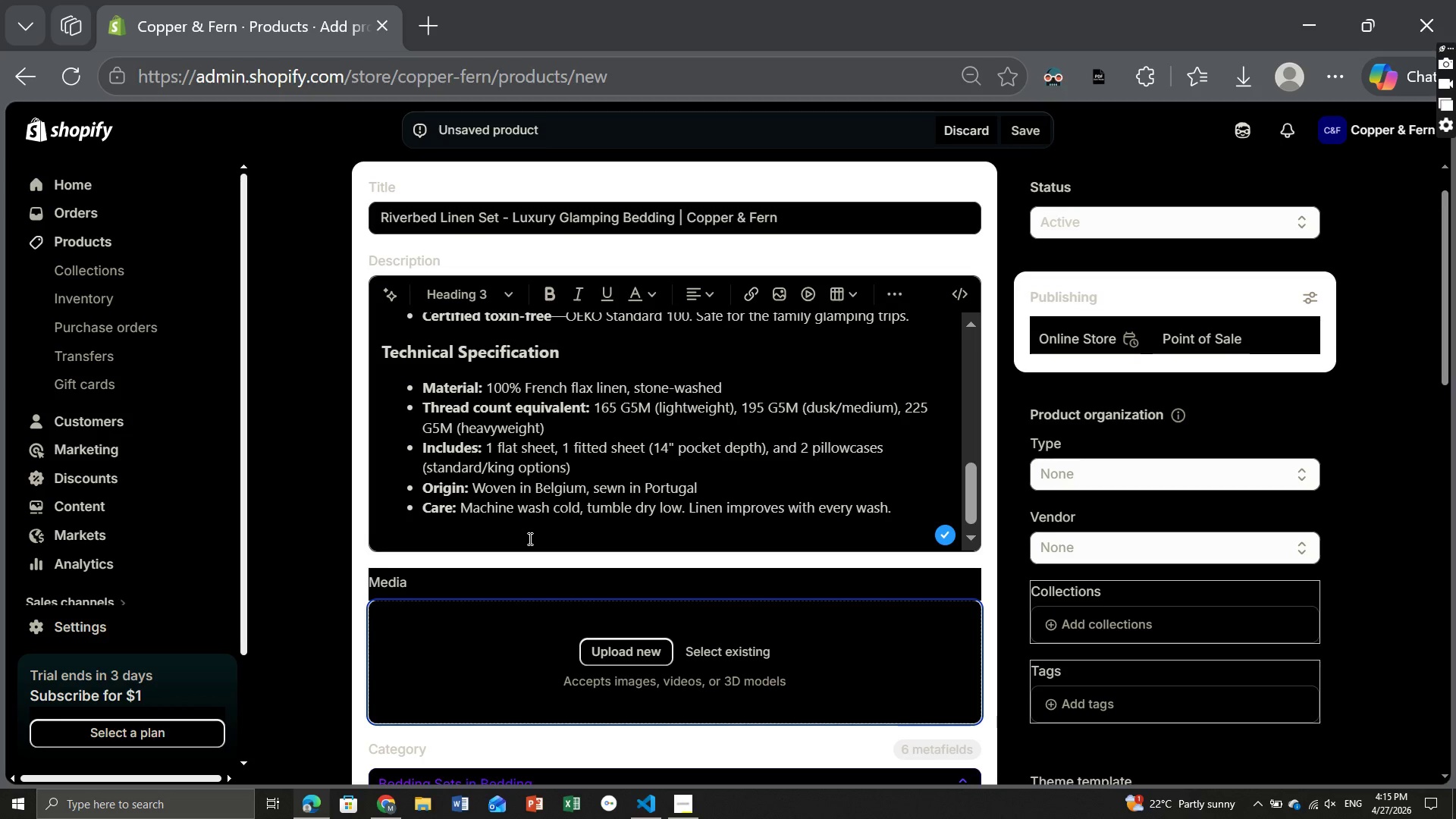 
left_click([529, 538])
 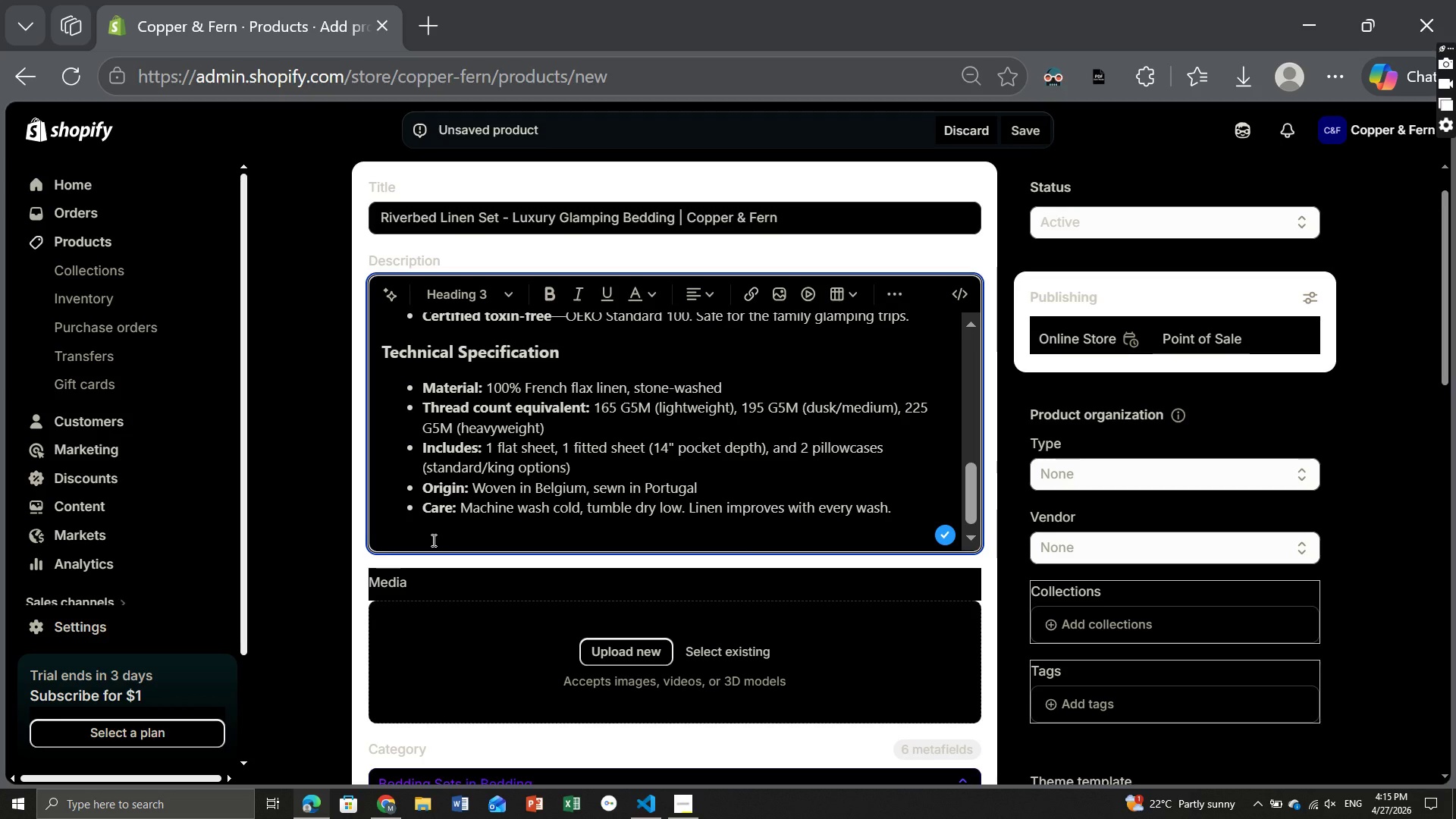 
type(Theb)
key(Backspace)
type( Embri)
key(Backspace)
type(oidery Option)
 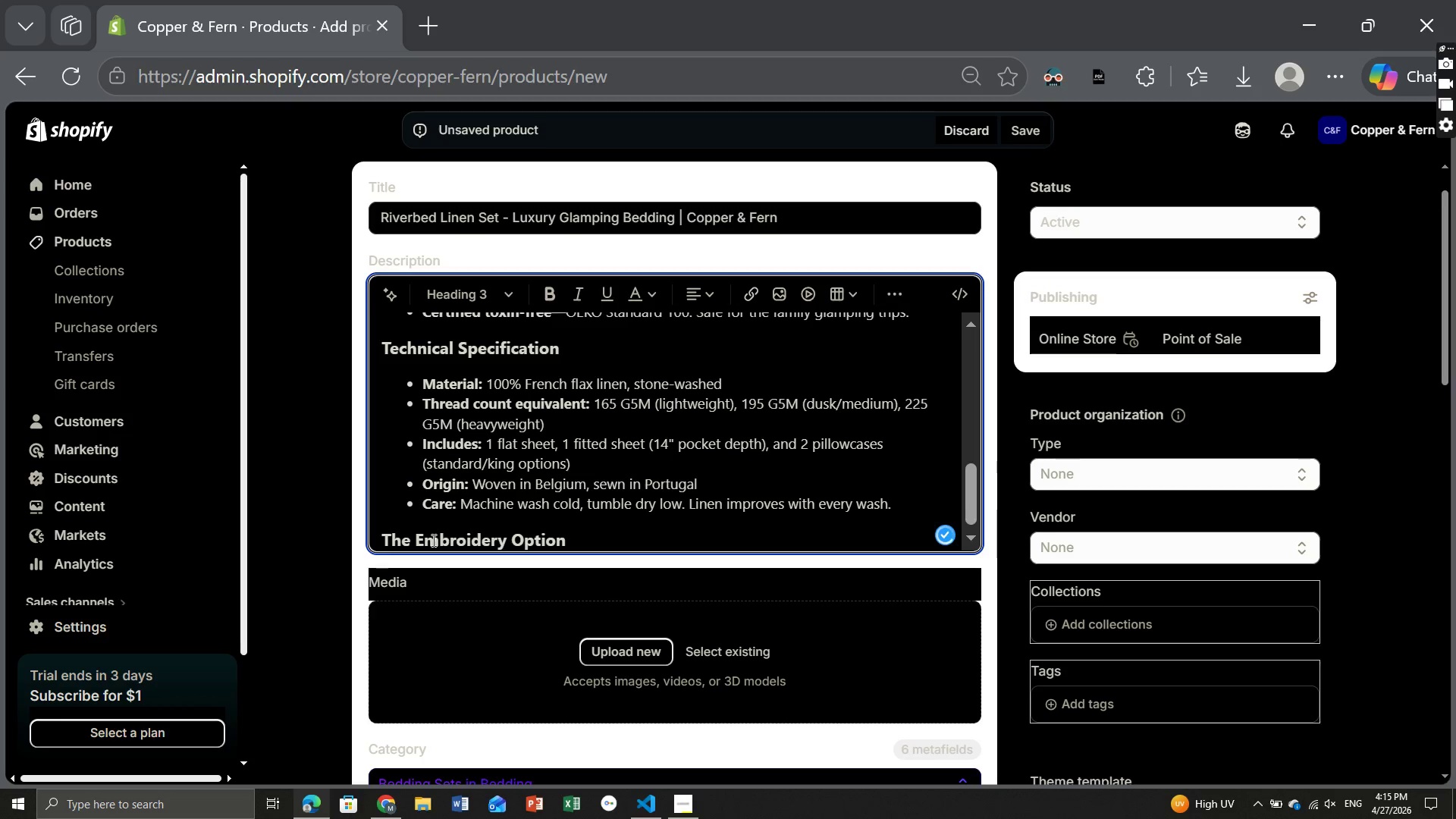 
key(Enter)
 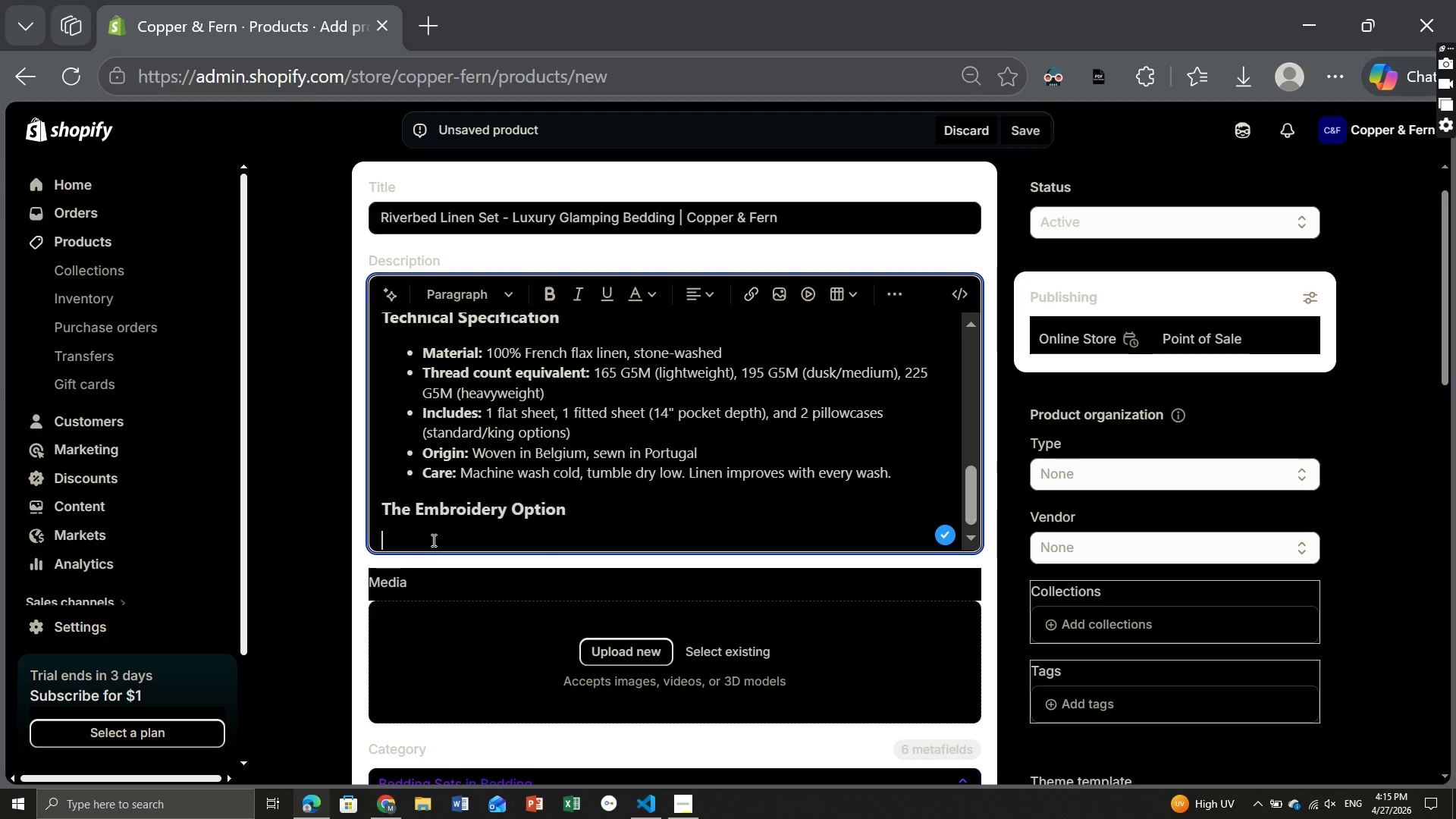 
type(Add coordinates of your favorite copper & Fern site (g.)
key(Backspace)
key(Backspace)
type(e.g)
 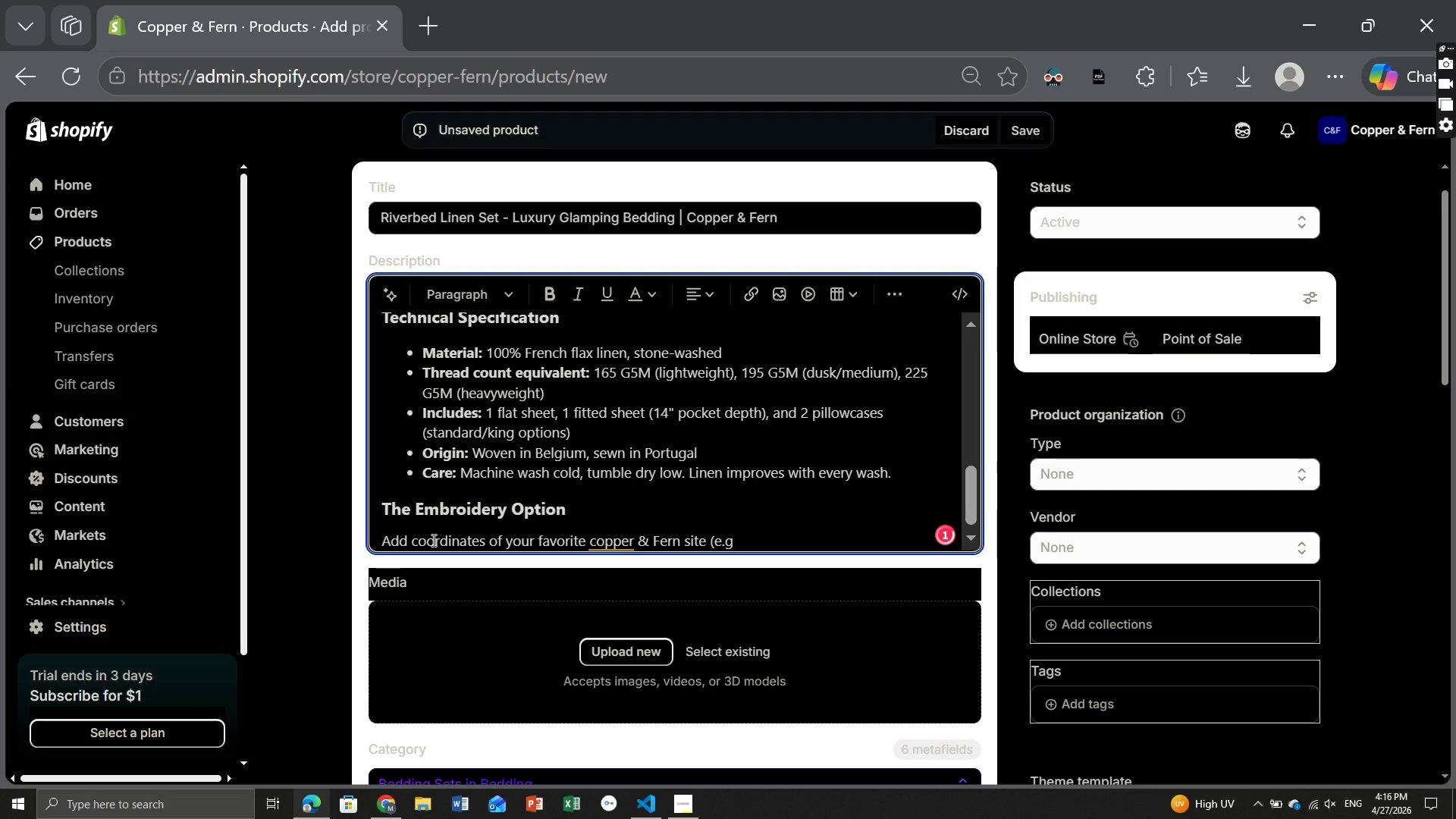 
type(, "40.7128" N, 74.00)
 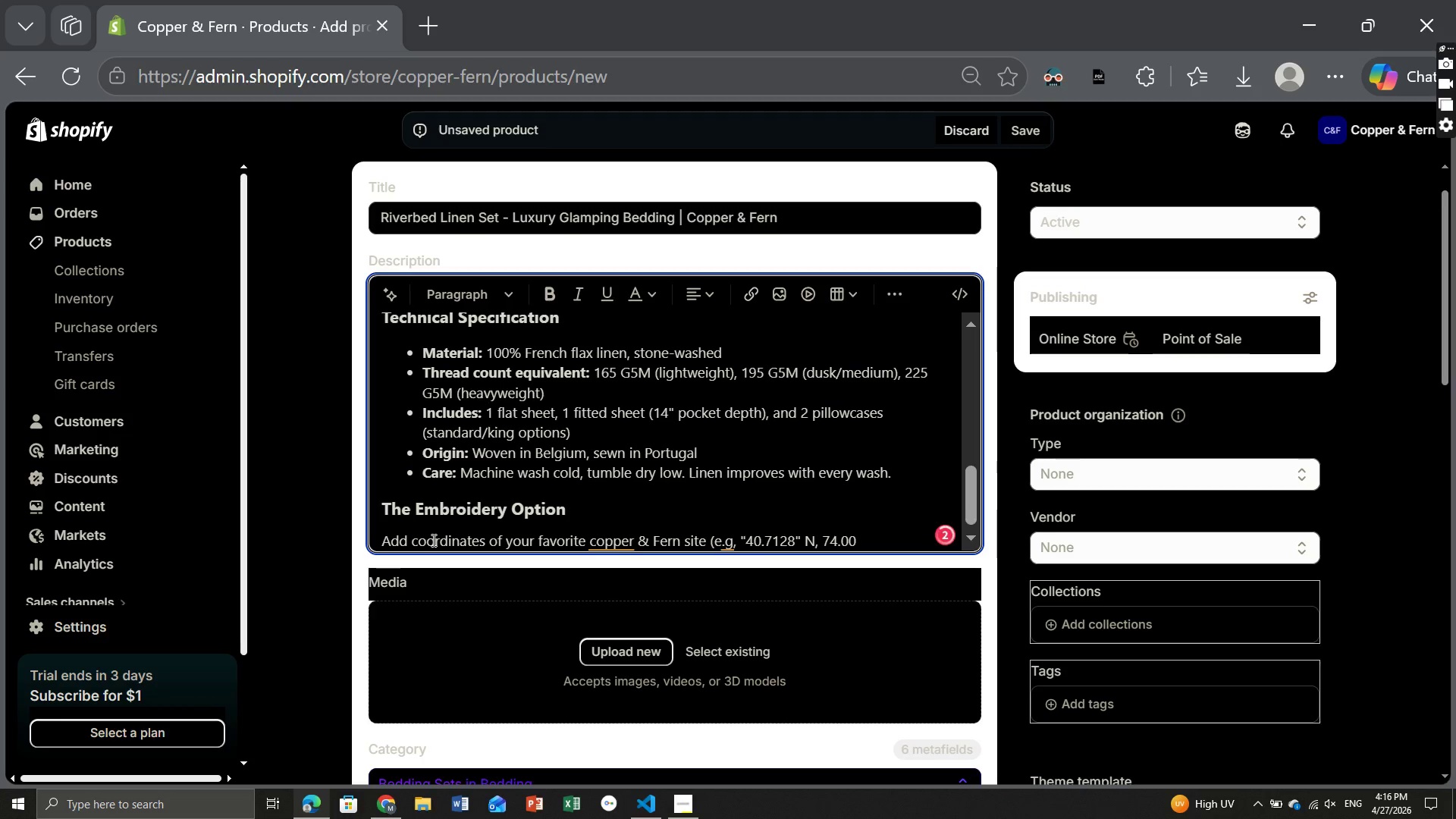 
type( 50)
 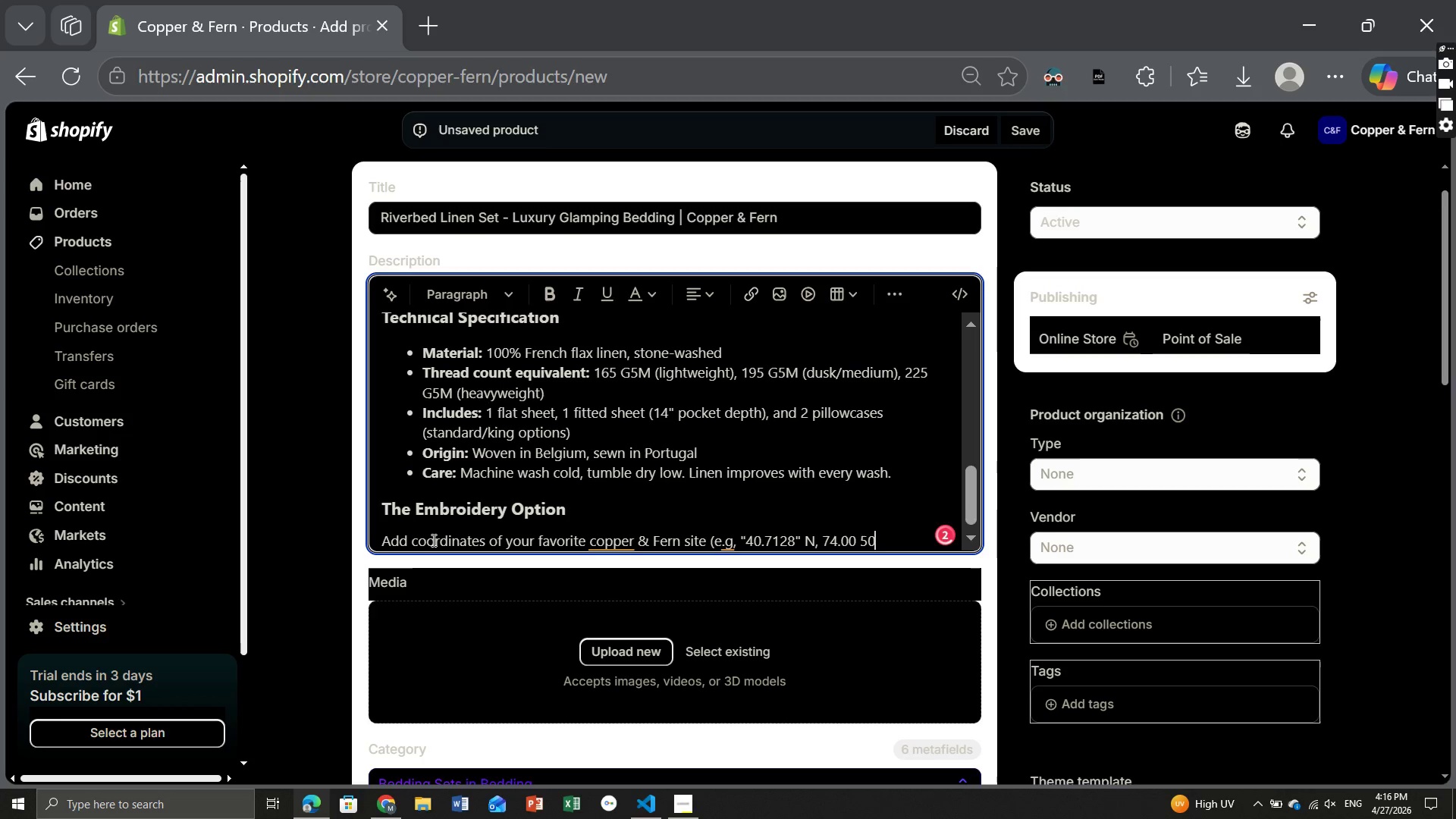 
hold_key(key=ShiftRight, duration=1.5)
 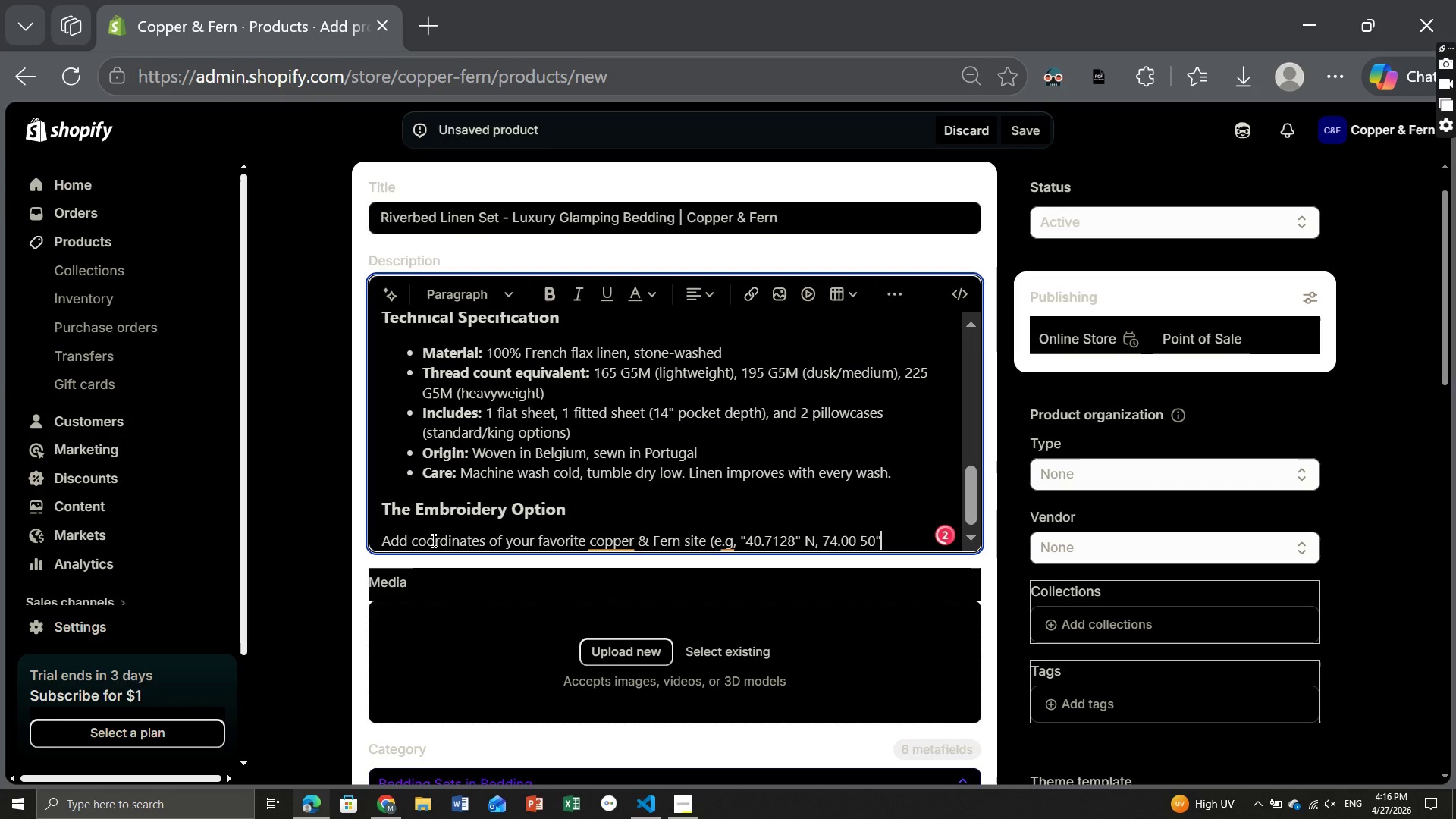 
key(Shift+Quote)
 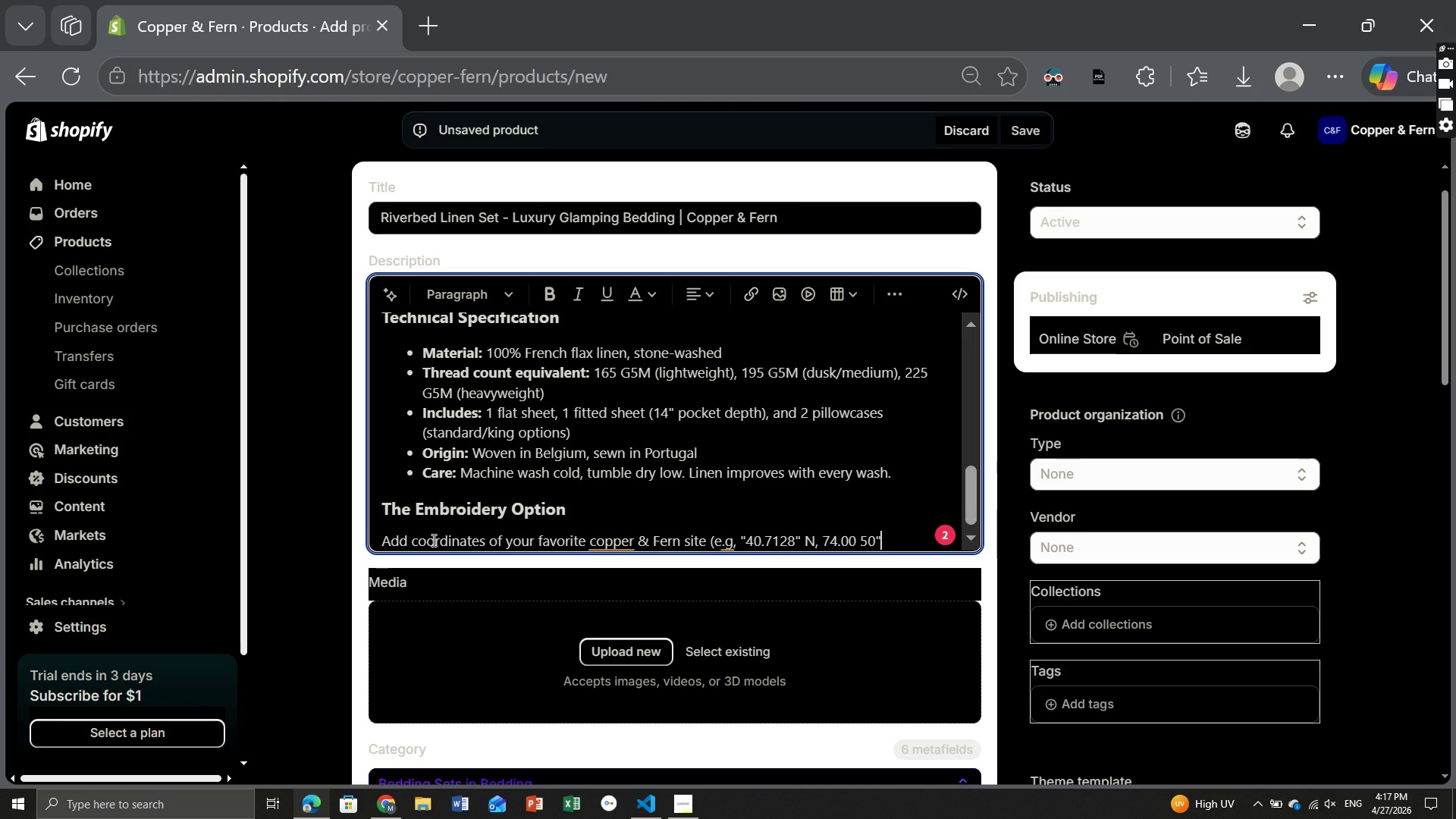 
wait(7.28)
 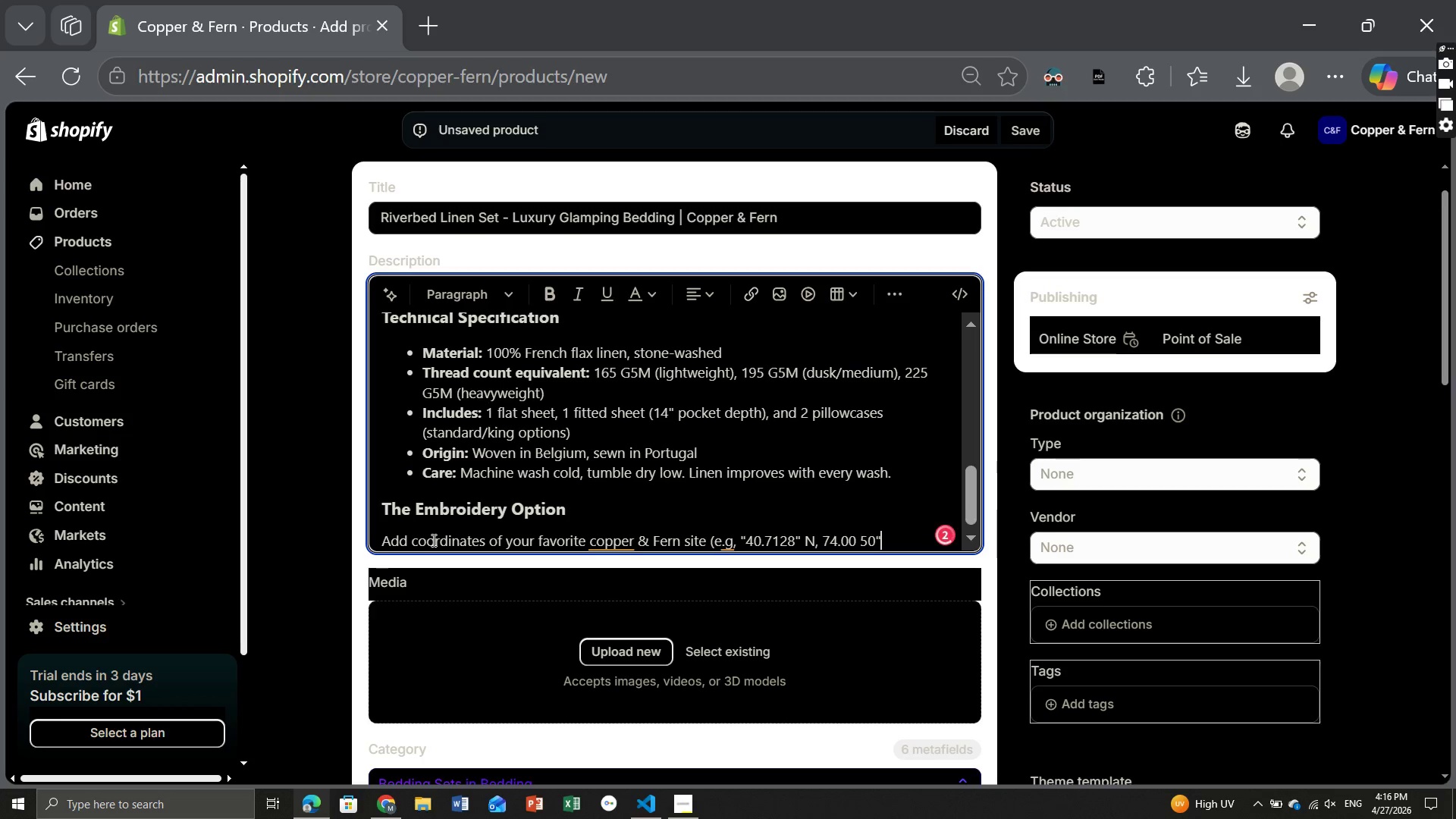 
key(Backspace)
 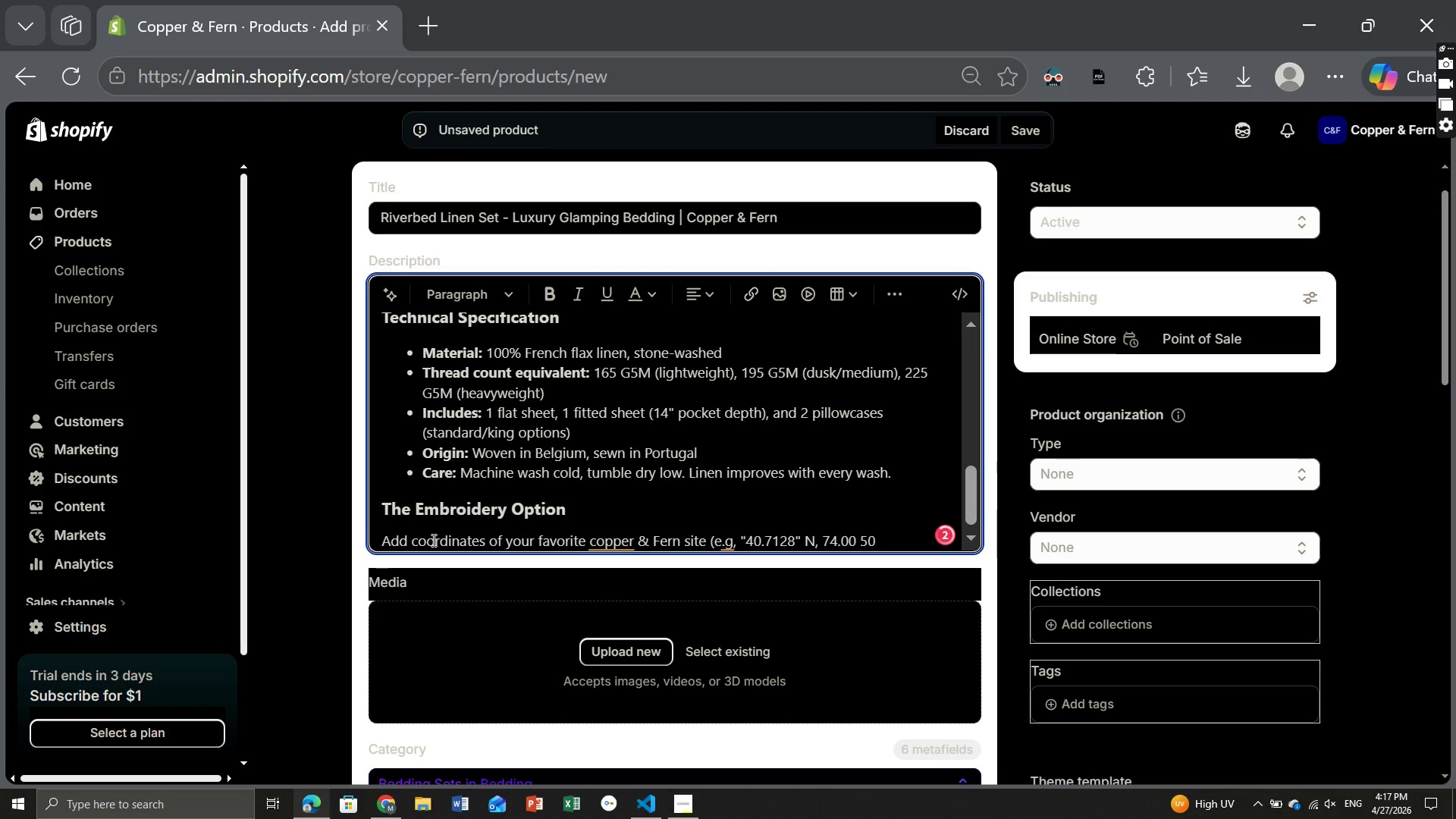 
key(Space)
 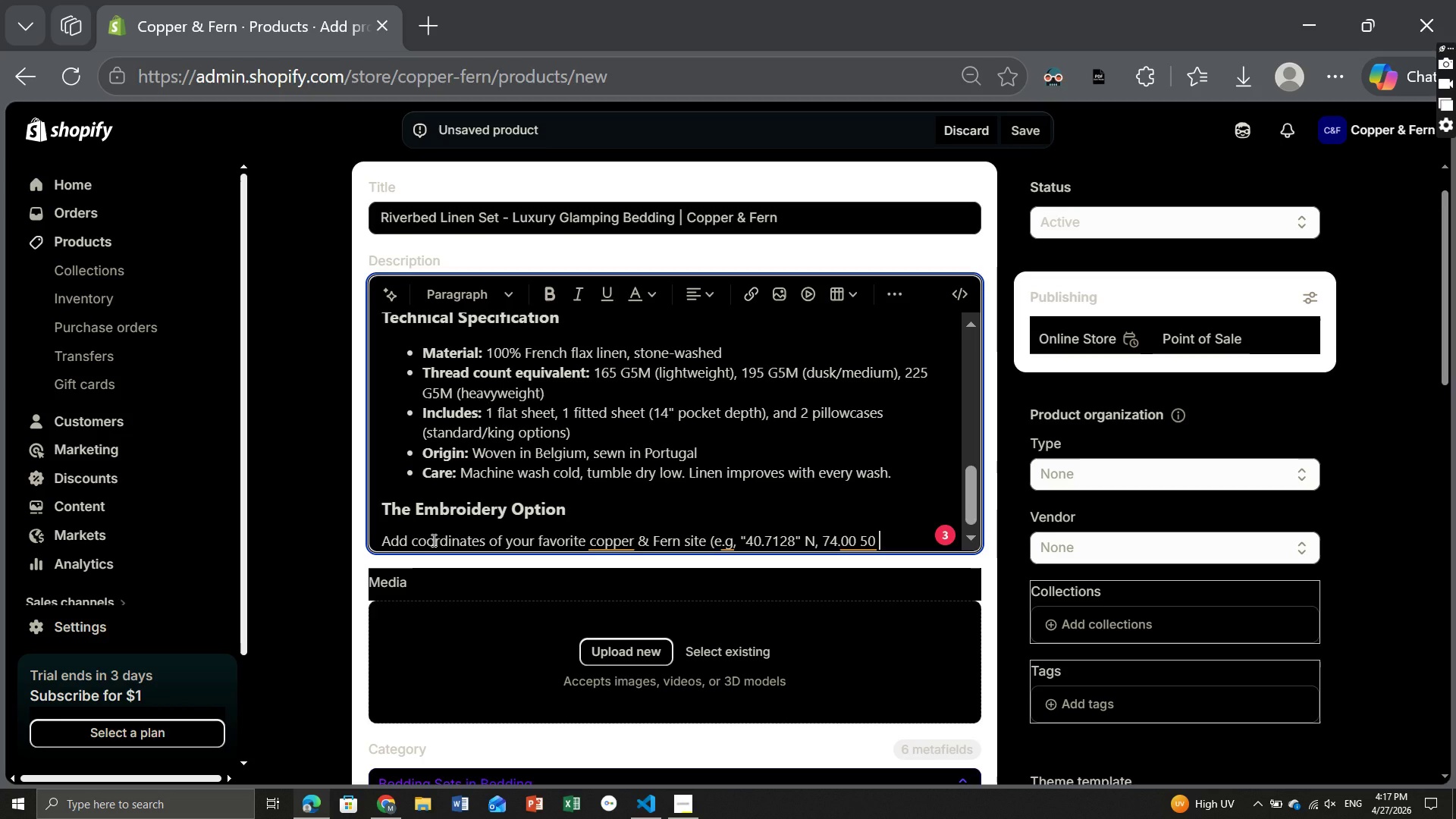 
wait(25.02)
 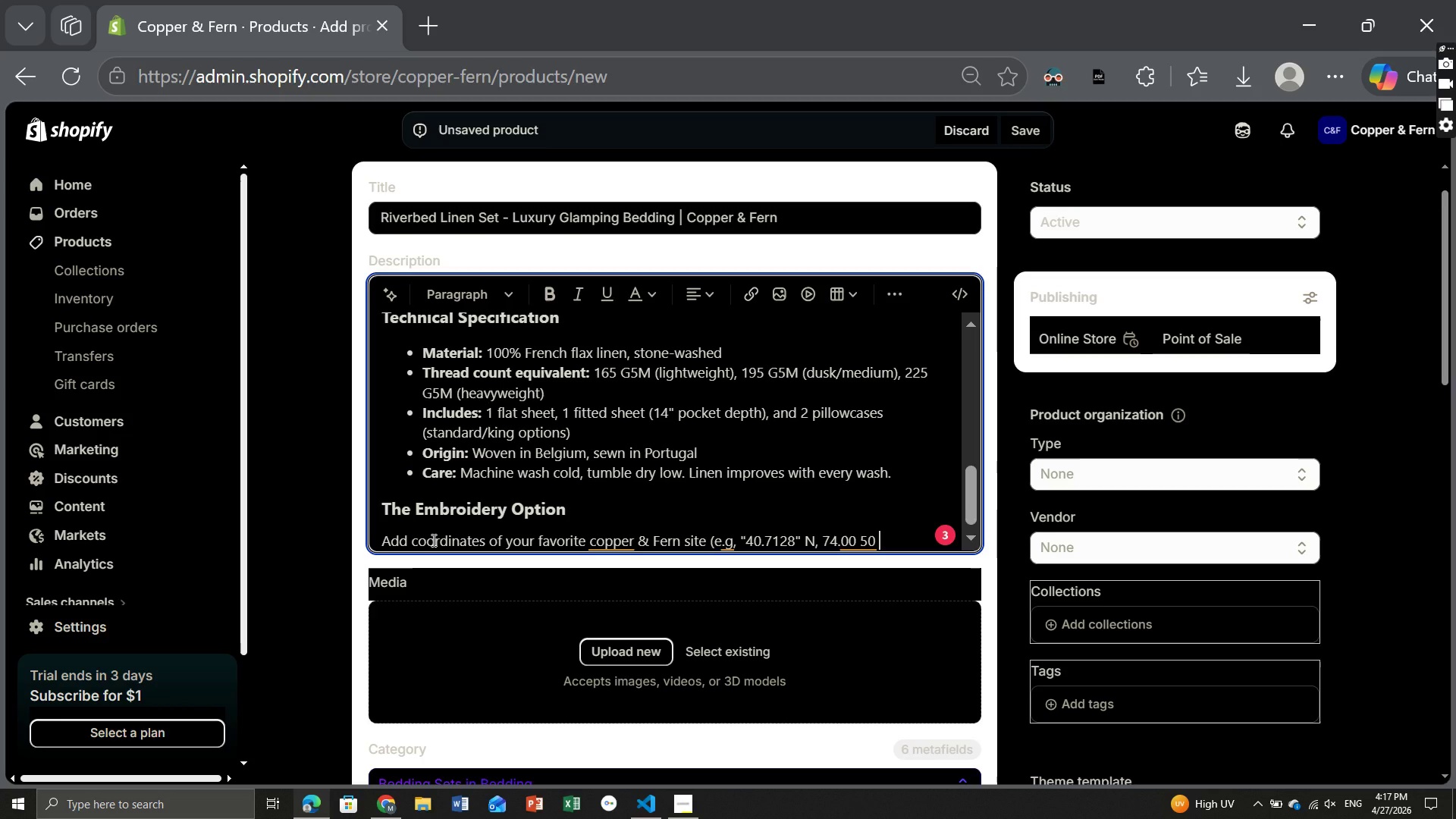 
key(Backspace)
key(Backspace)
key(Backspace)
type(60deg)
 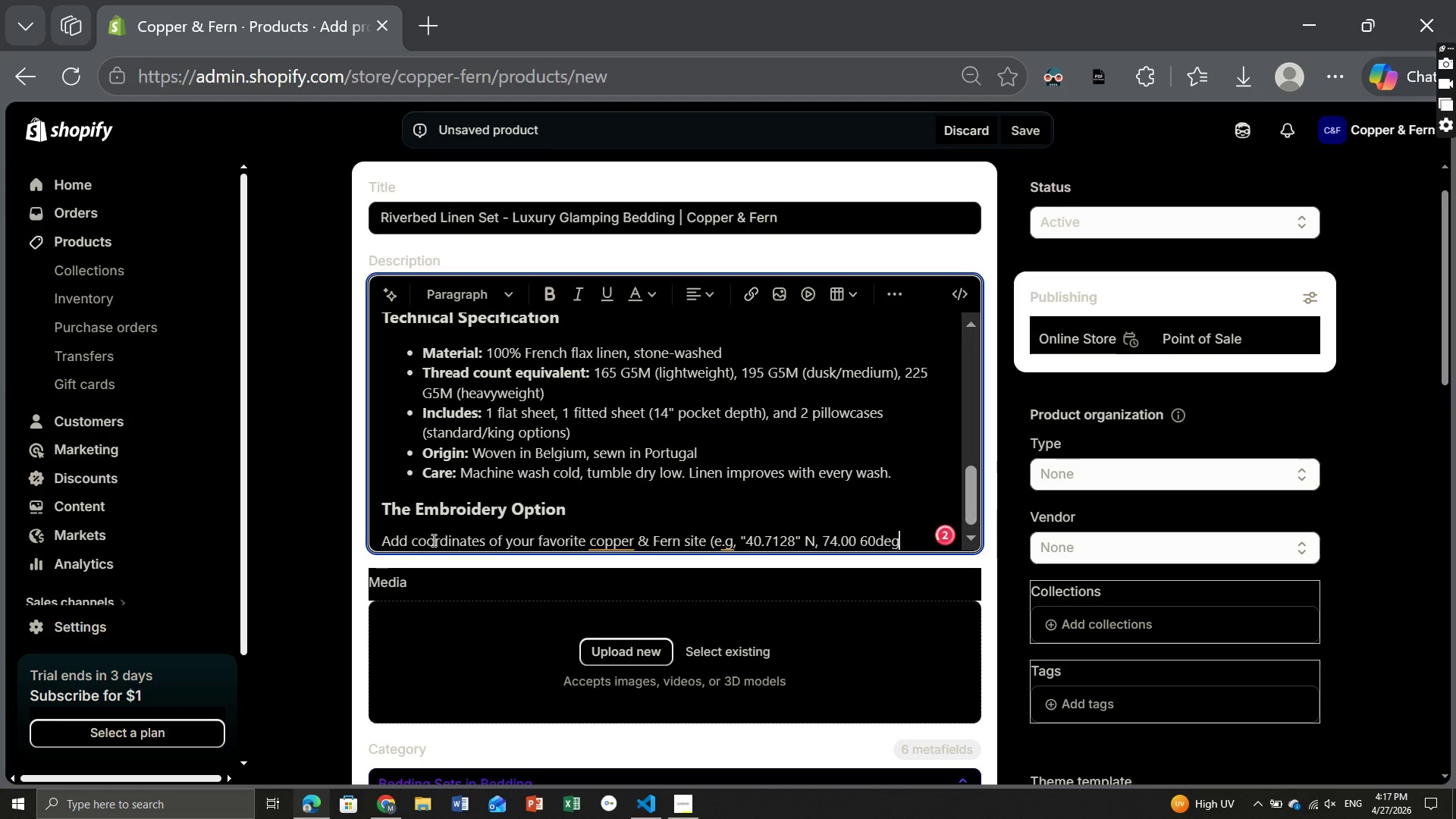 
key(ArrowLeft)
 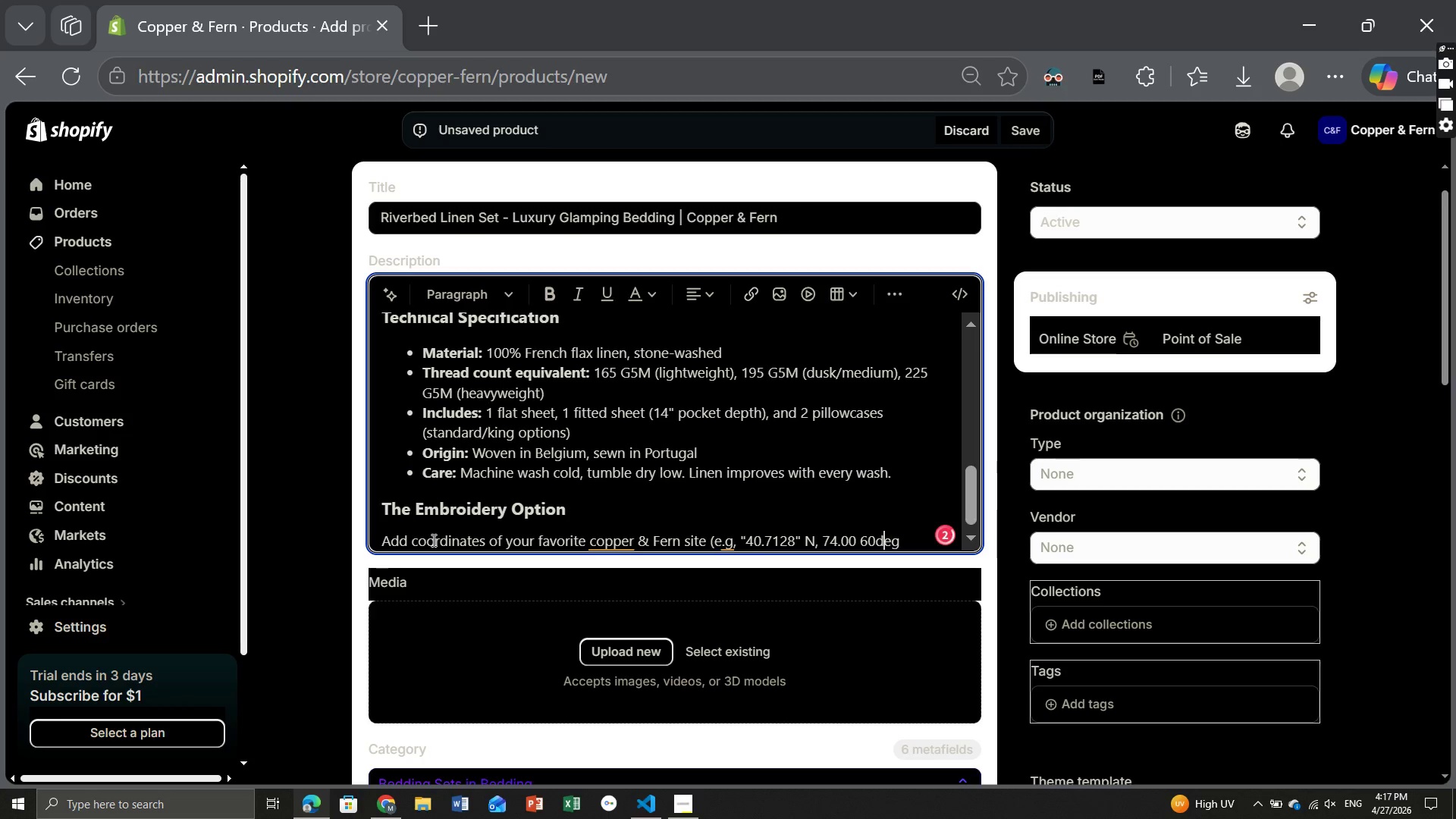 
key(ArrowLeft)
 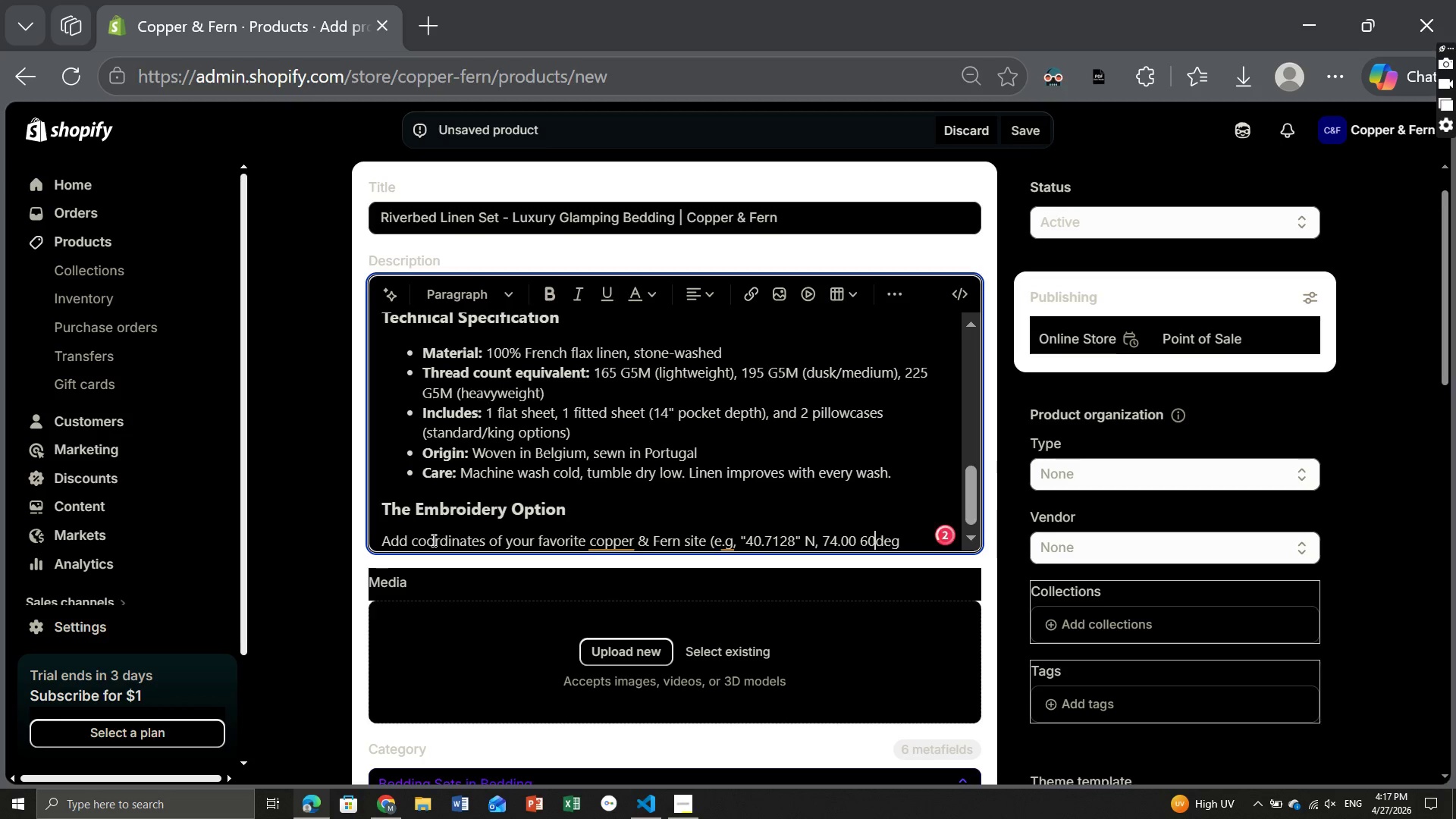 
key(ArrowLeft)
 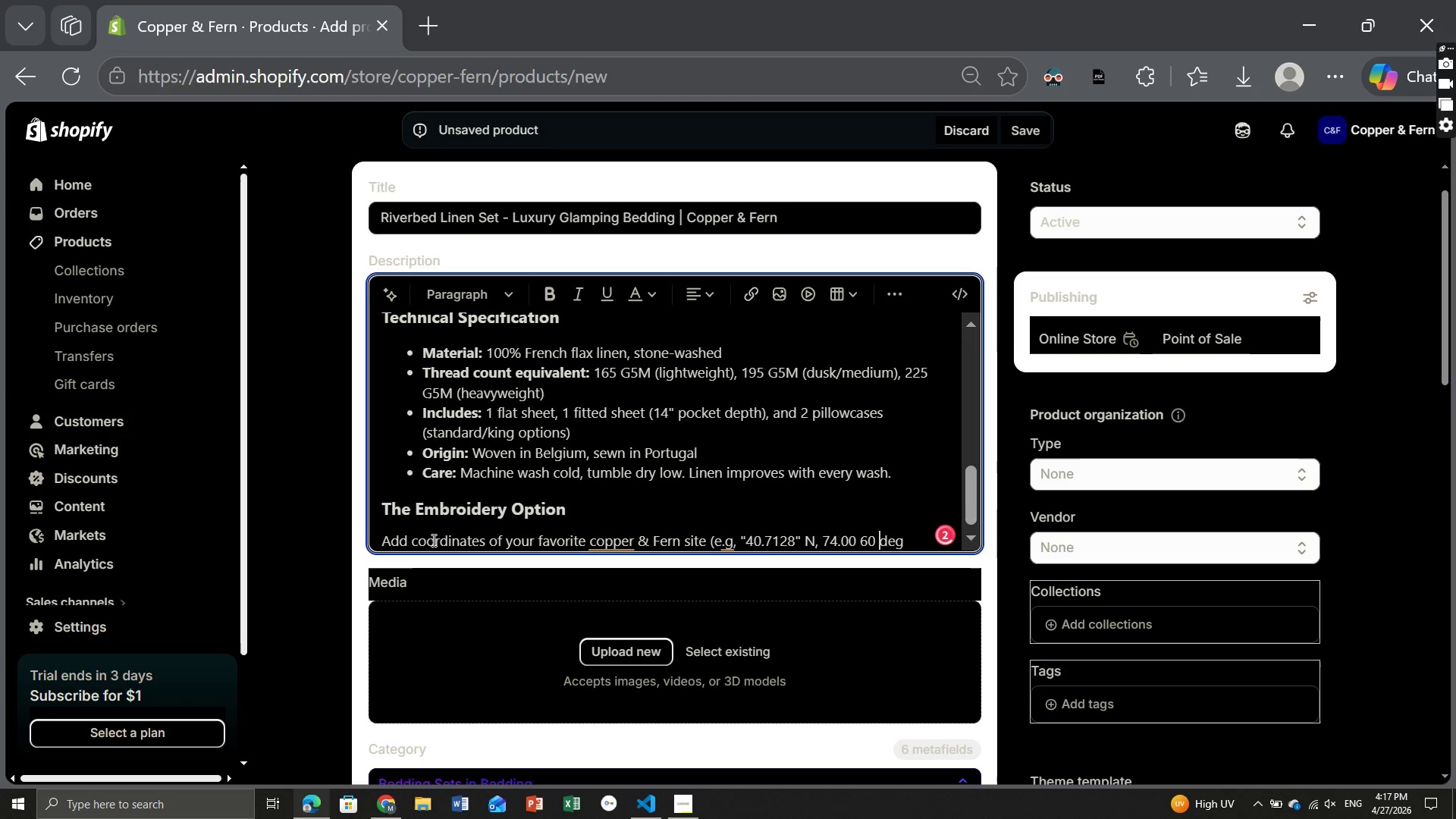 
key(Space)
 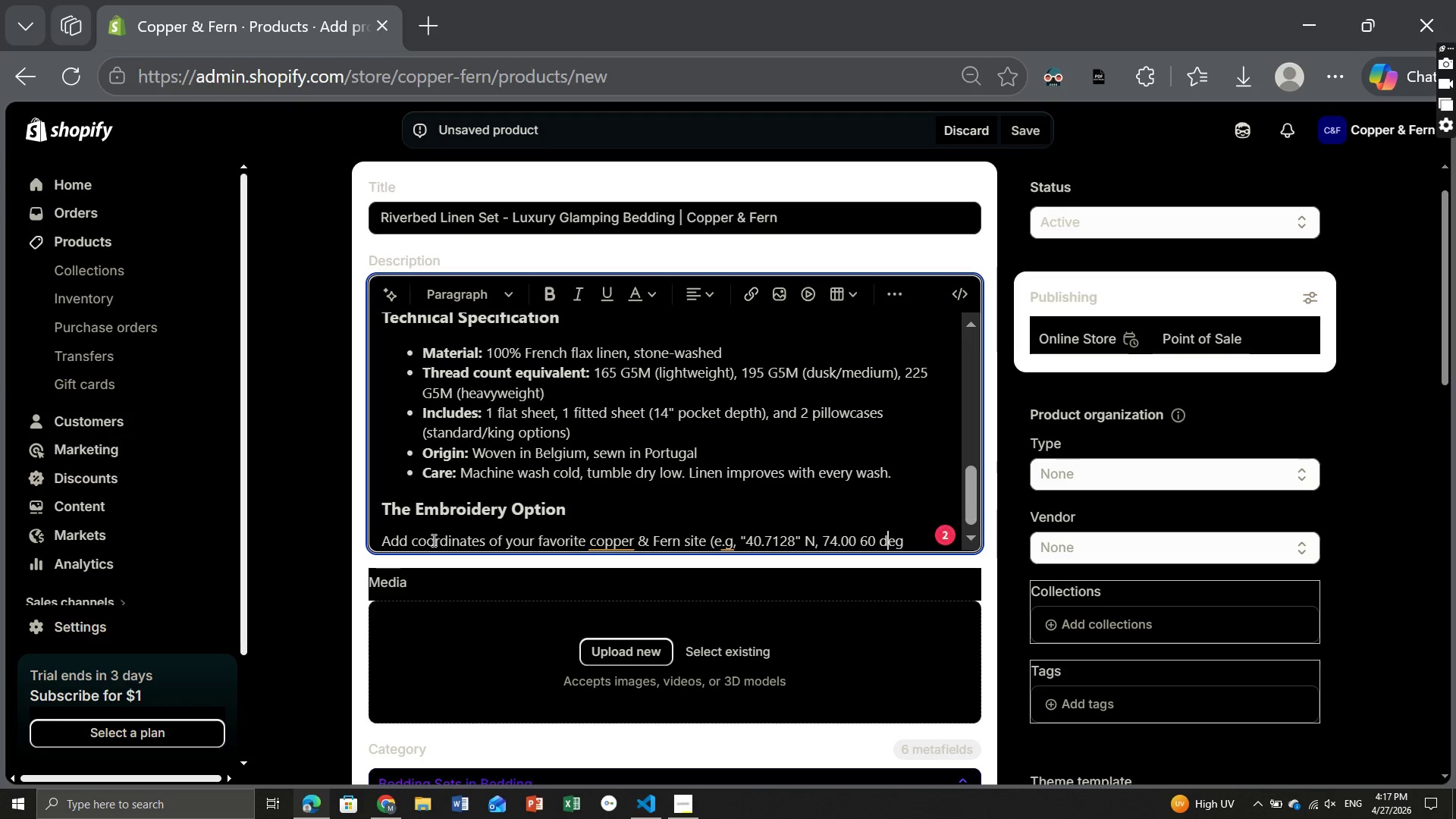 
key(ArrowRight)
 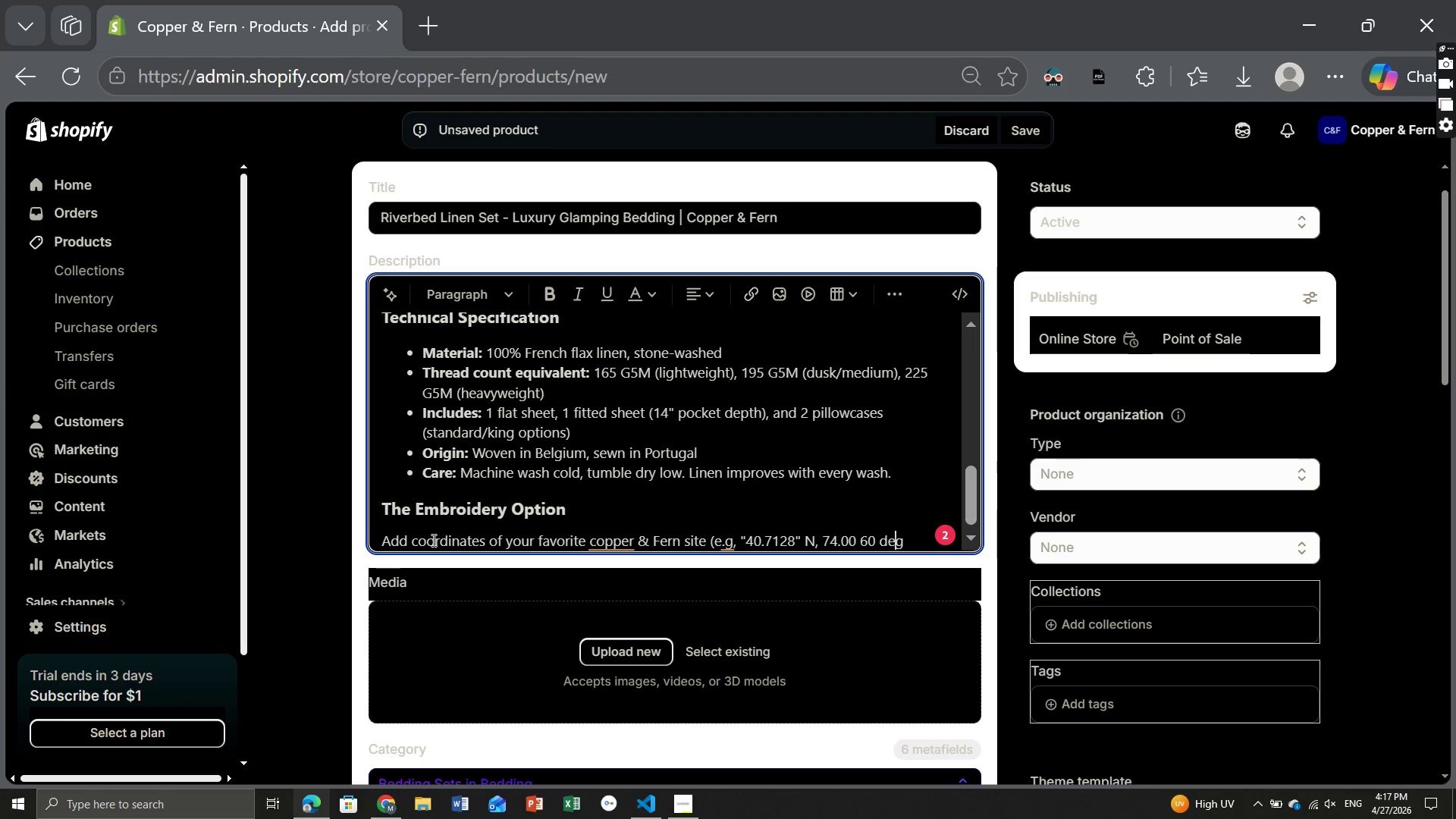 
key(ArrowRight)
 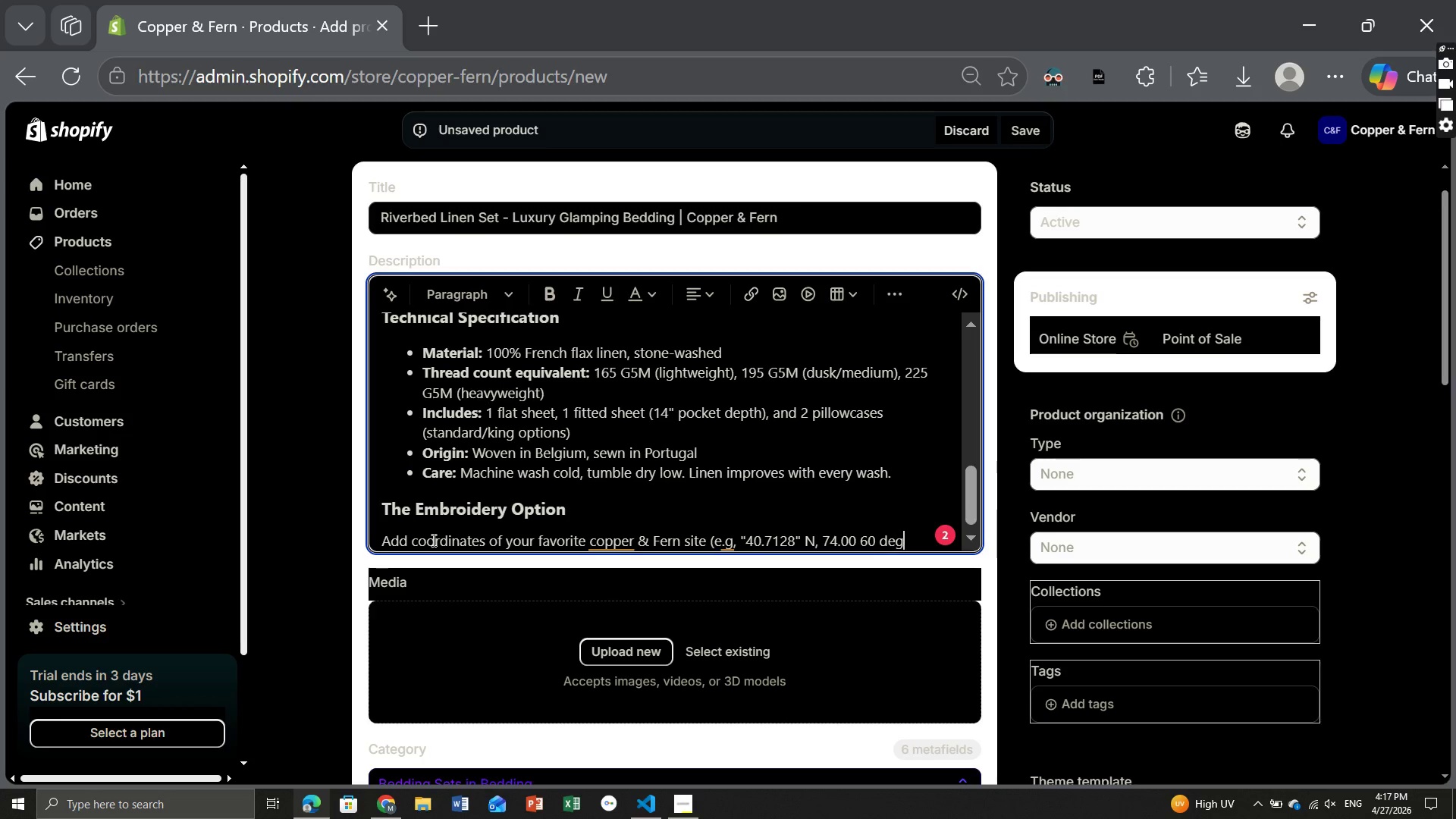 
key(ArrowRight)
 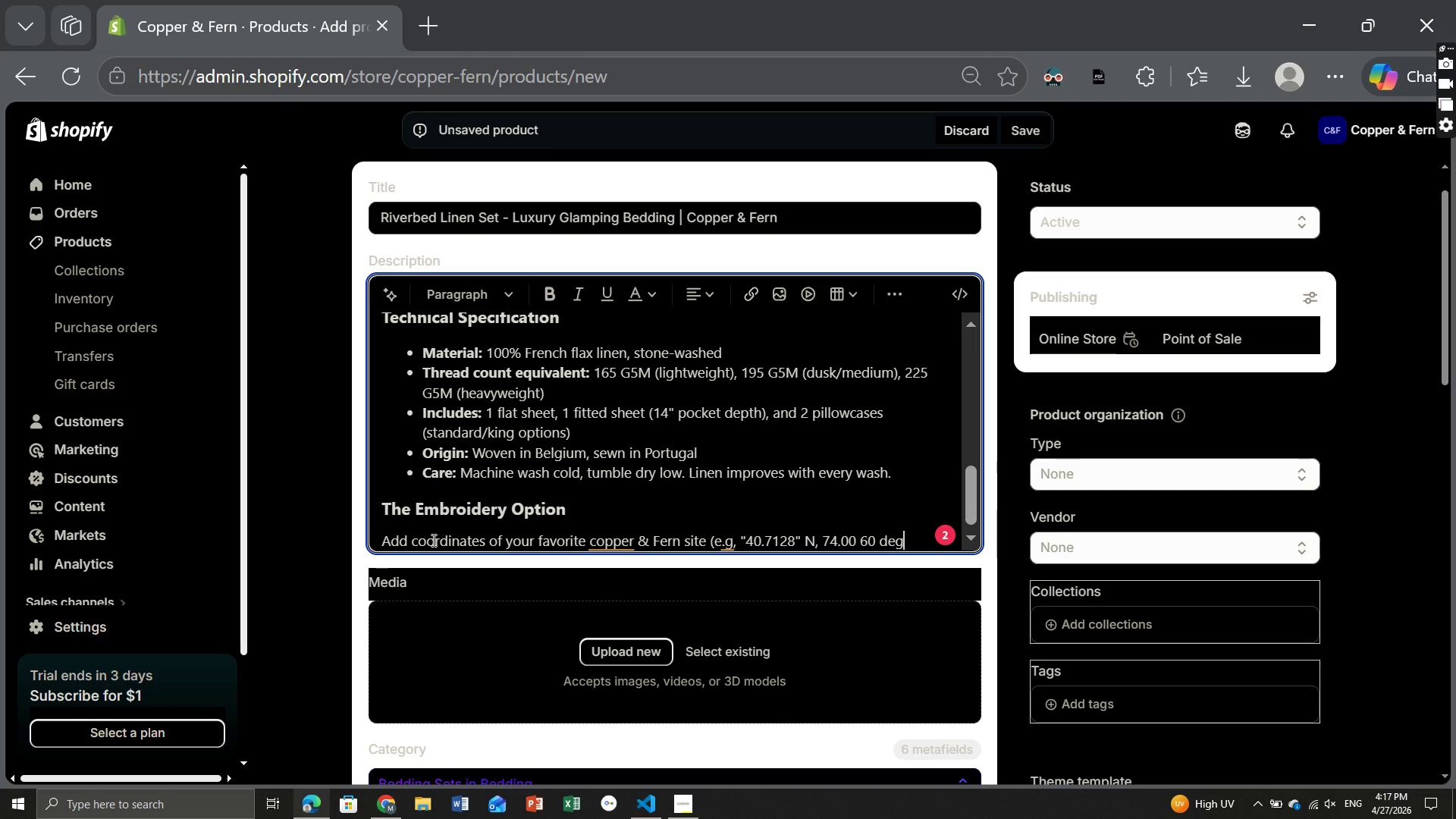 
key(ArrowRight)
 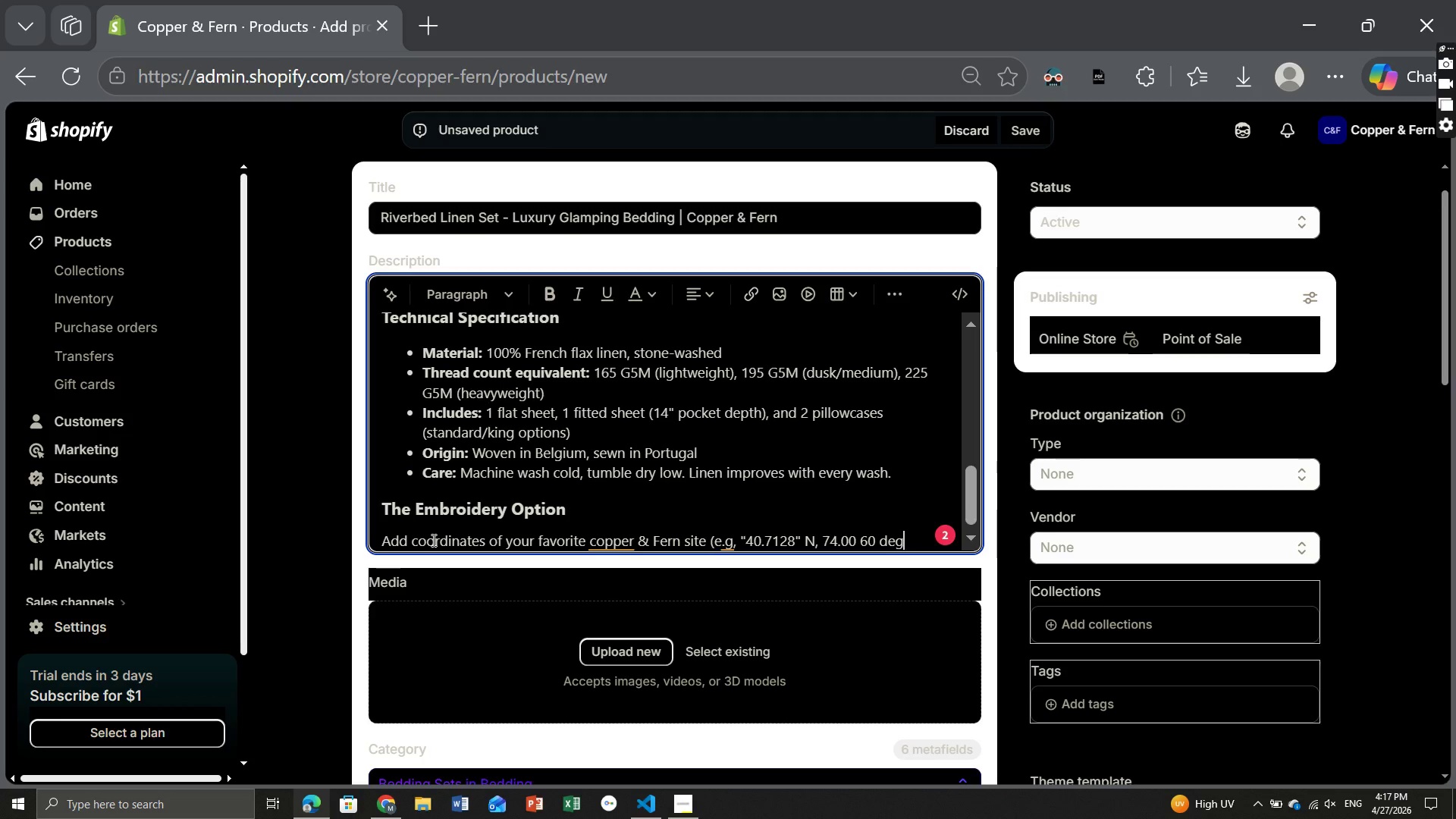 
key(Space)
 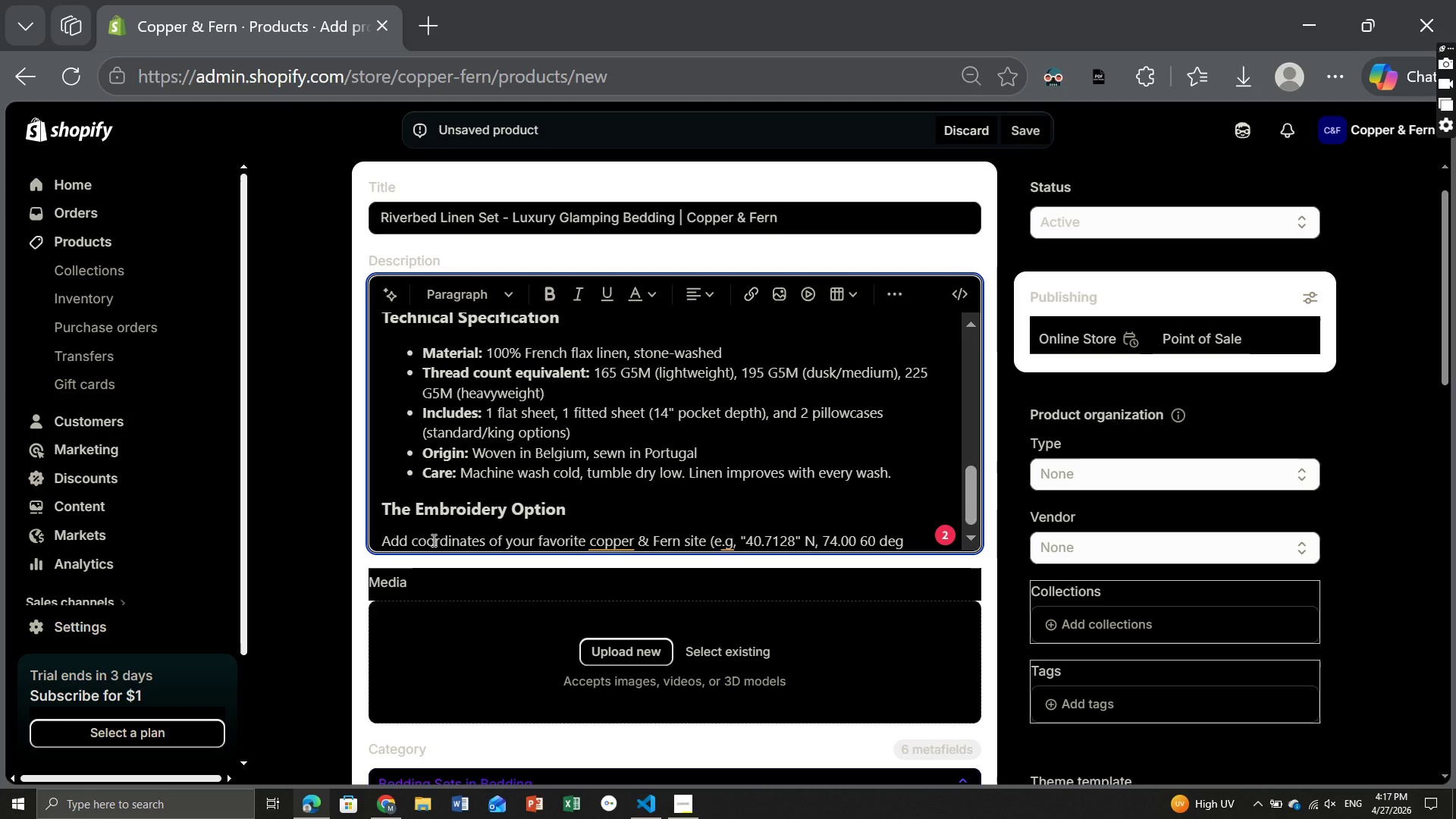 
key(CapsLock)
 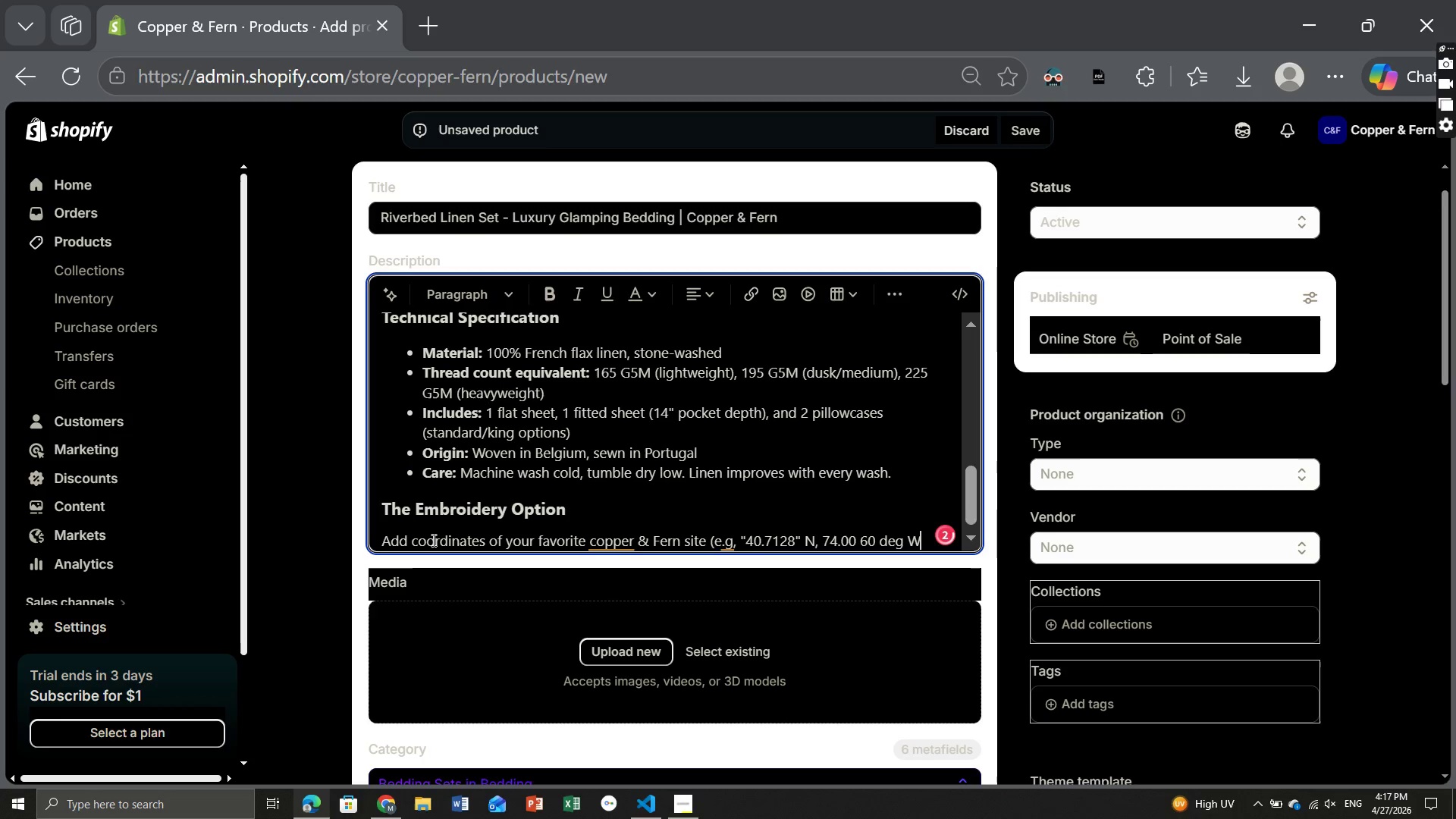 
key(W)
 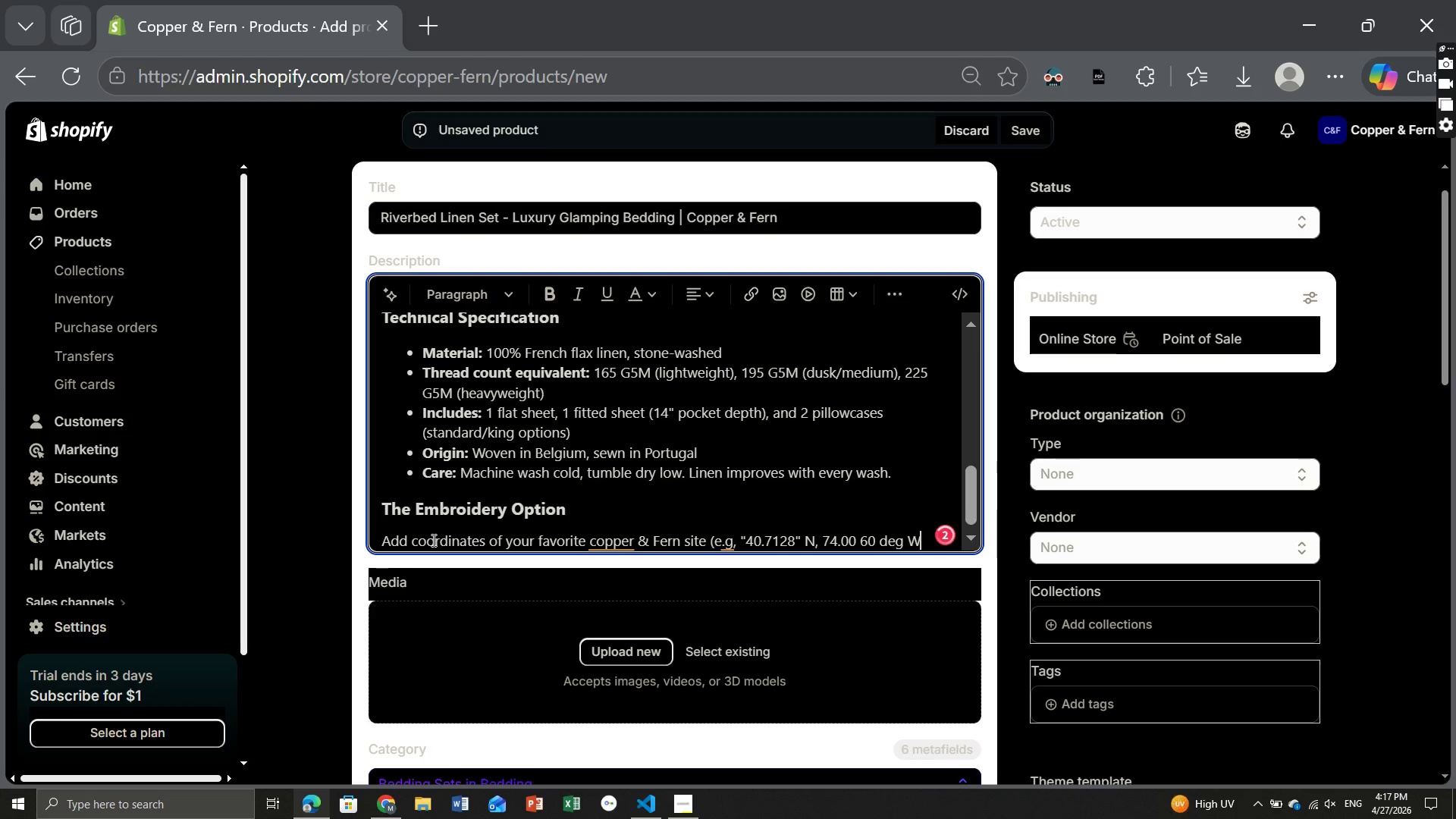 
key(CapsLock)
 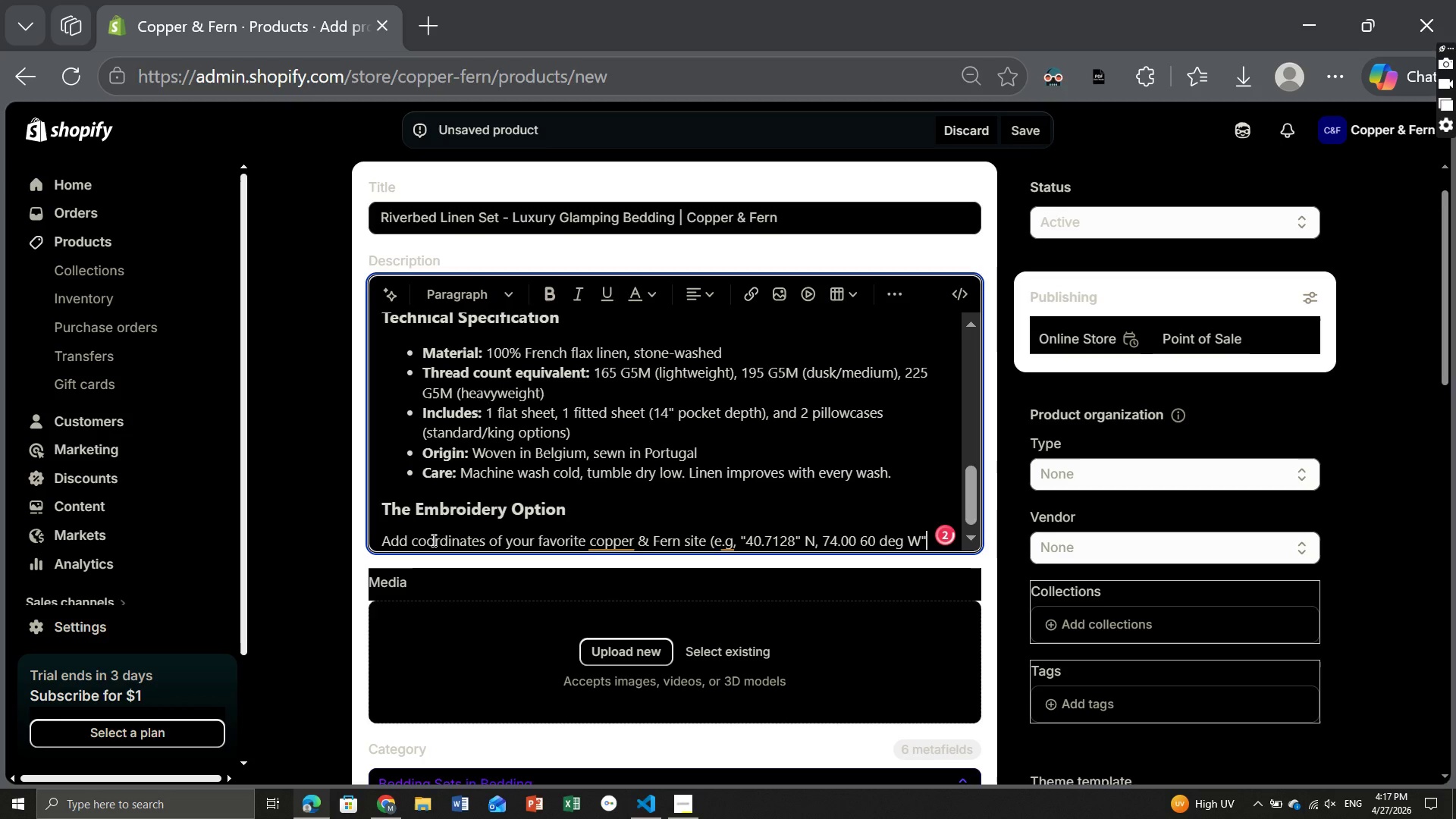 
key(Shift+ShiftRight)
 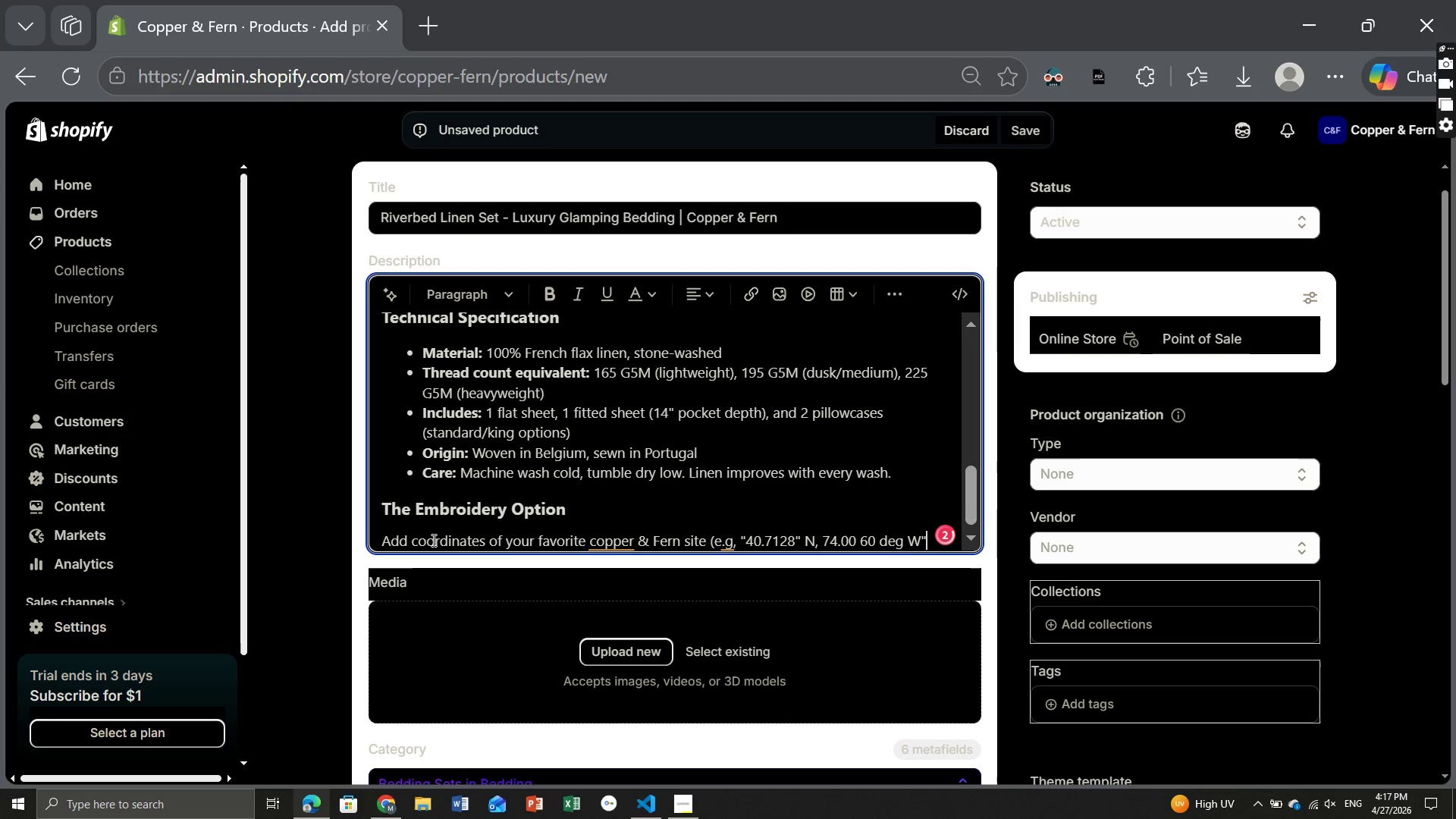 
key(Shift+Quote)
 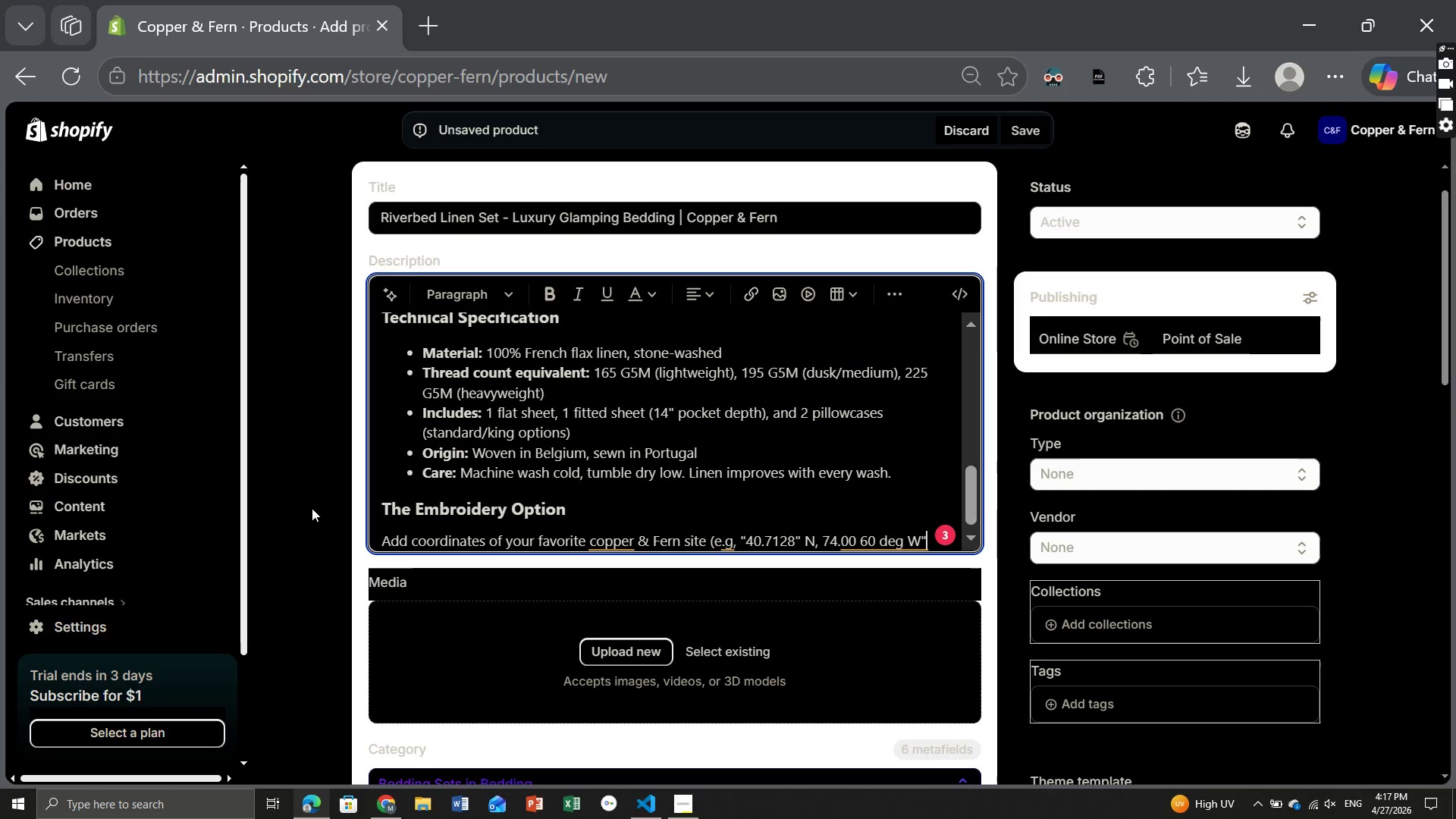 
wait(7.41)
 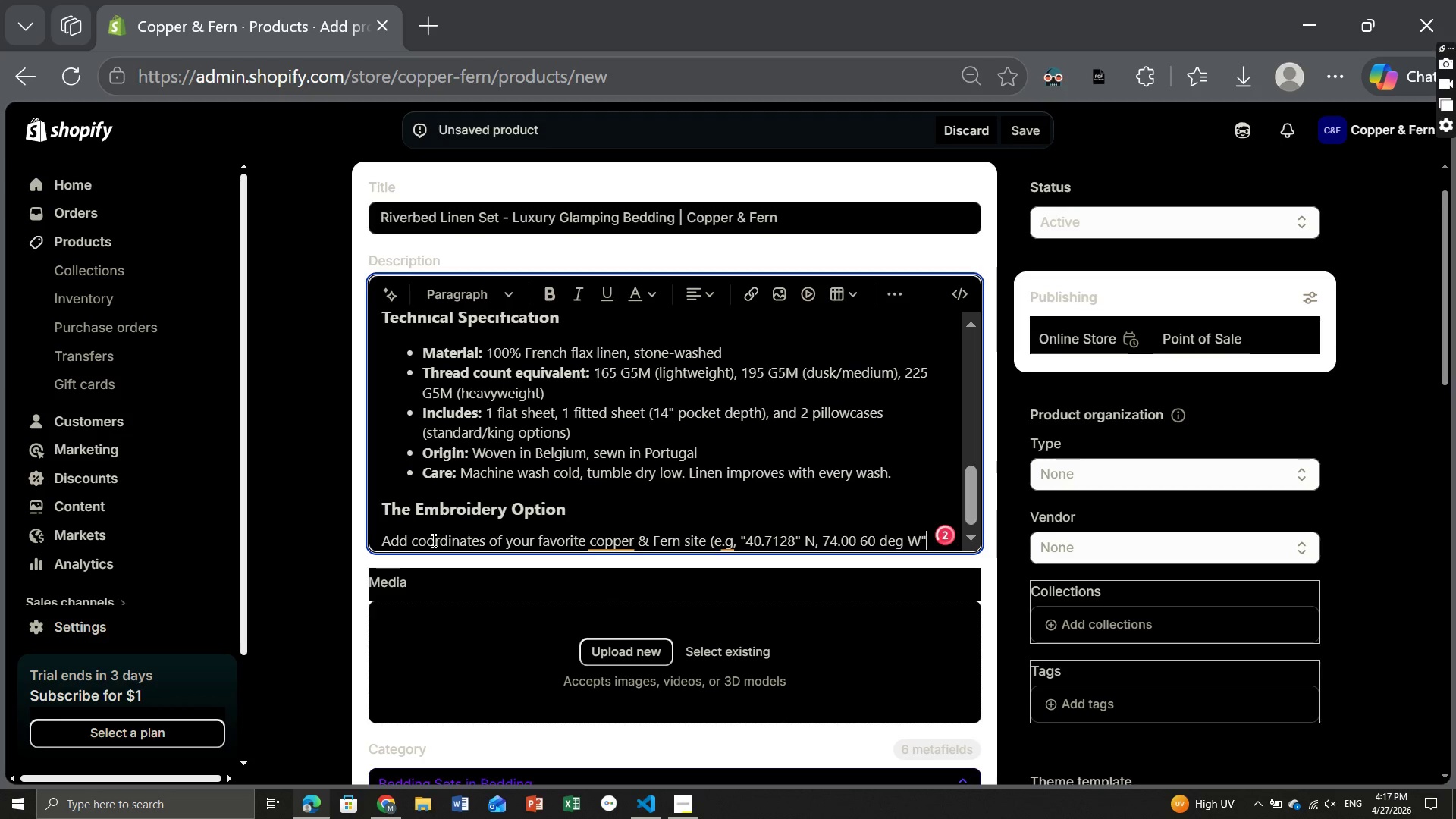 
left_click([802, 539])
 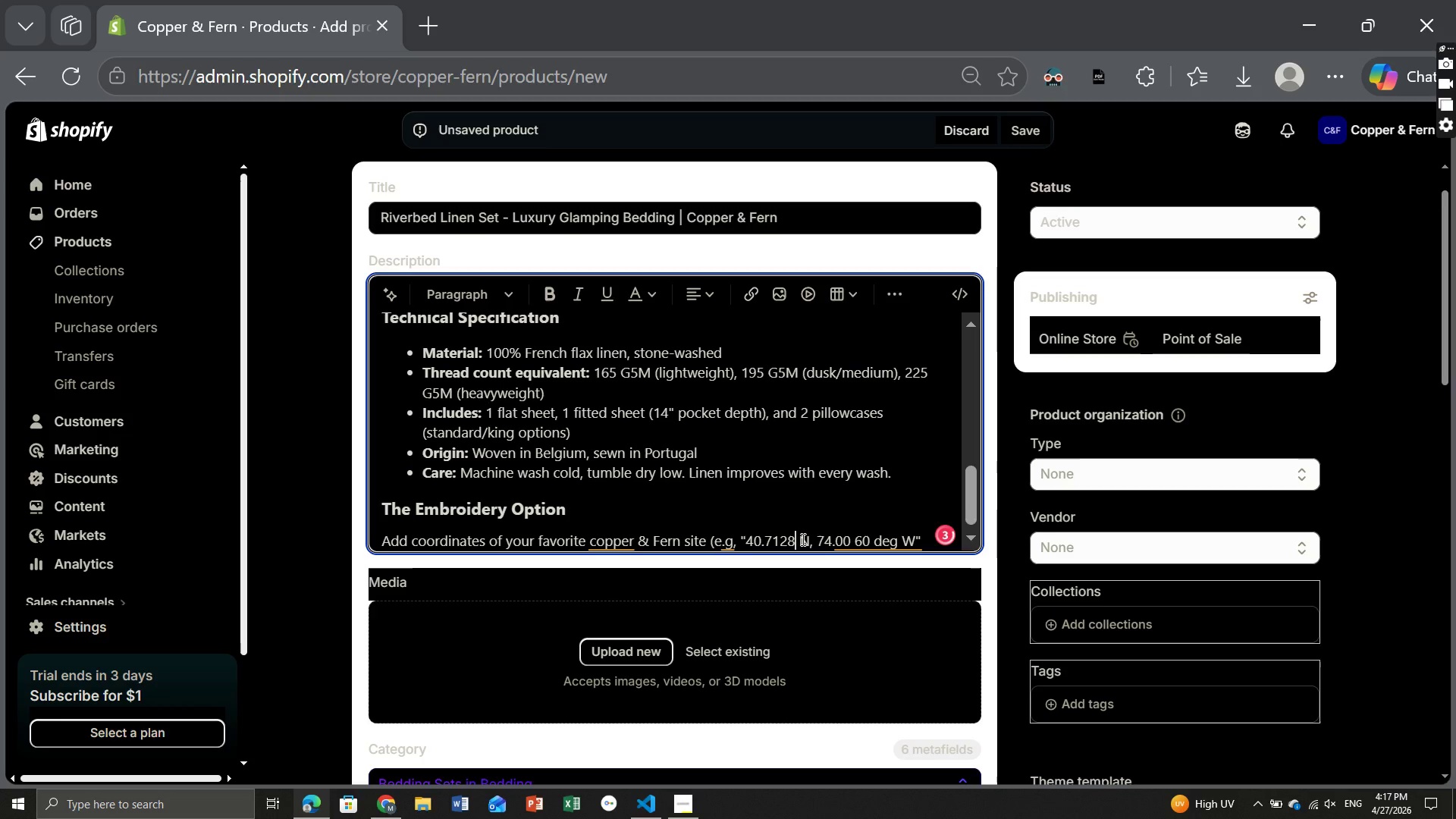 
key(Backspace)
type( deg)
 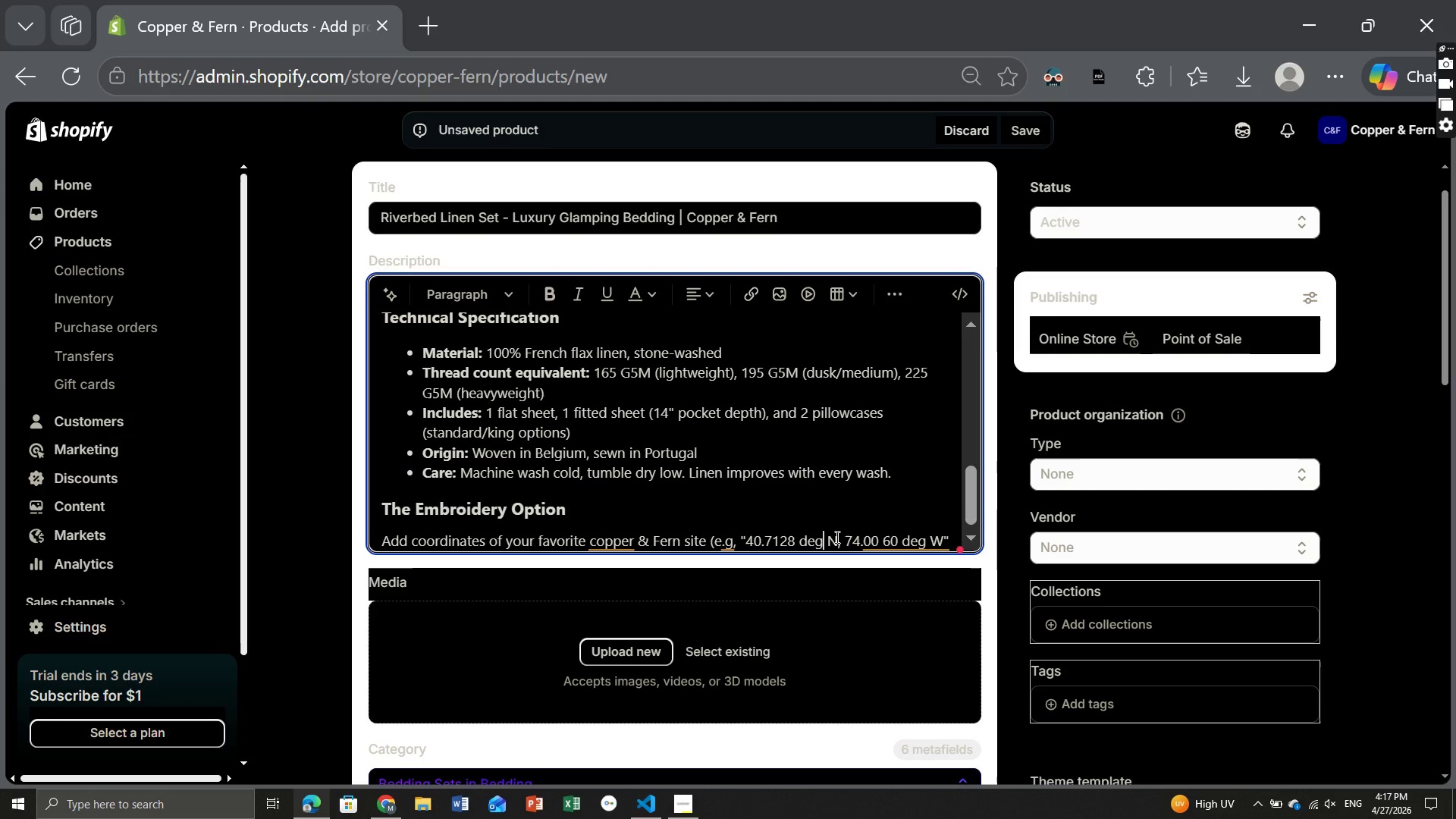 
key(End)
 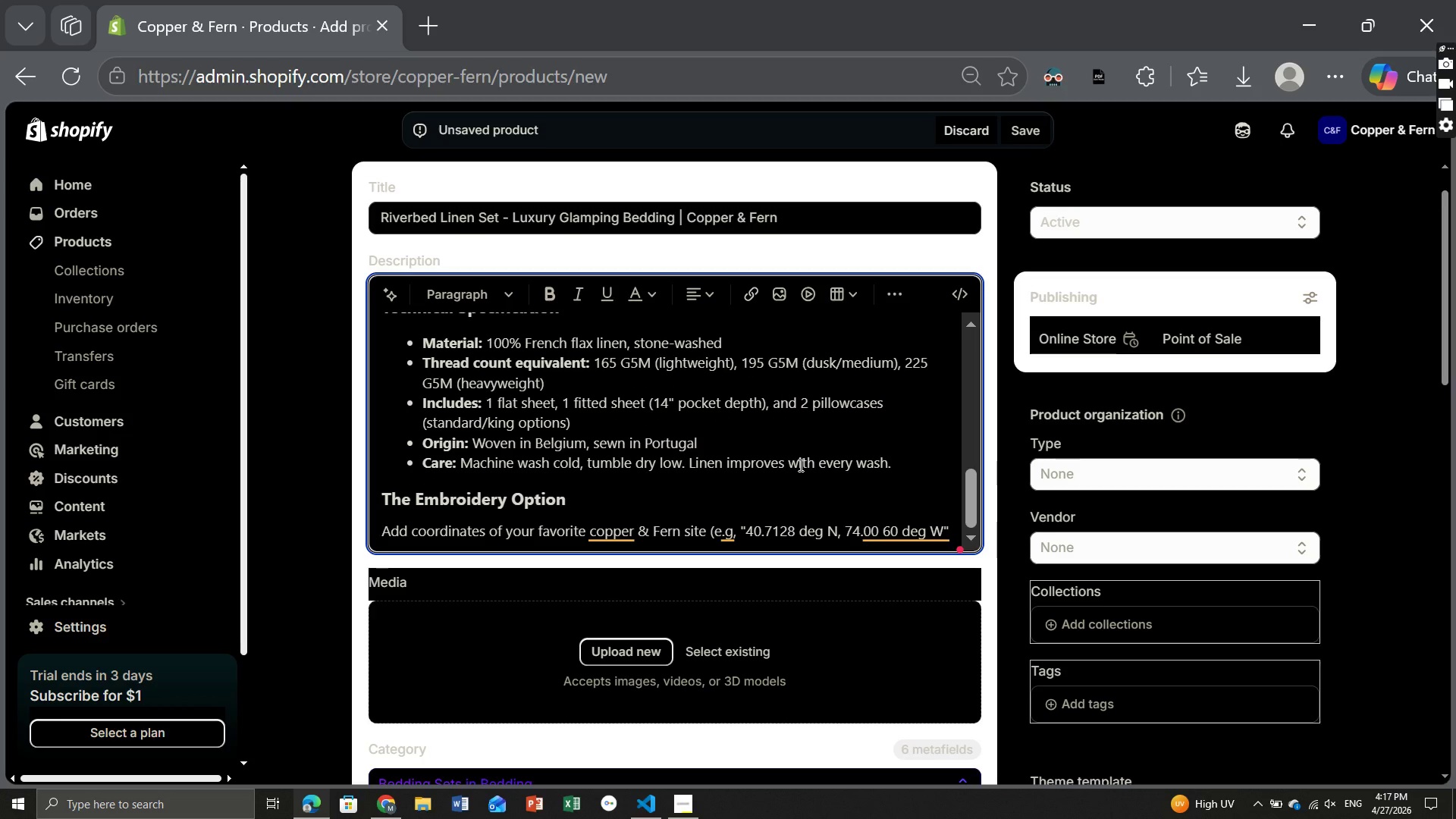 
wait(7.86)
 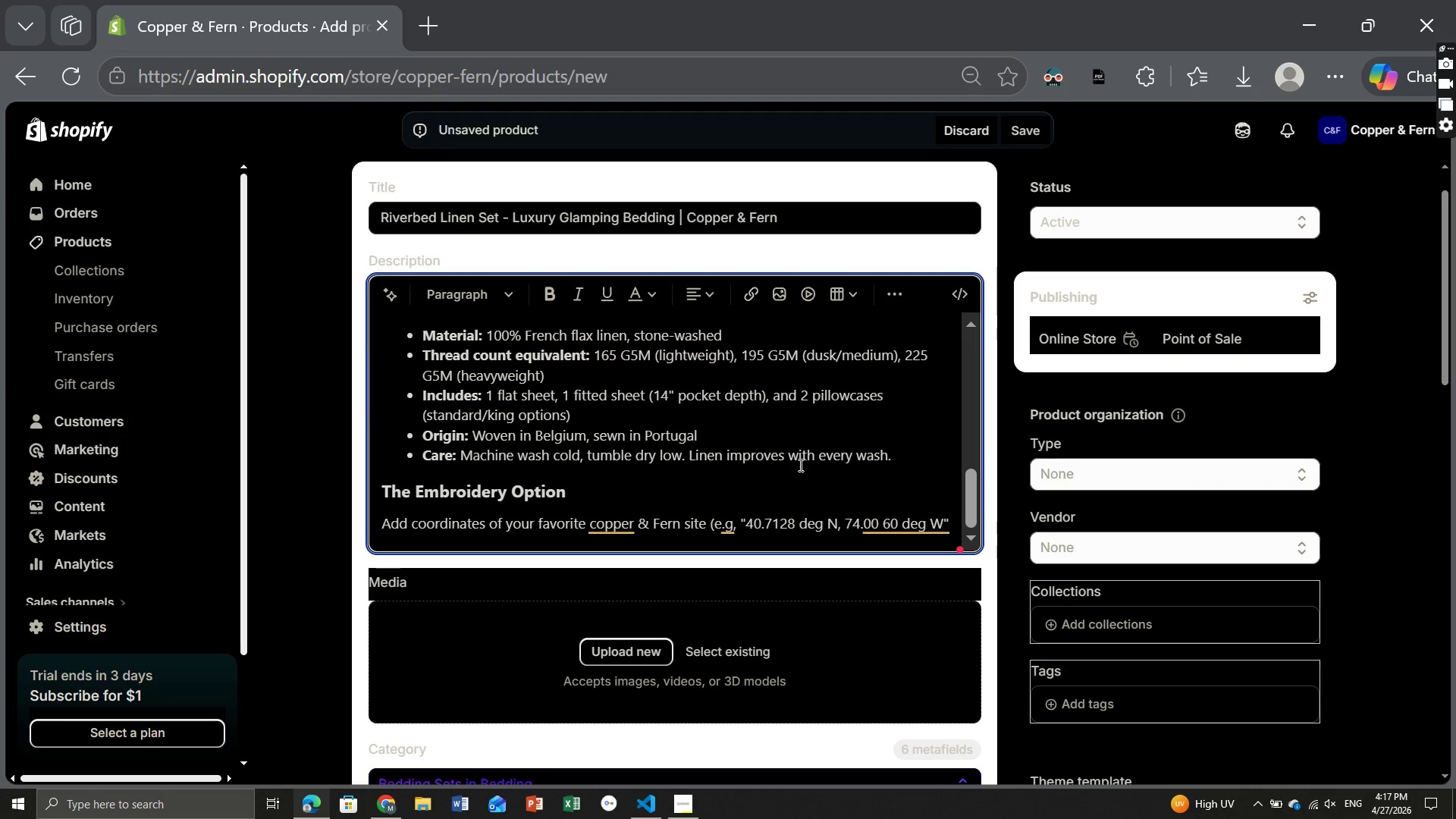 
type() or a simple-needle, tonal threed)
key(Backspace)
key(Backspace)
type(ad)
 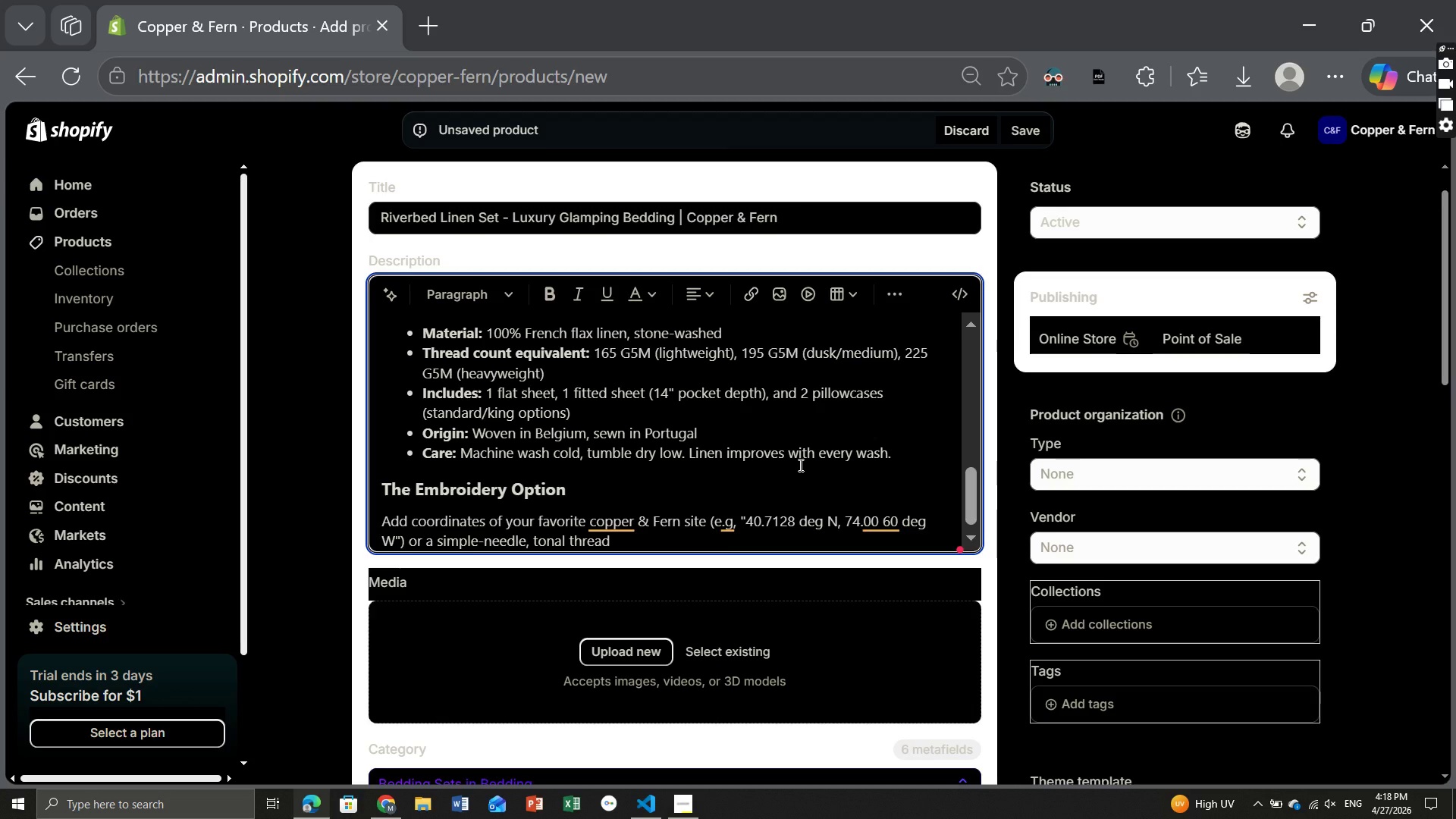 
type(, placed on the hen of the flat shh)
key(Backspace)
type(eet and one pillowcase. Allow 5-7 additional business days.)
 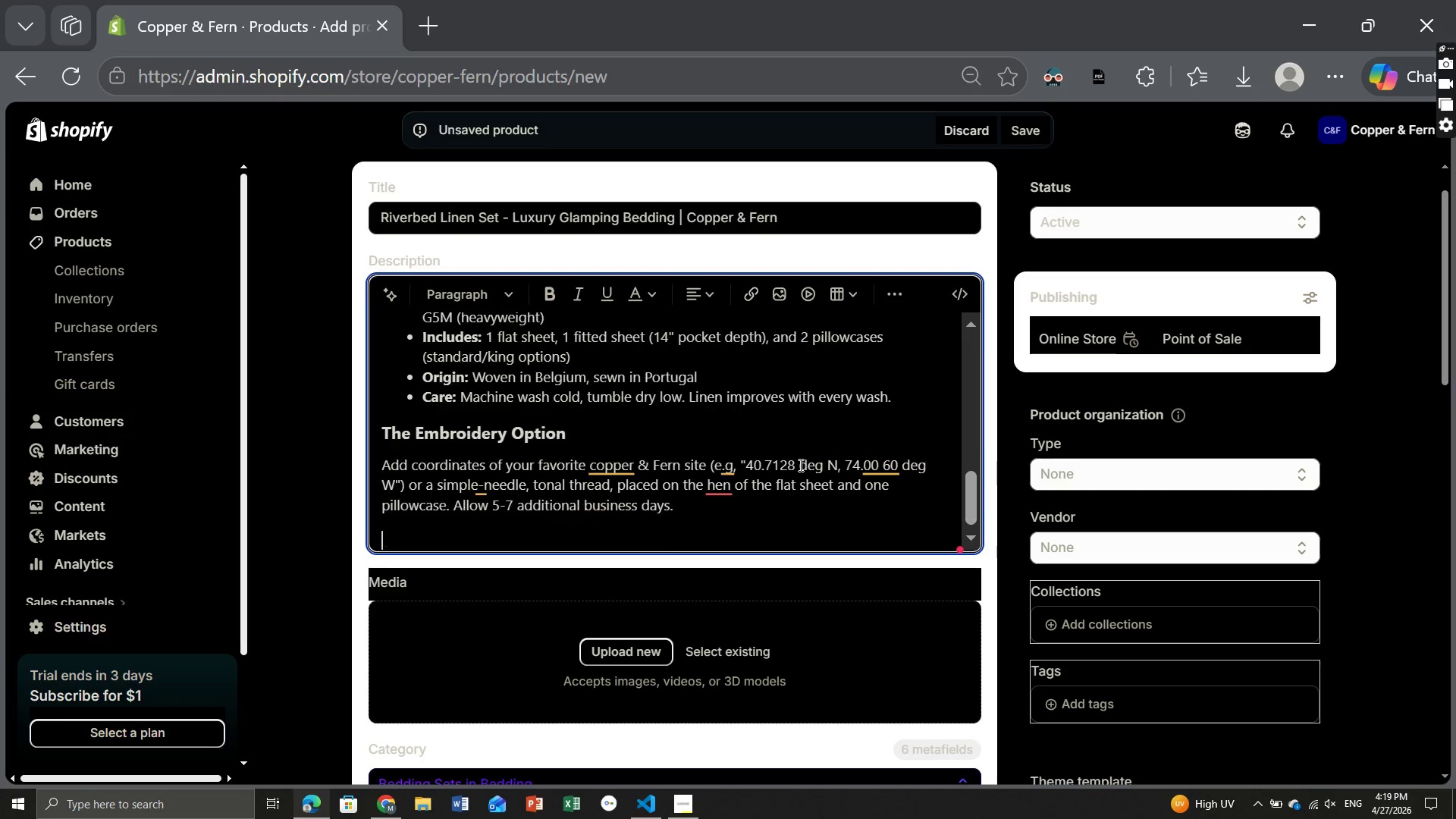 
key(Enter)
 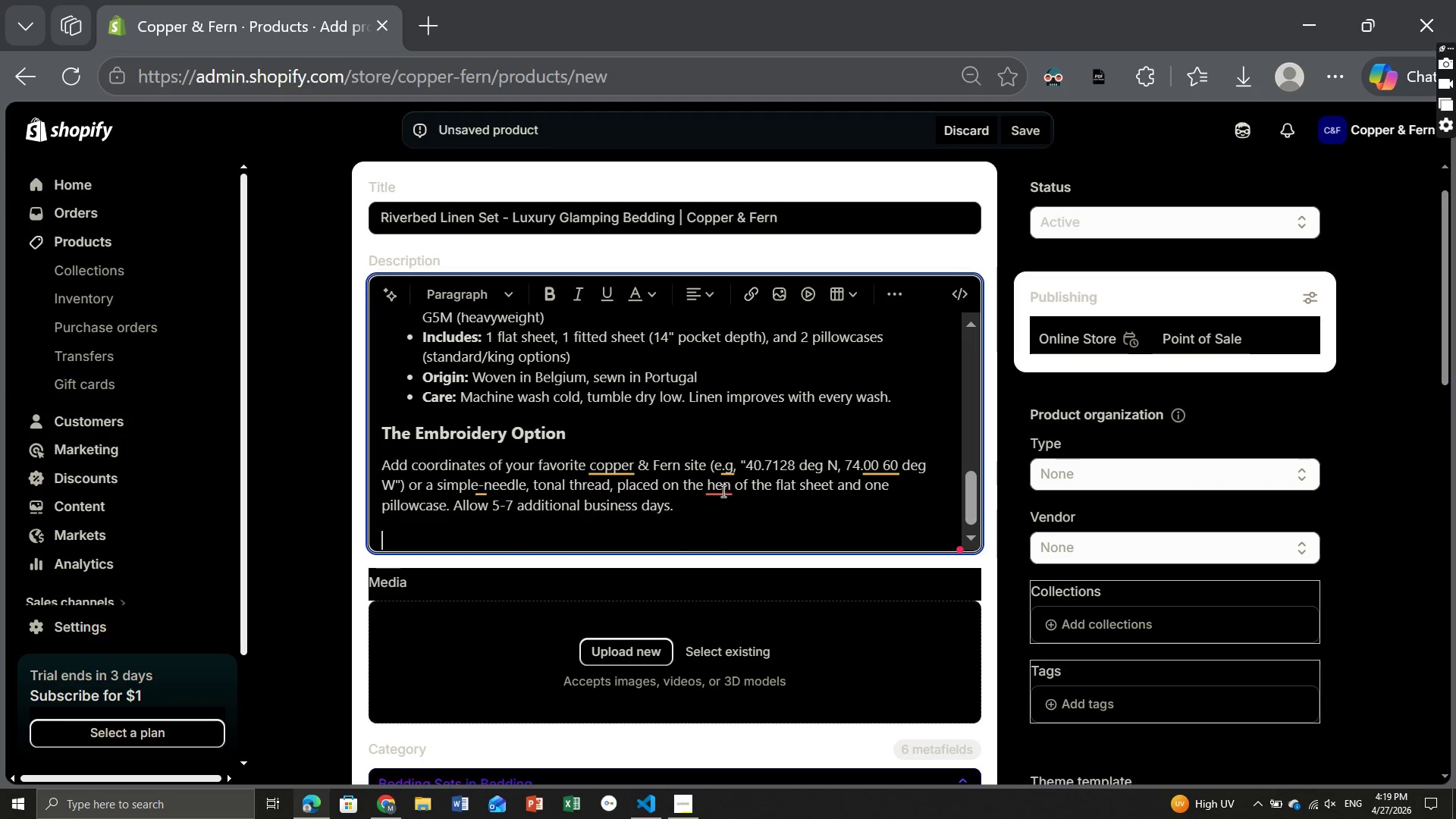 
left_click([720, 489])
 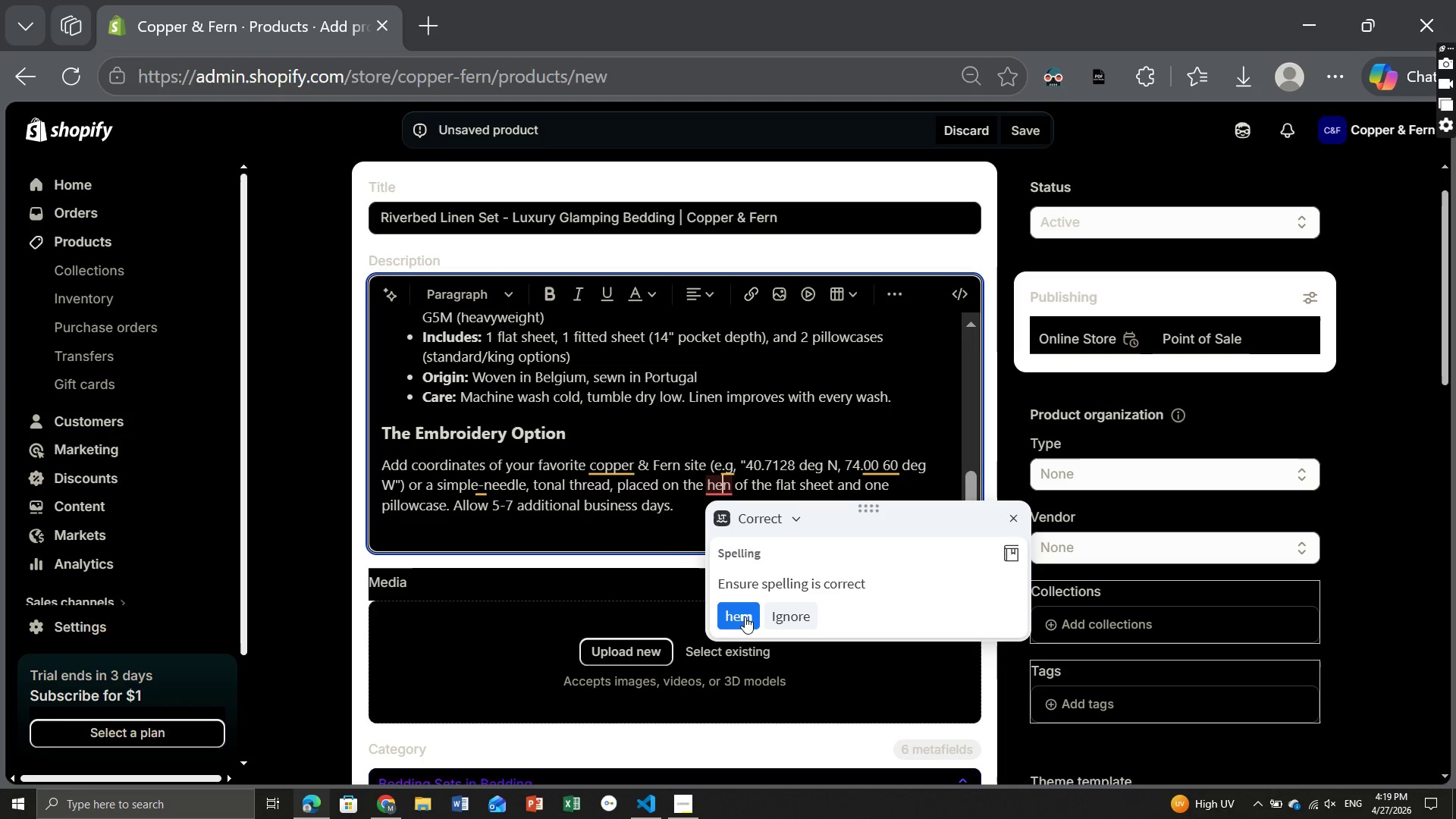 
left_click([745, 617])
 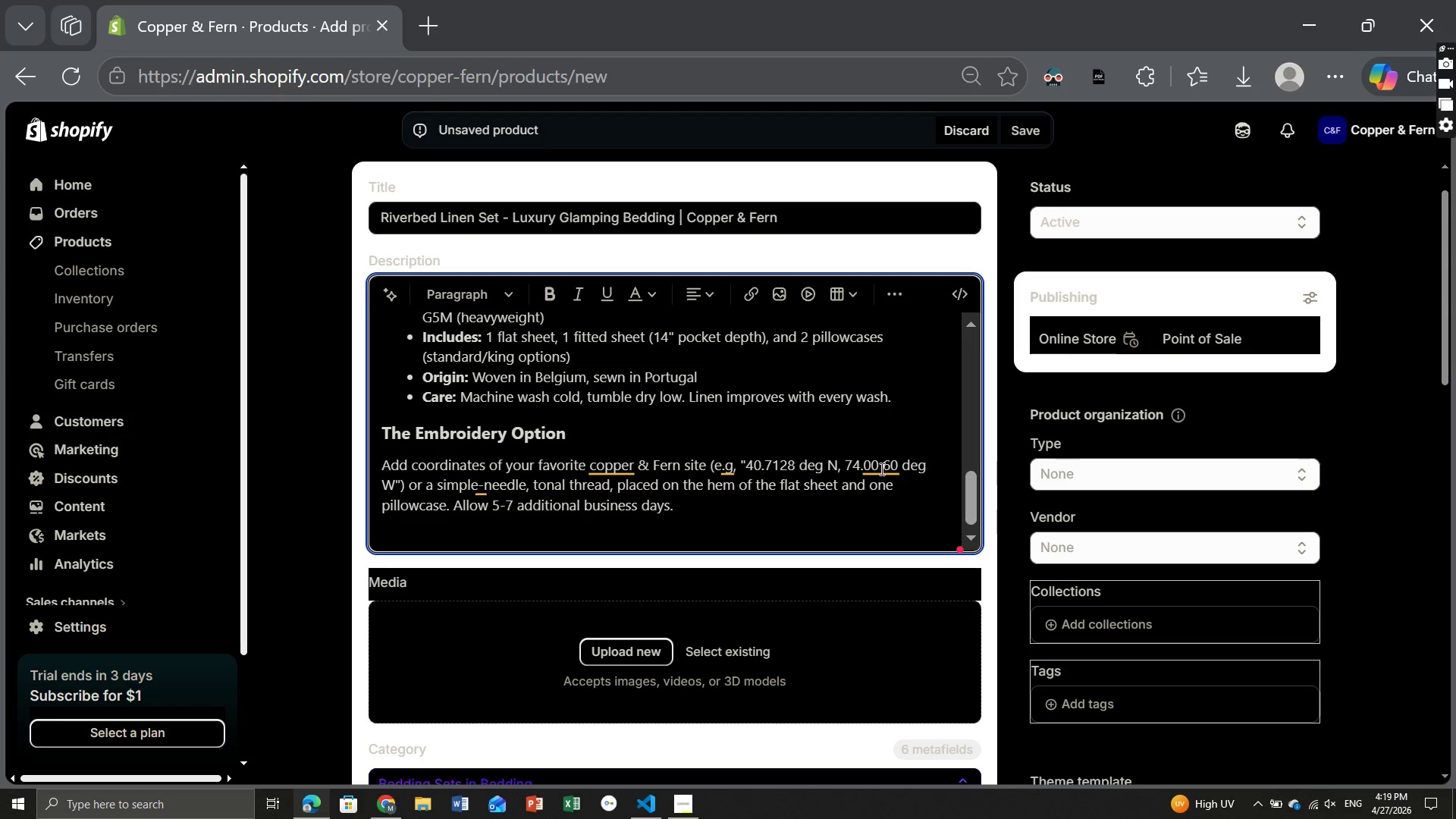 
left_click([880, 469])
 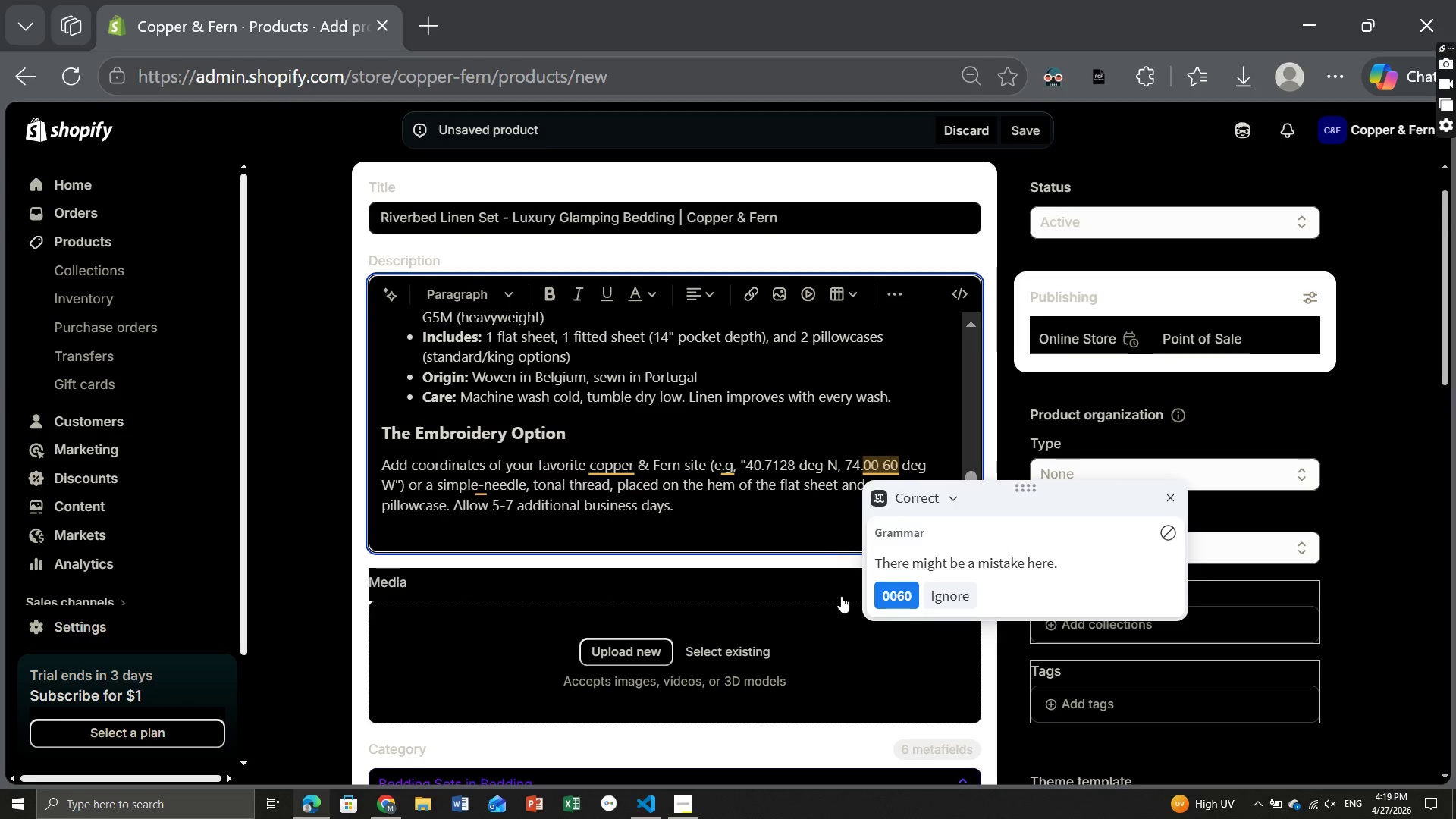 
left_click([839, 595])
 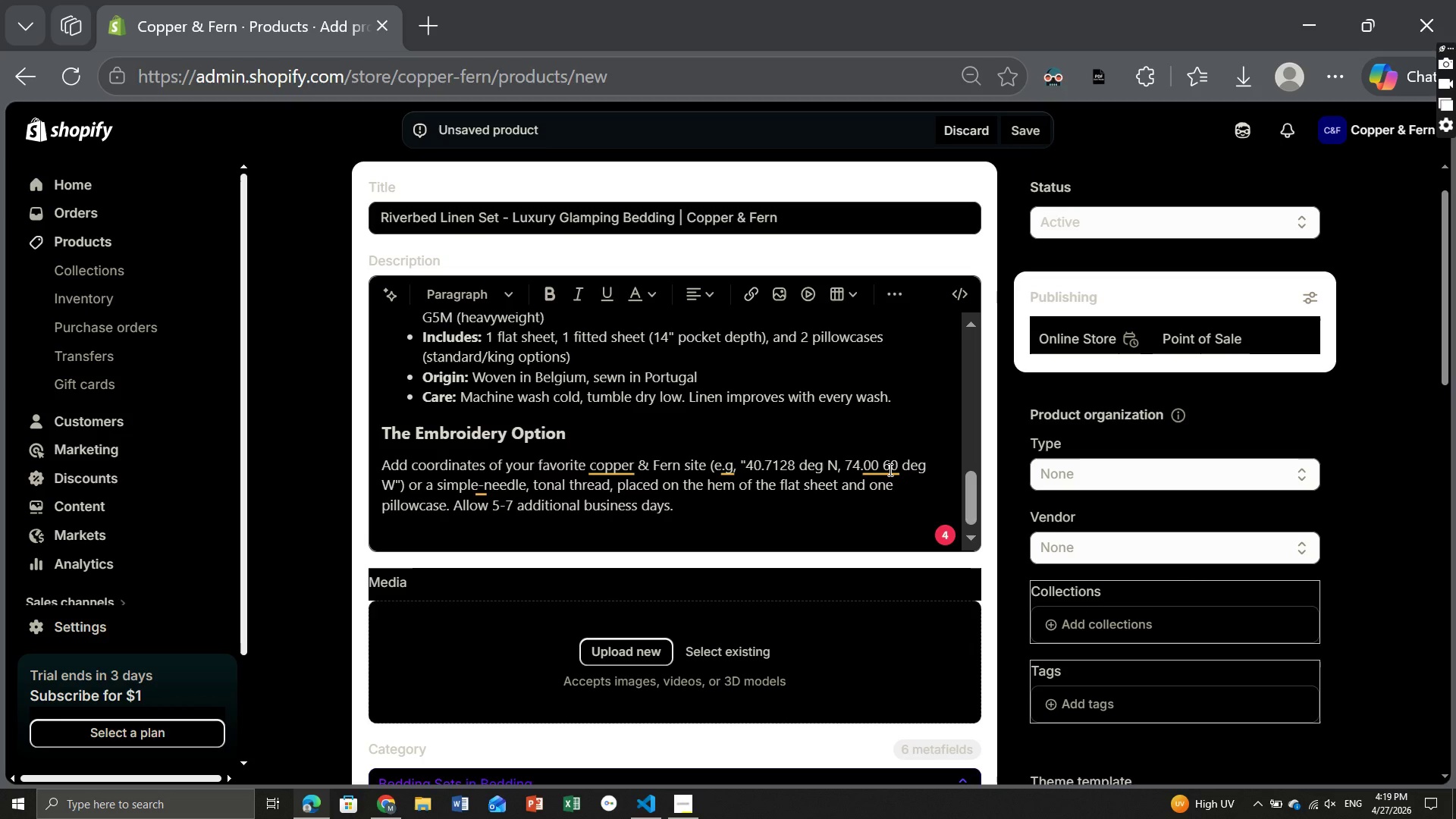 
left_click([884, 467])
 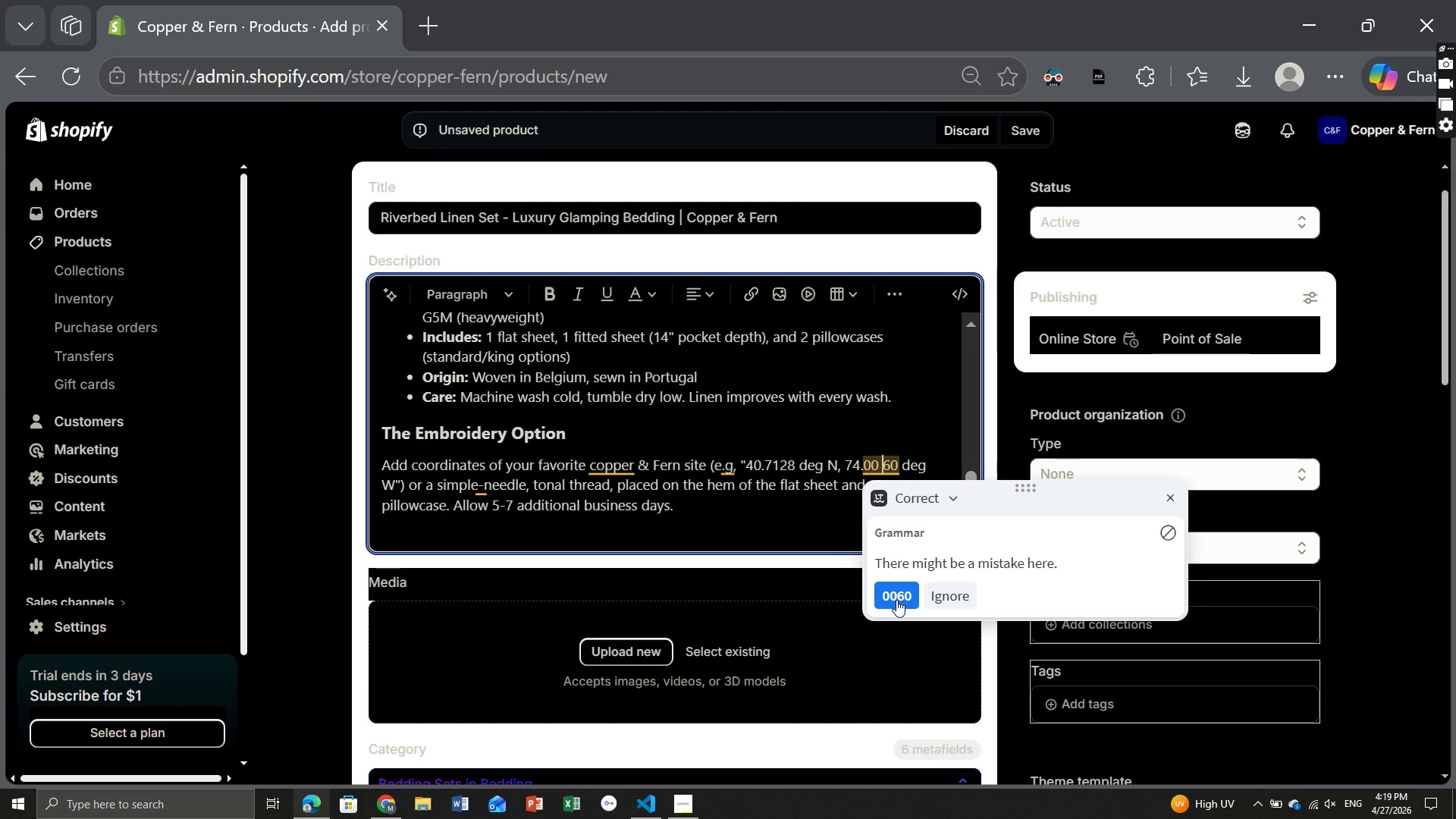 
left_click([896, 600])
 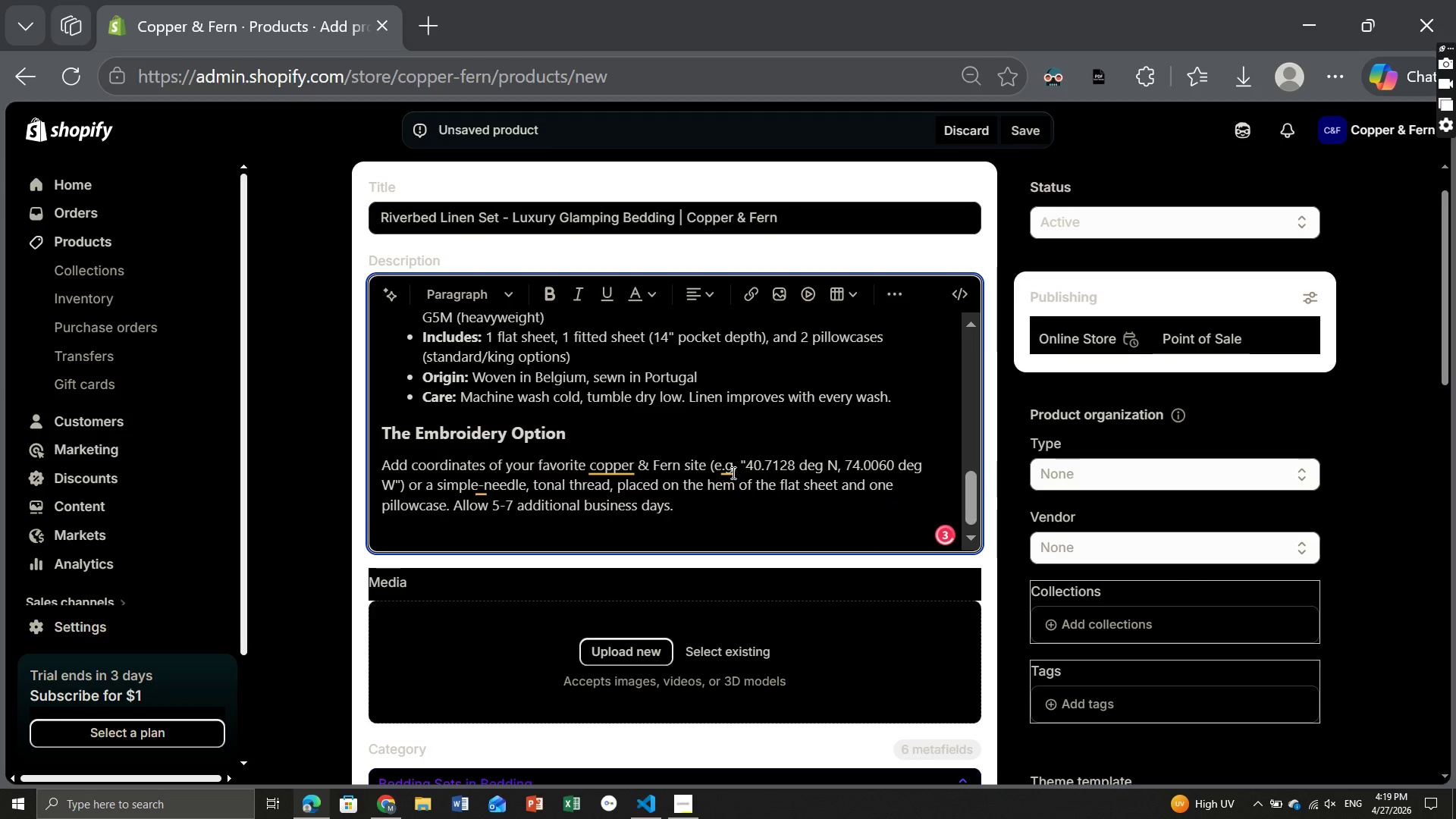 
left_click([732, 472])
 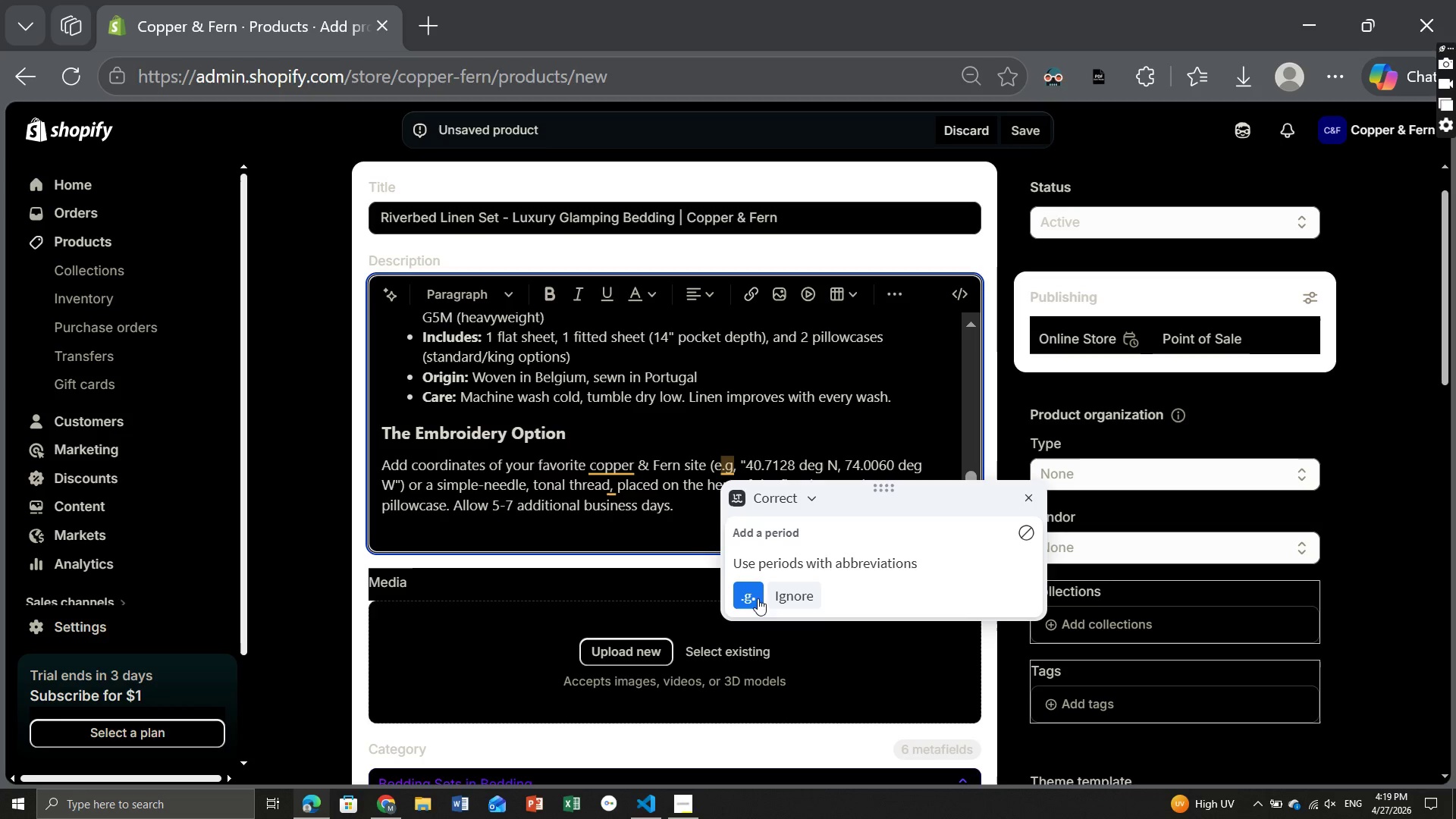 
left_click([747, 585])
 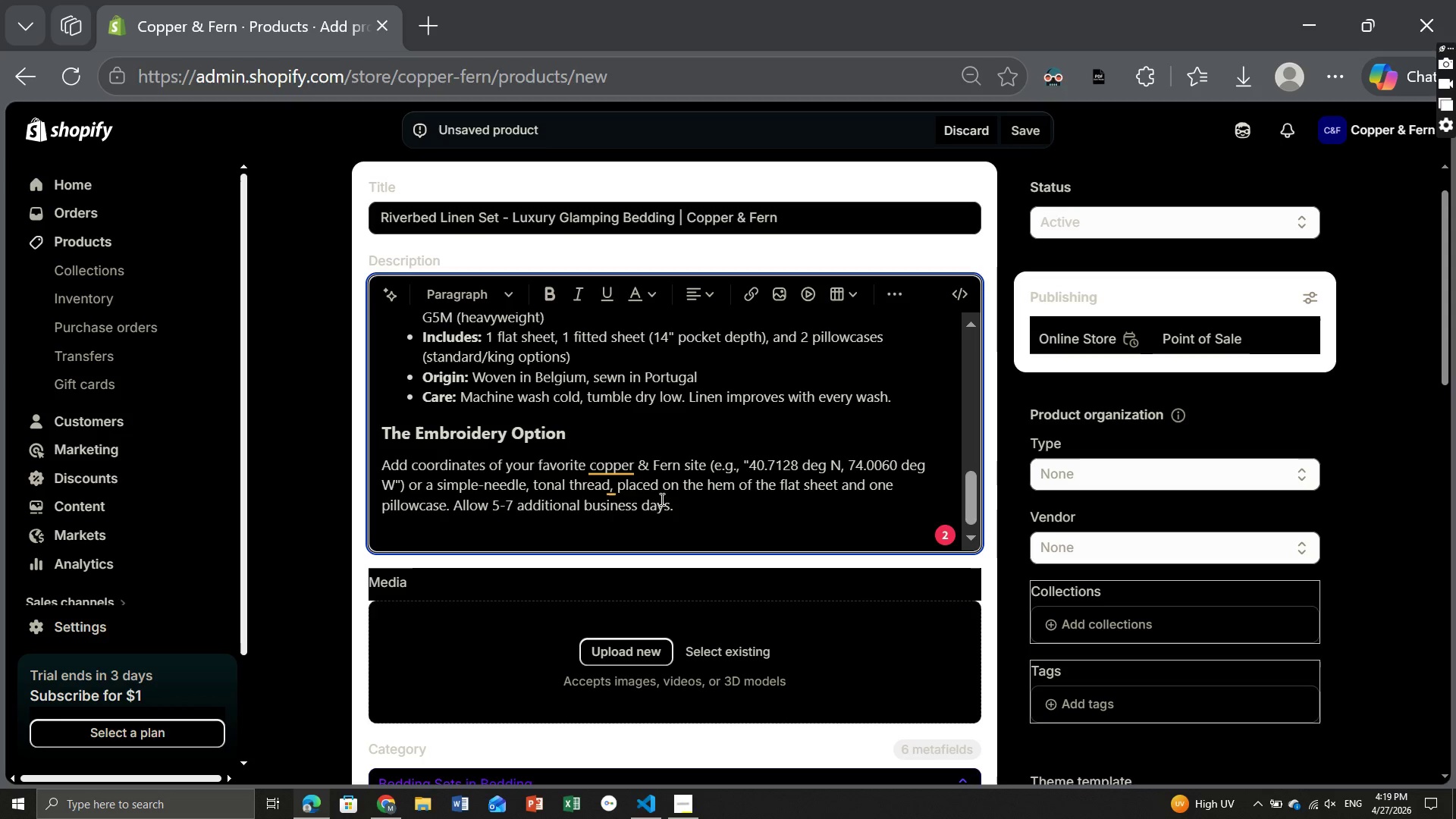 
left_click([623, 472])
 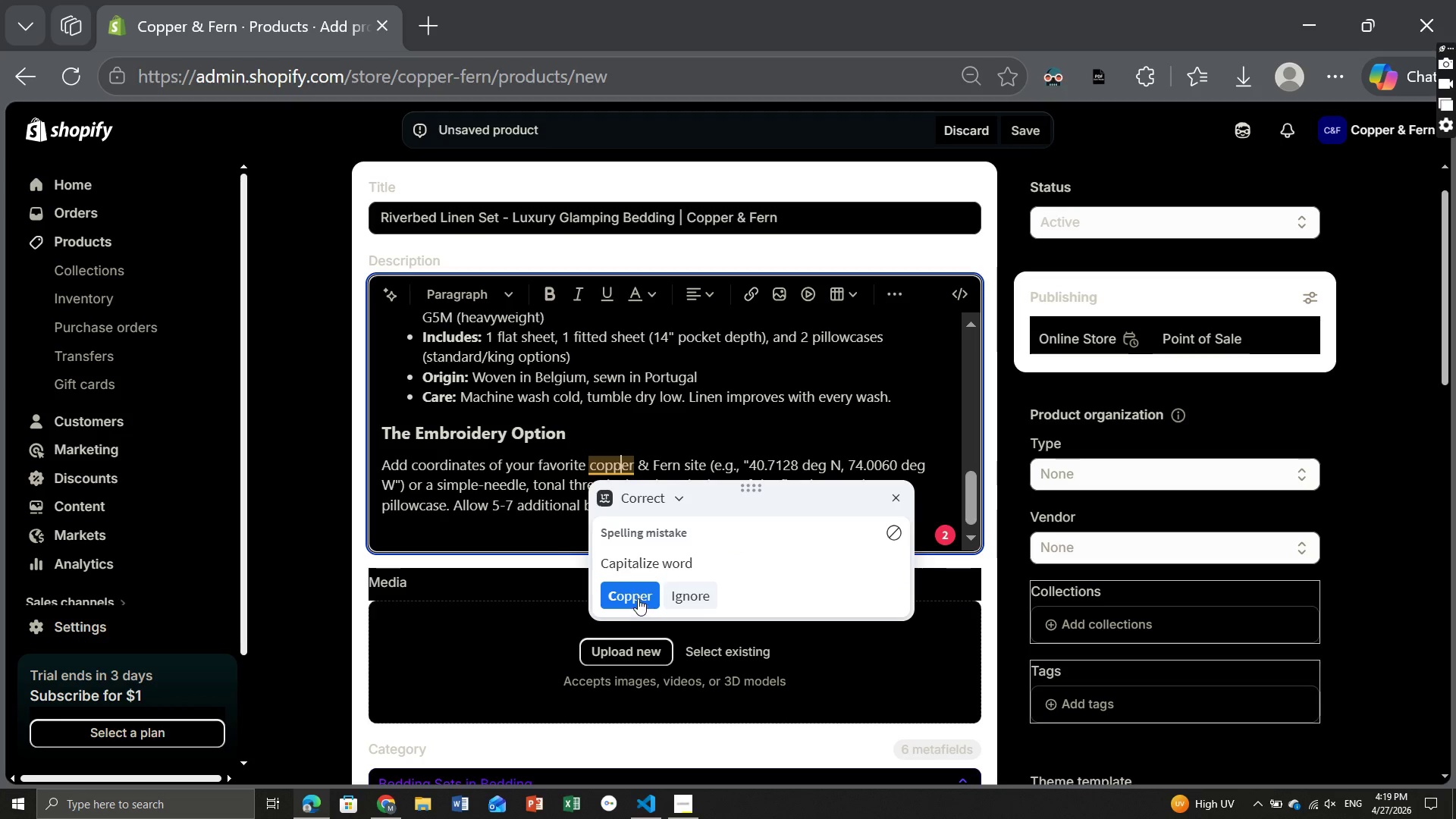 
left_click([638, 598])
 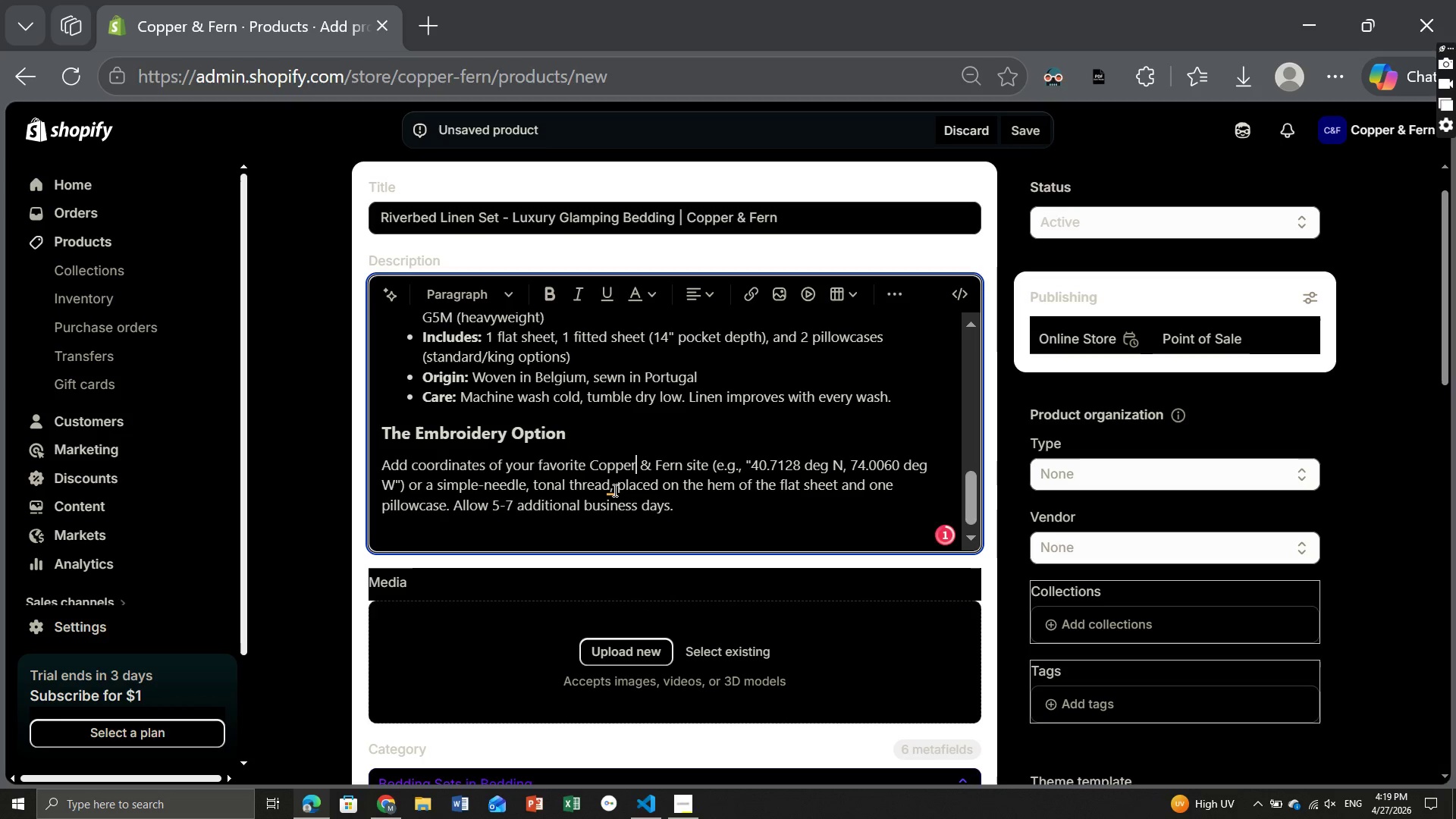 
left_click([613, 490])
 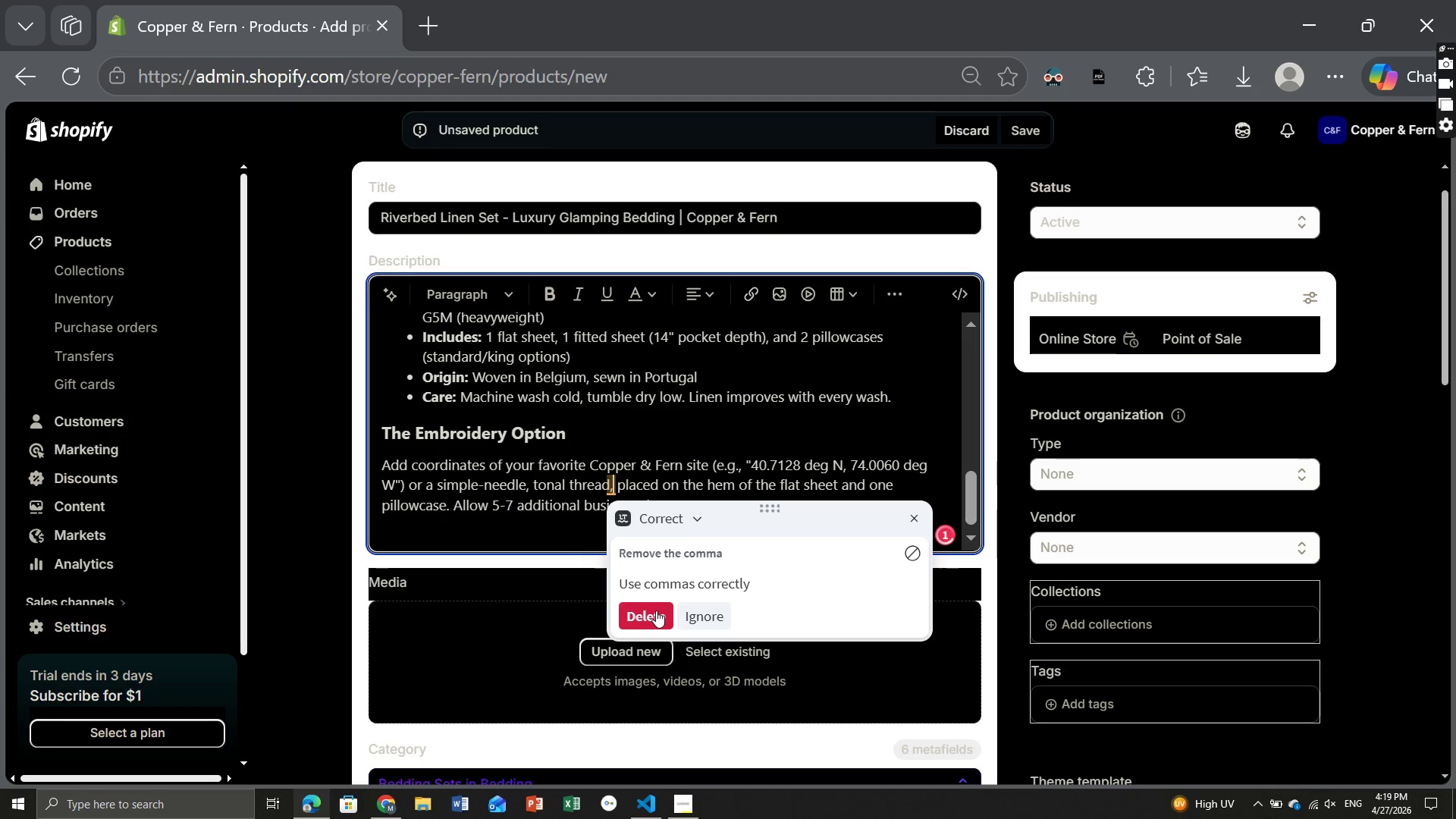 
left_click([656, 610])
 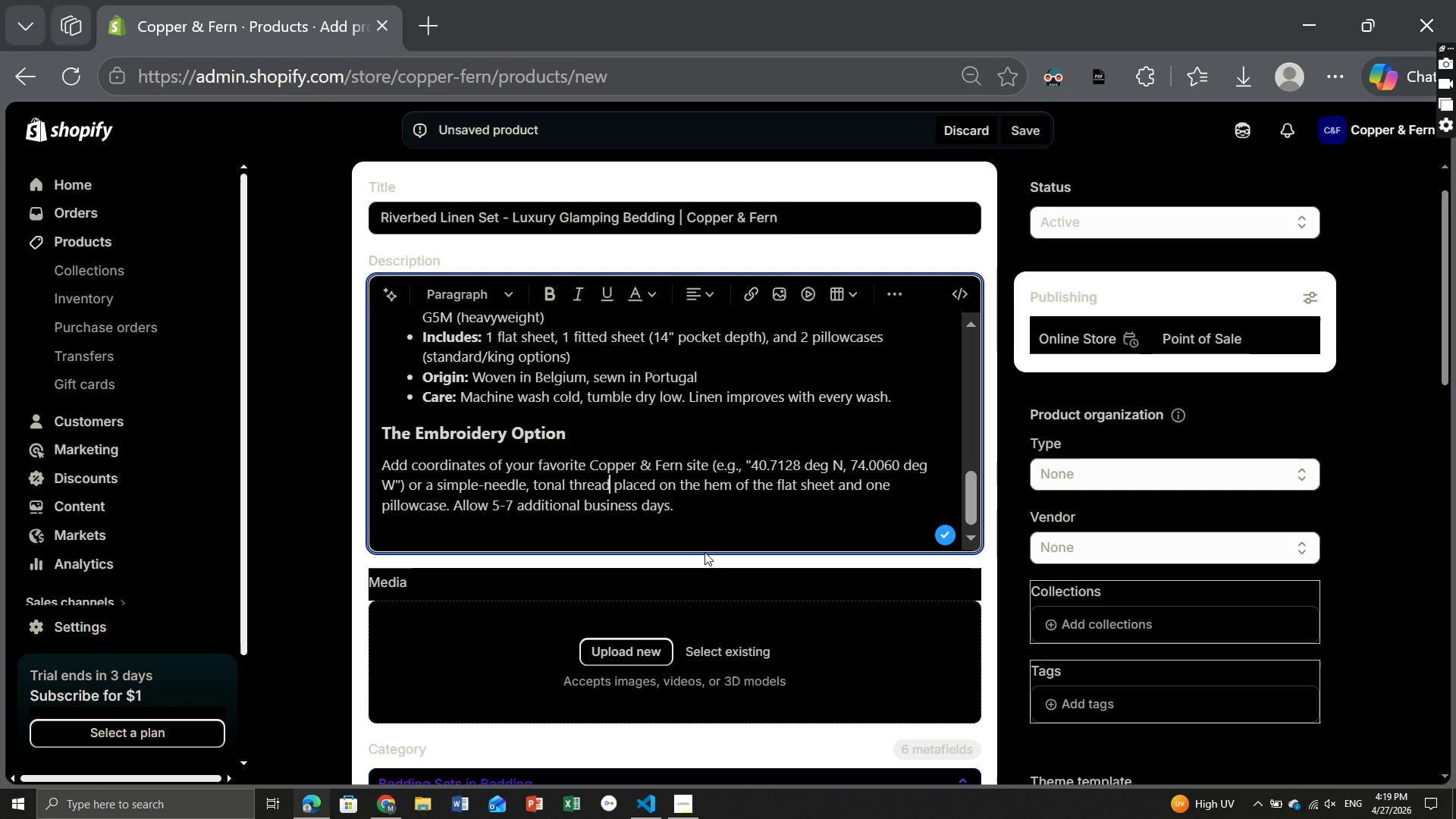 
wait(5.75)
 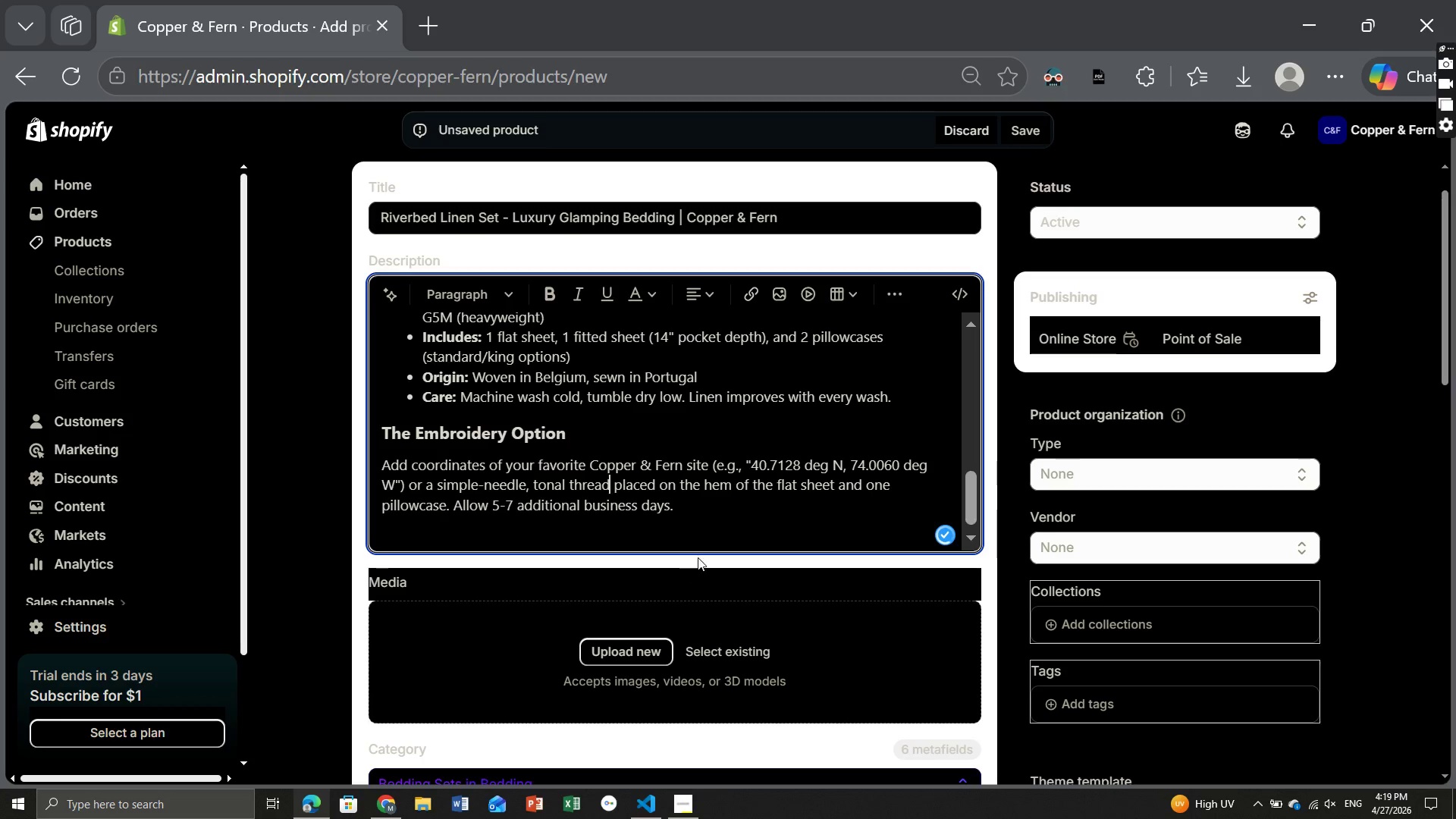 
key(Comma)
 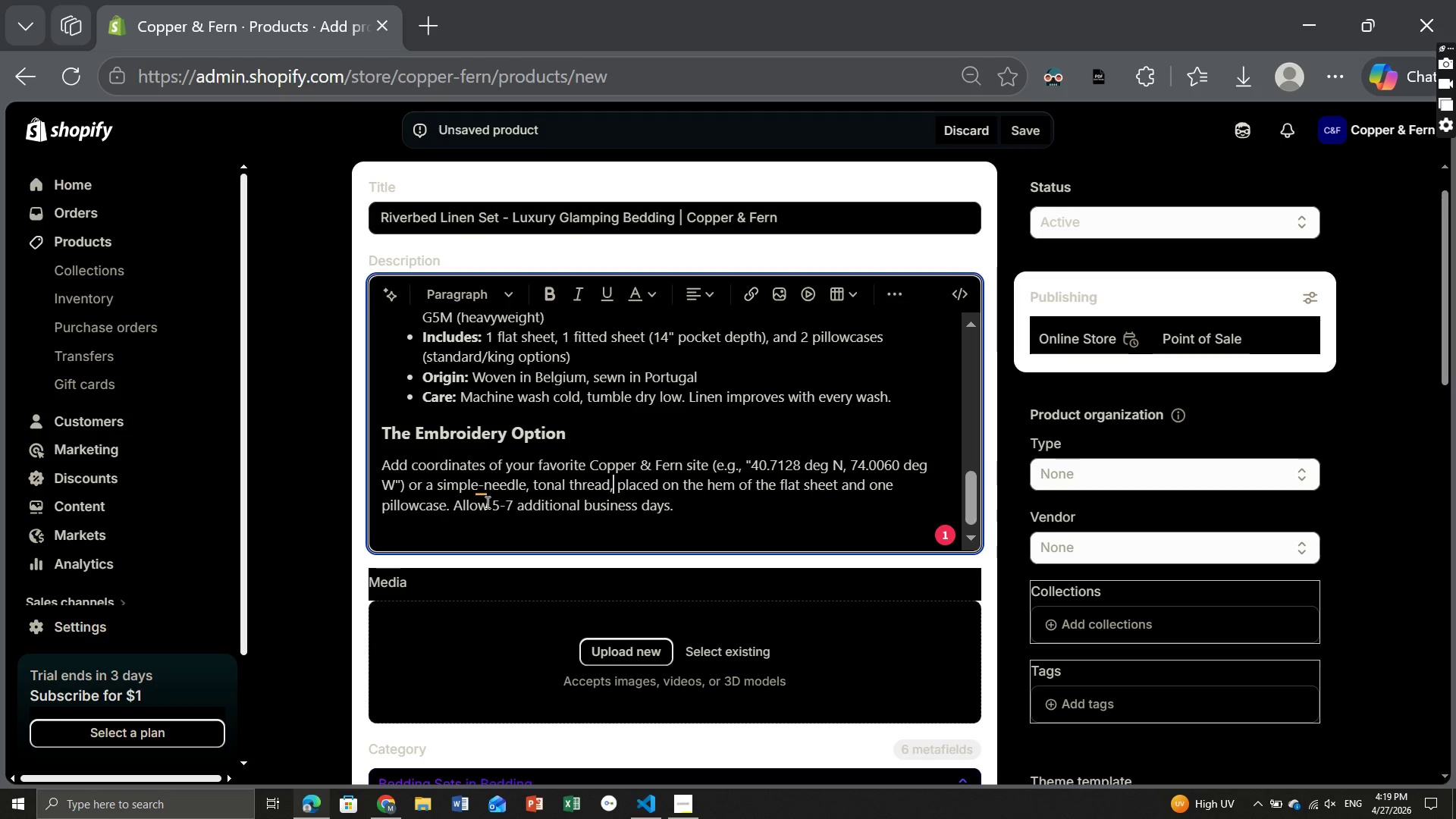 
left_click([480, 490])
 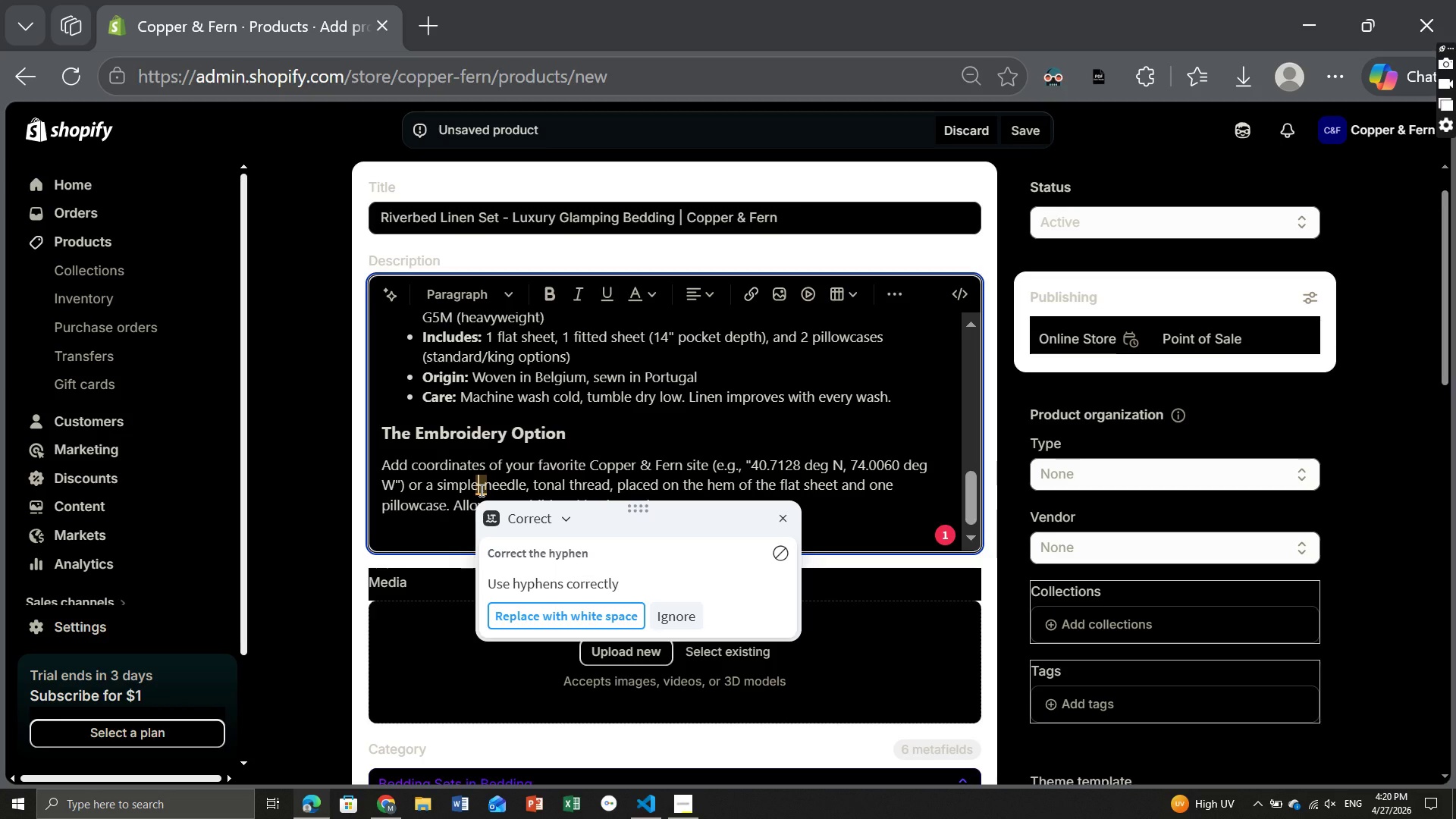 
wait(5.8)
 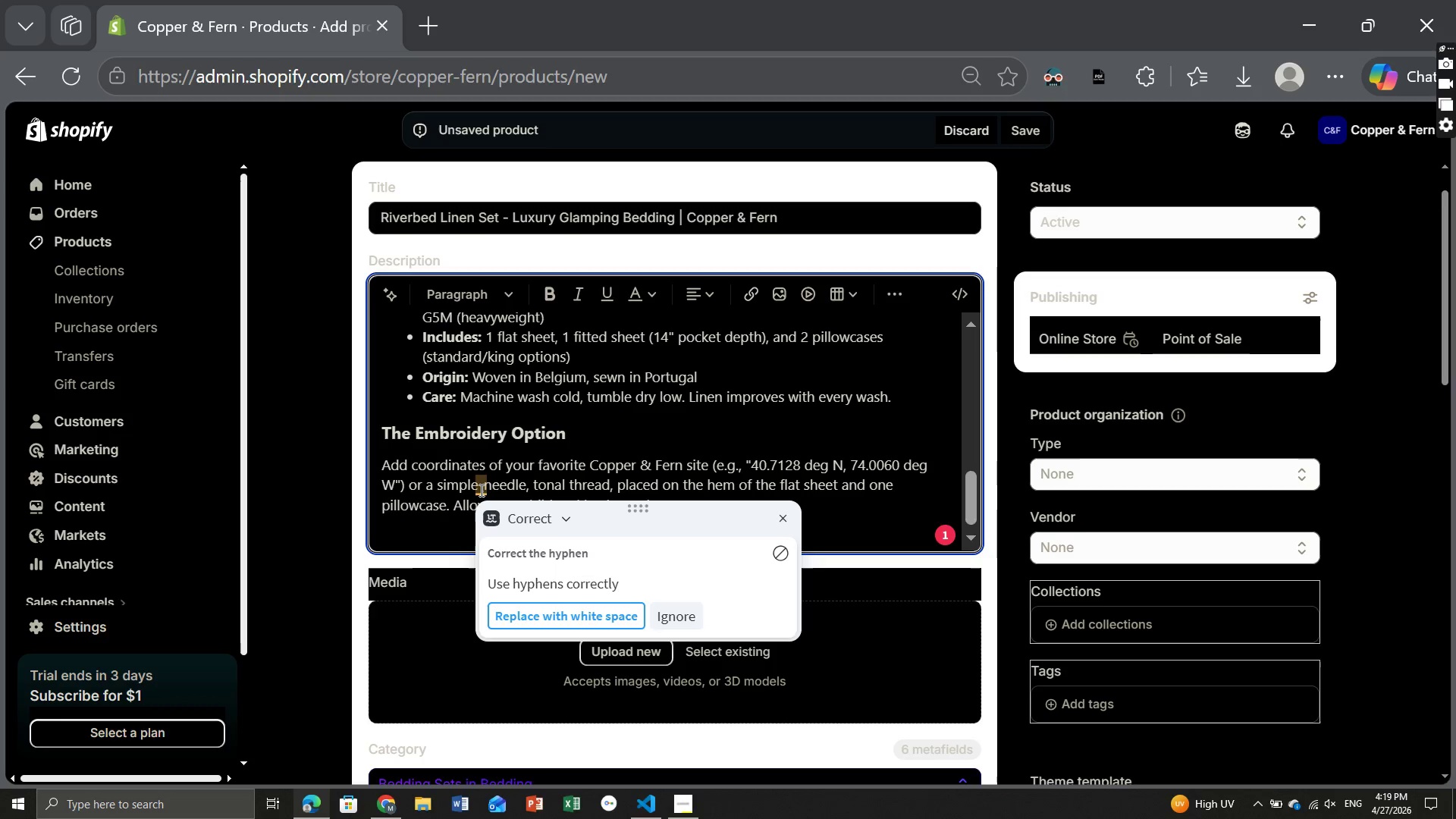 
left_click([446, 508])
 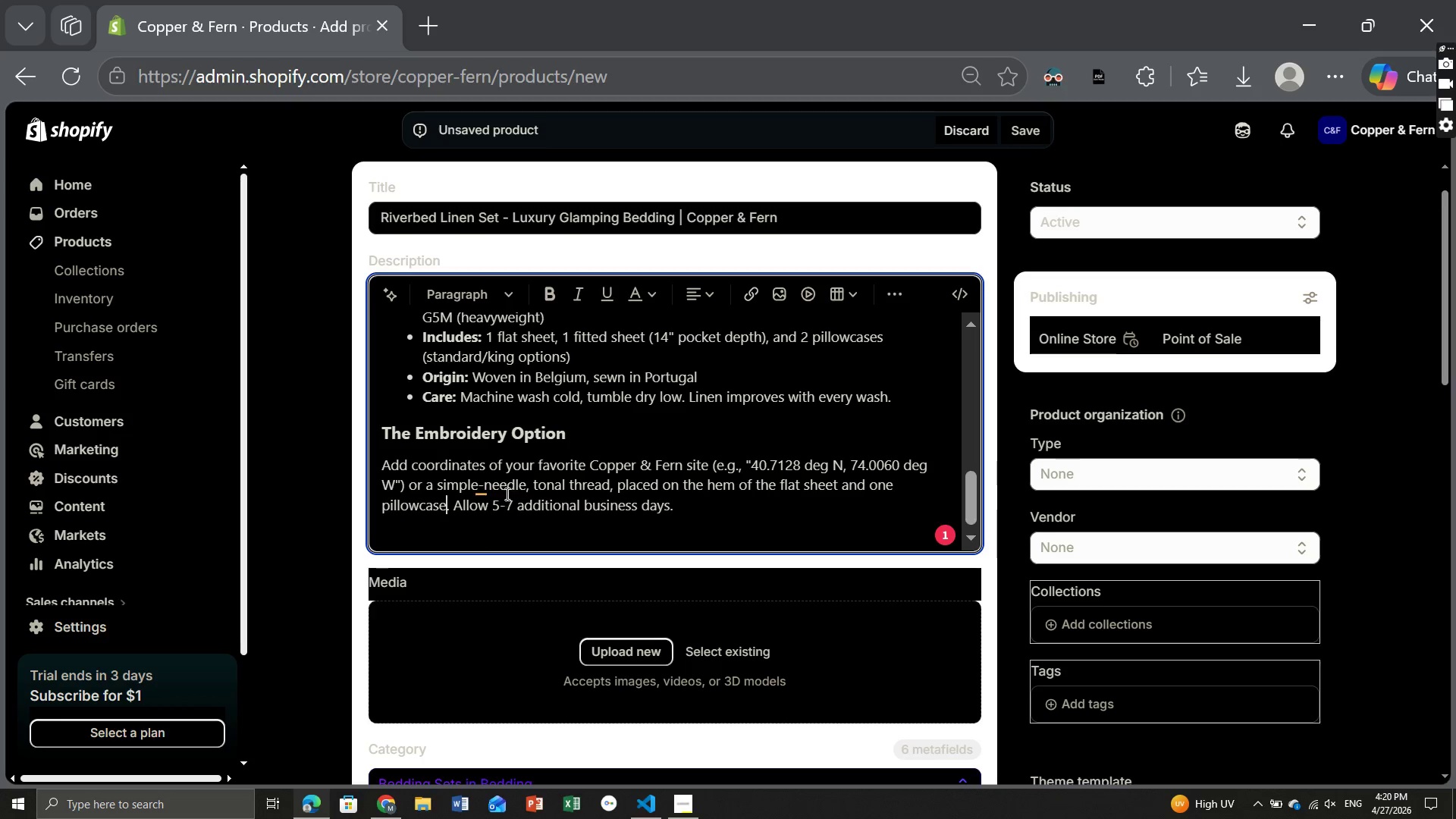 
left_click([483, 486])
 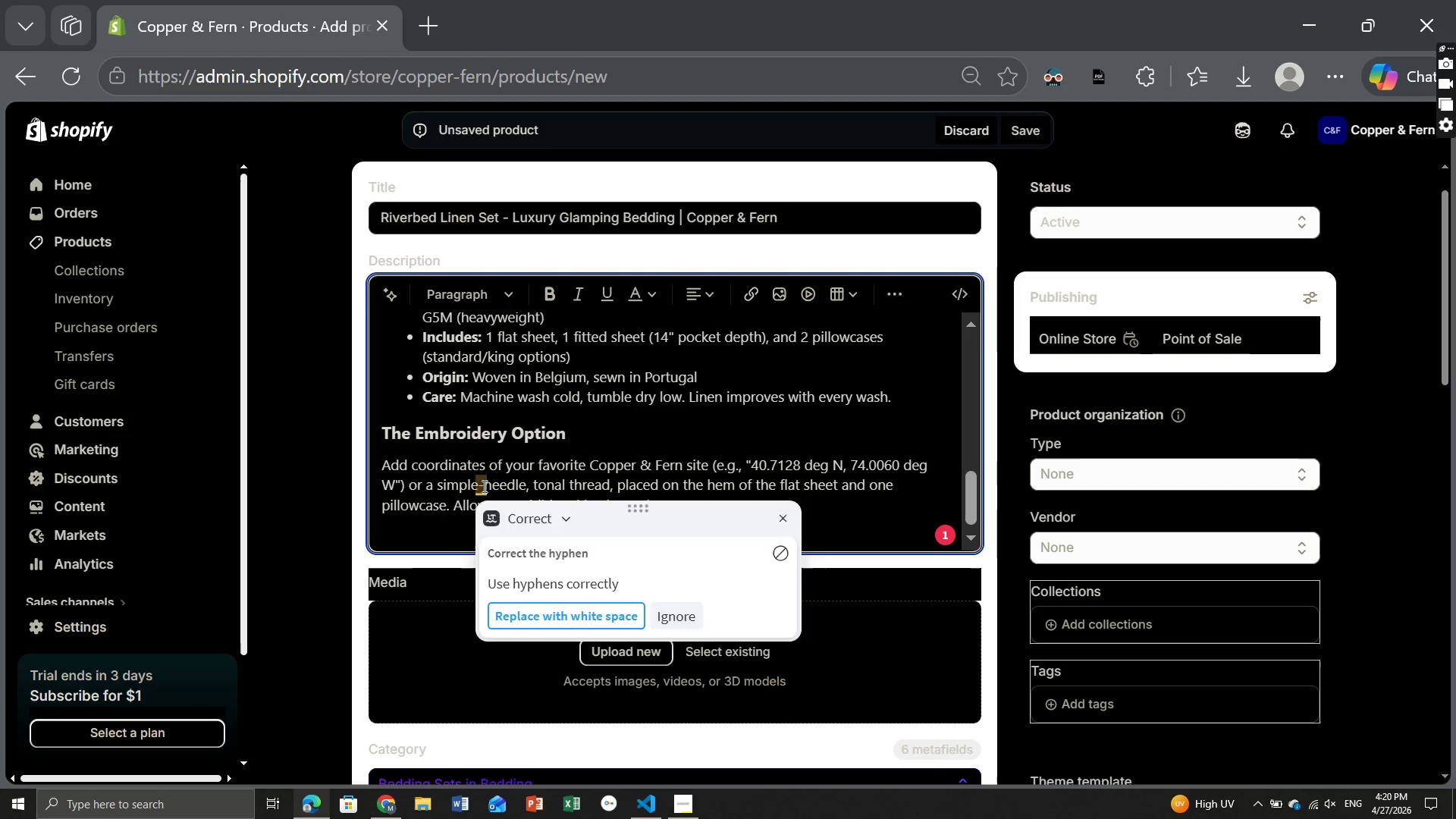 
key(Backspace)
 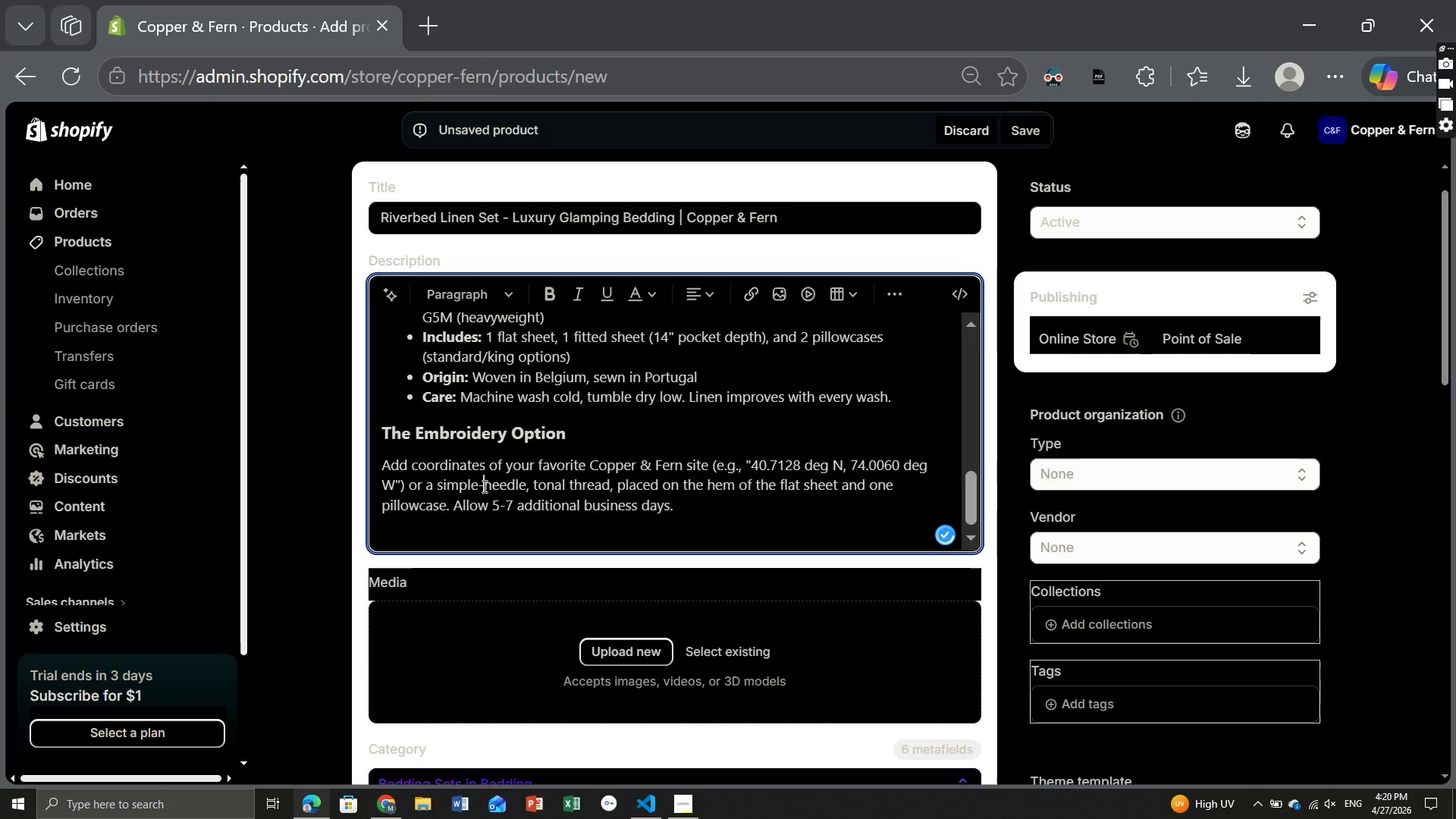 
key(Minus)
 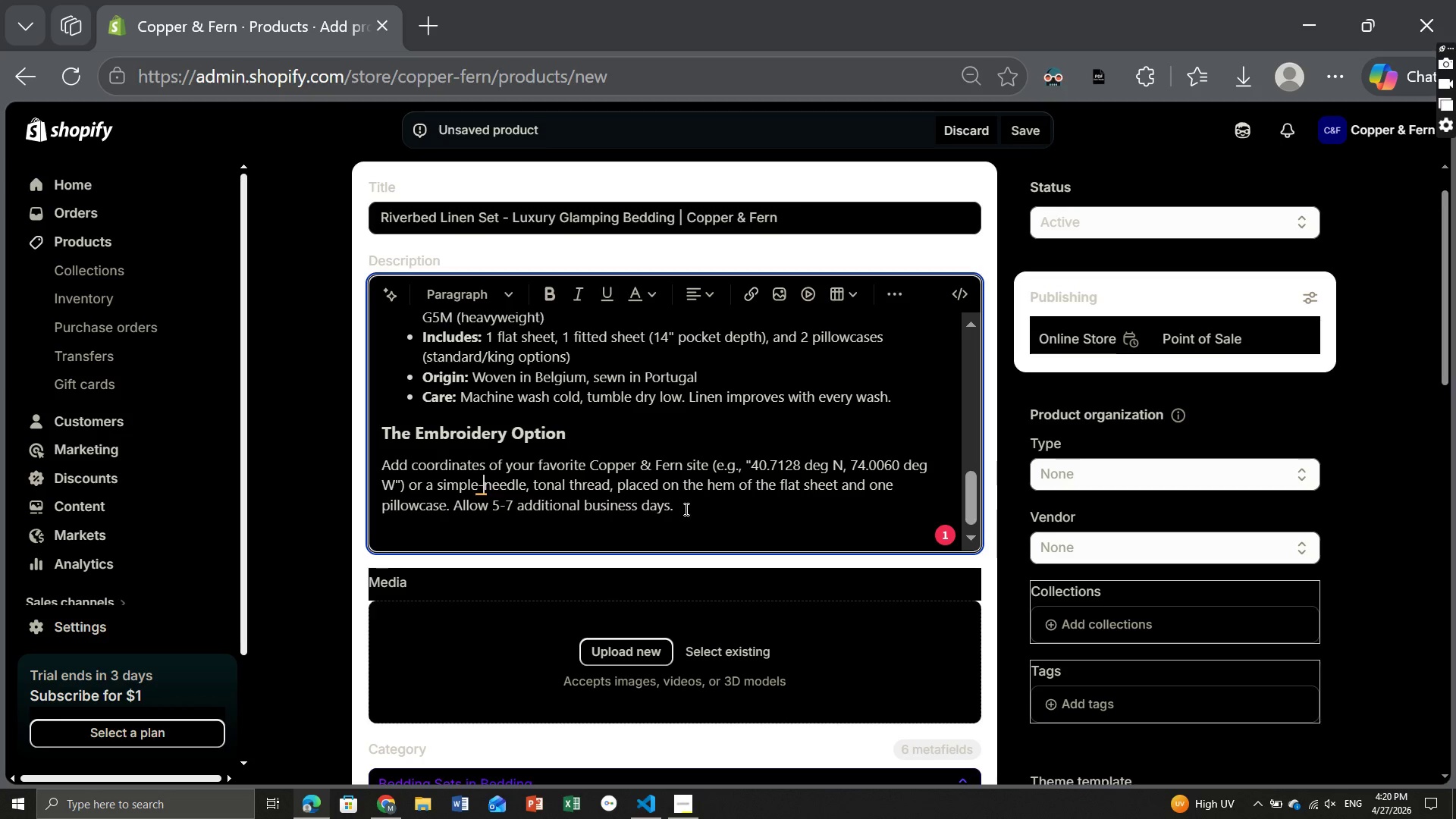 
left_click([633, 519])
 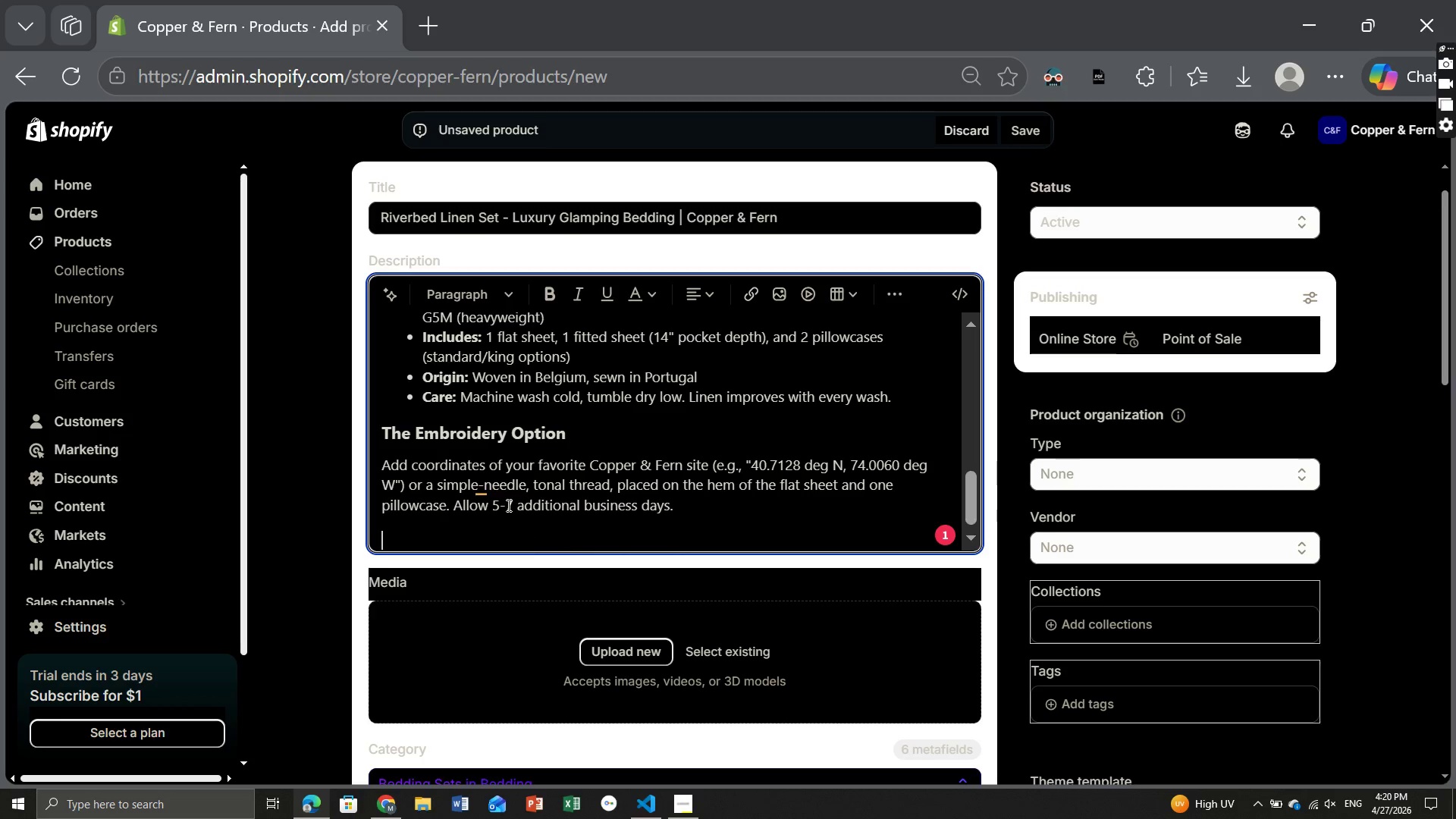 
wait(5.83)
 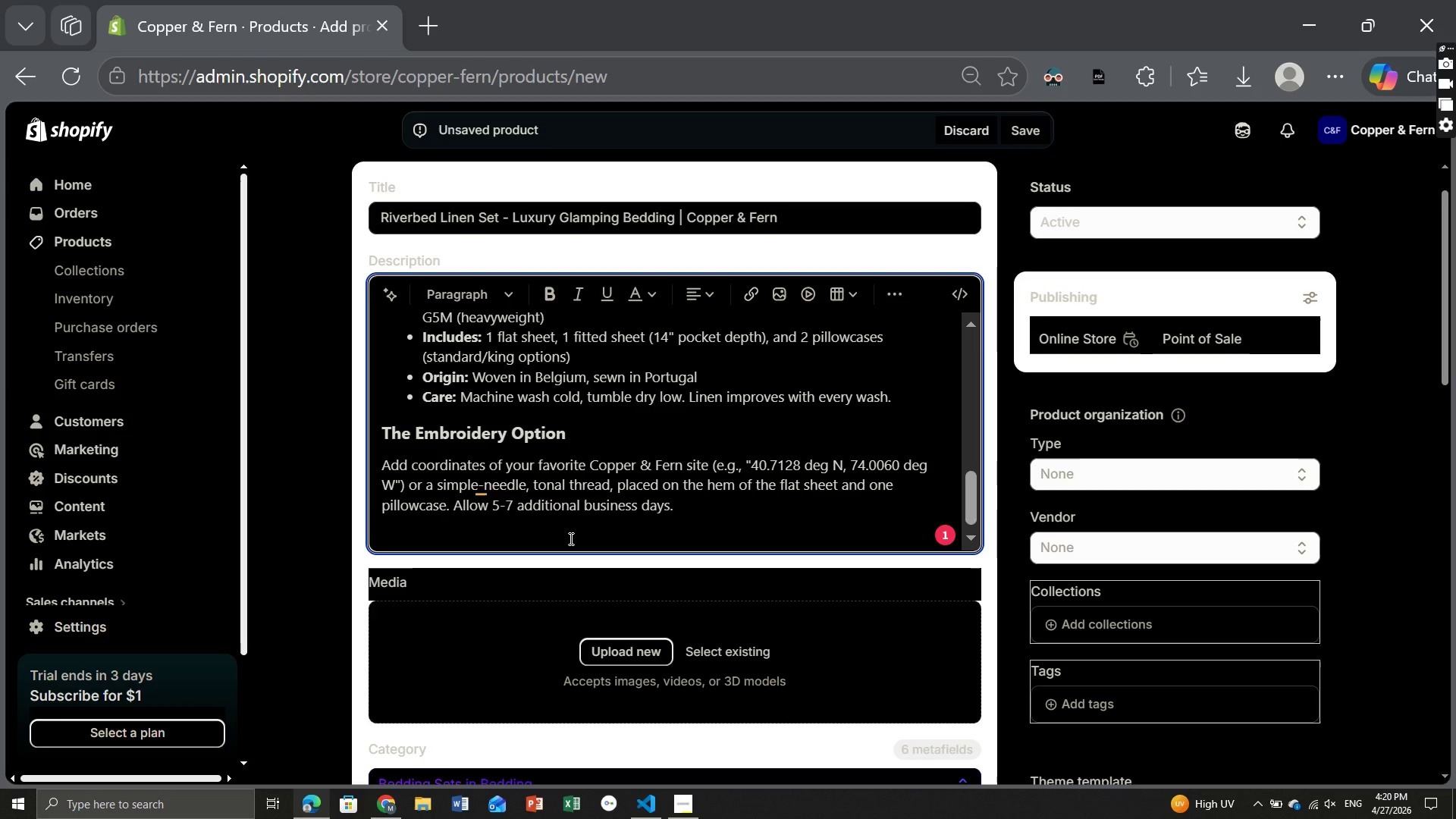 
left_click([493, 300])
 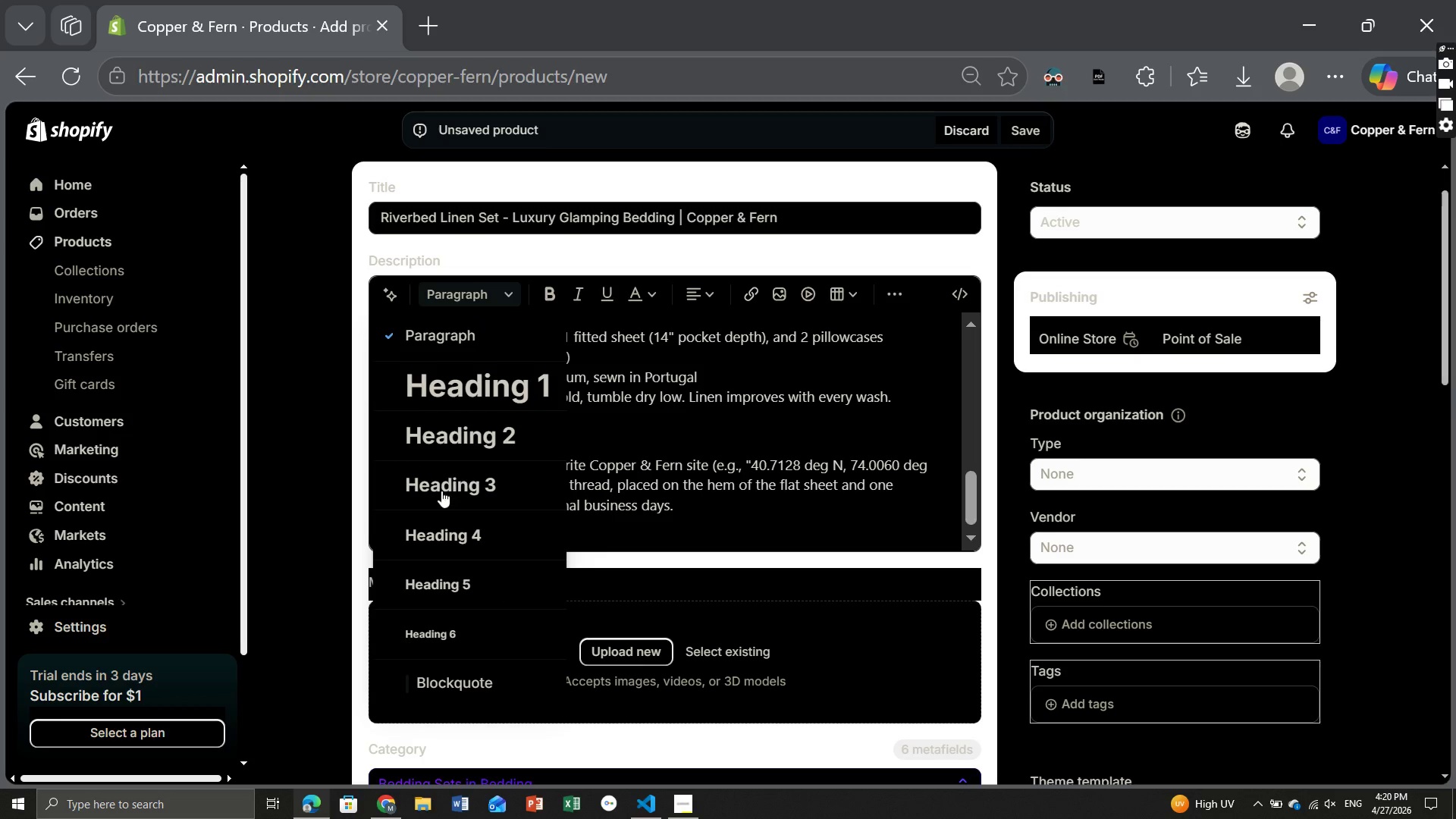 
left_click([441, 491])
 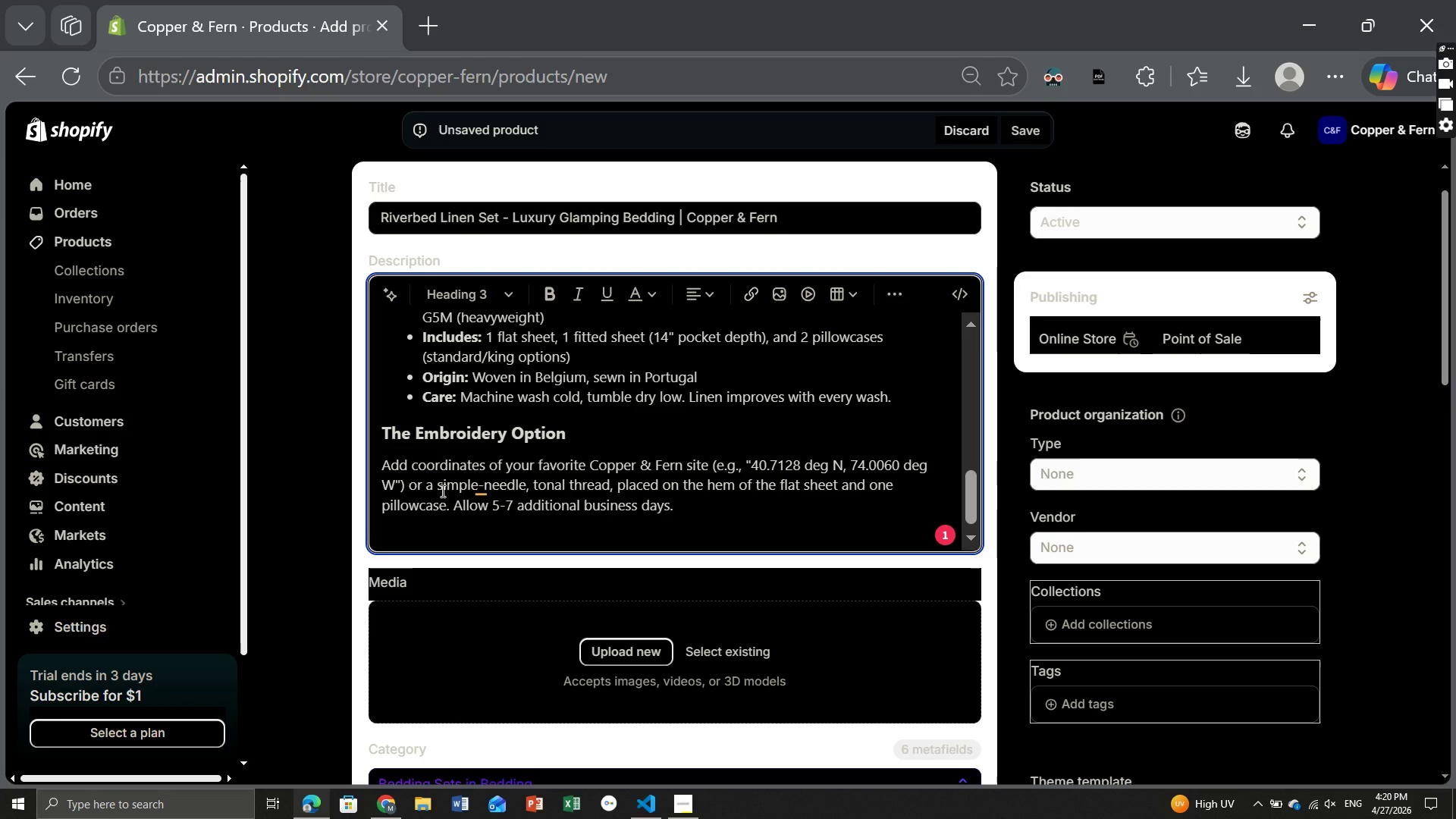 
type(Pair with)
 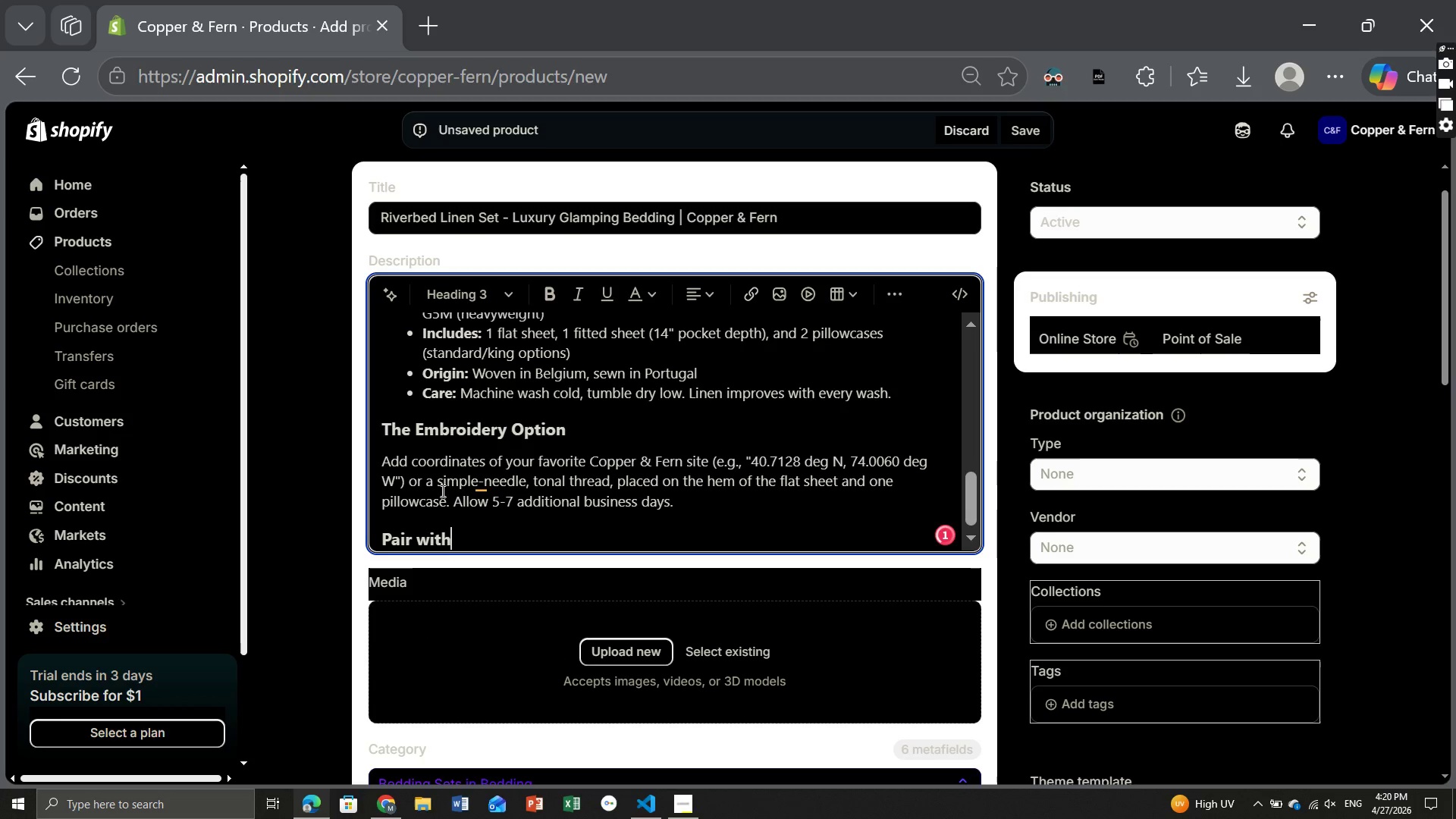 
key(Enter)
 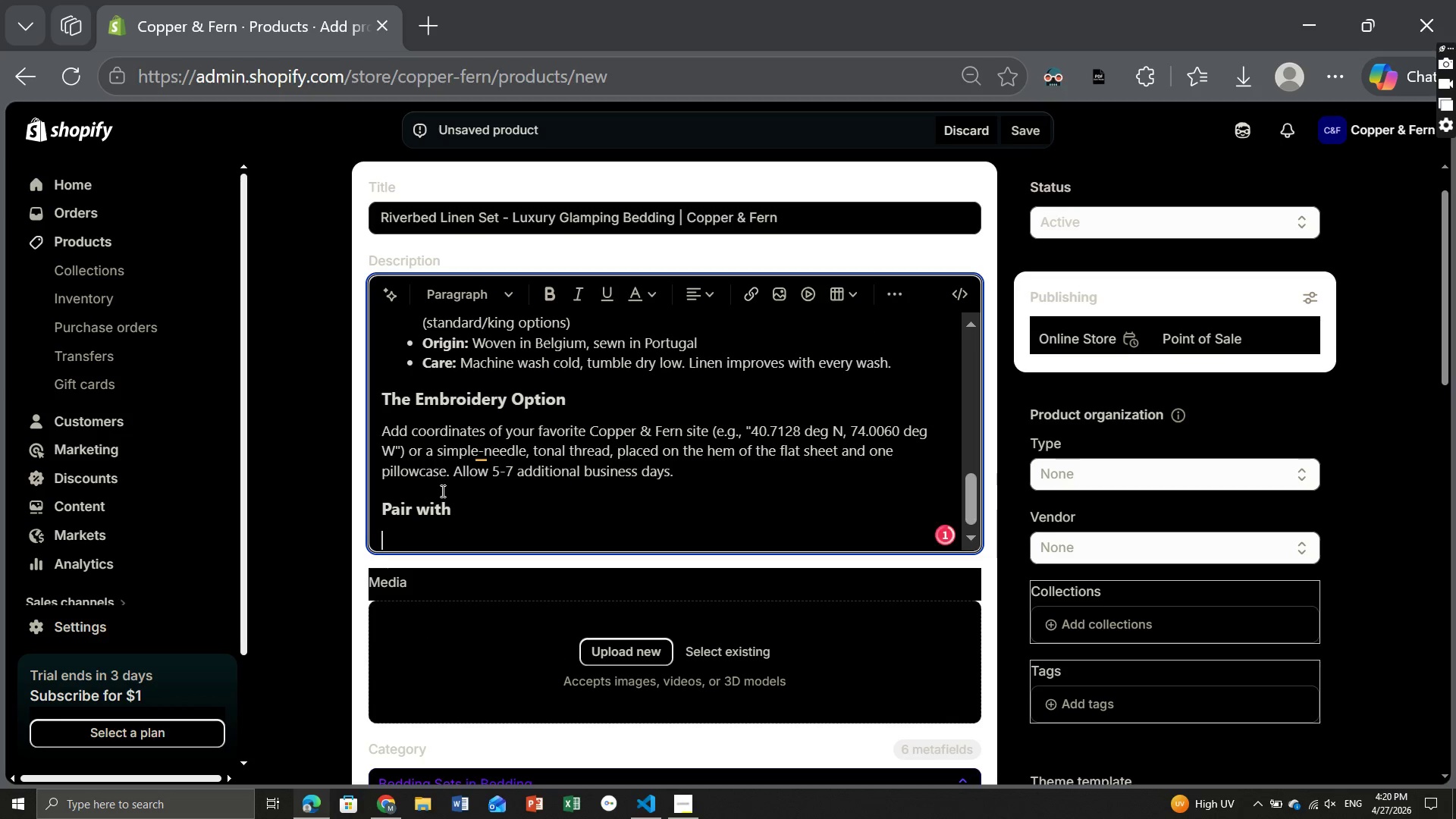 
type(The )
 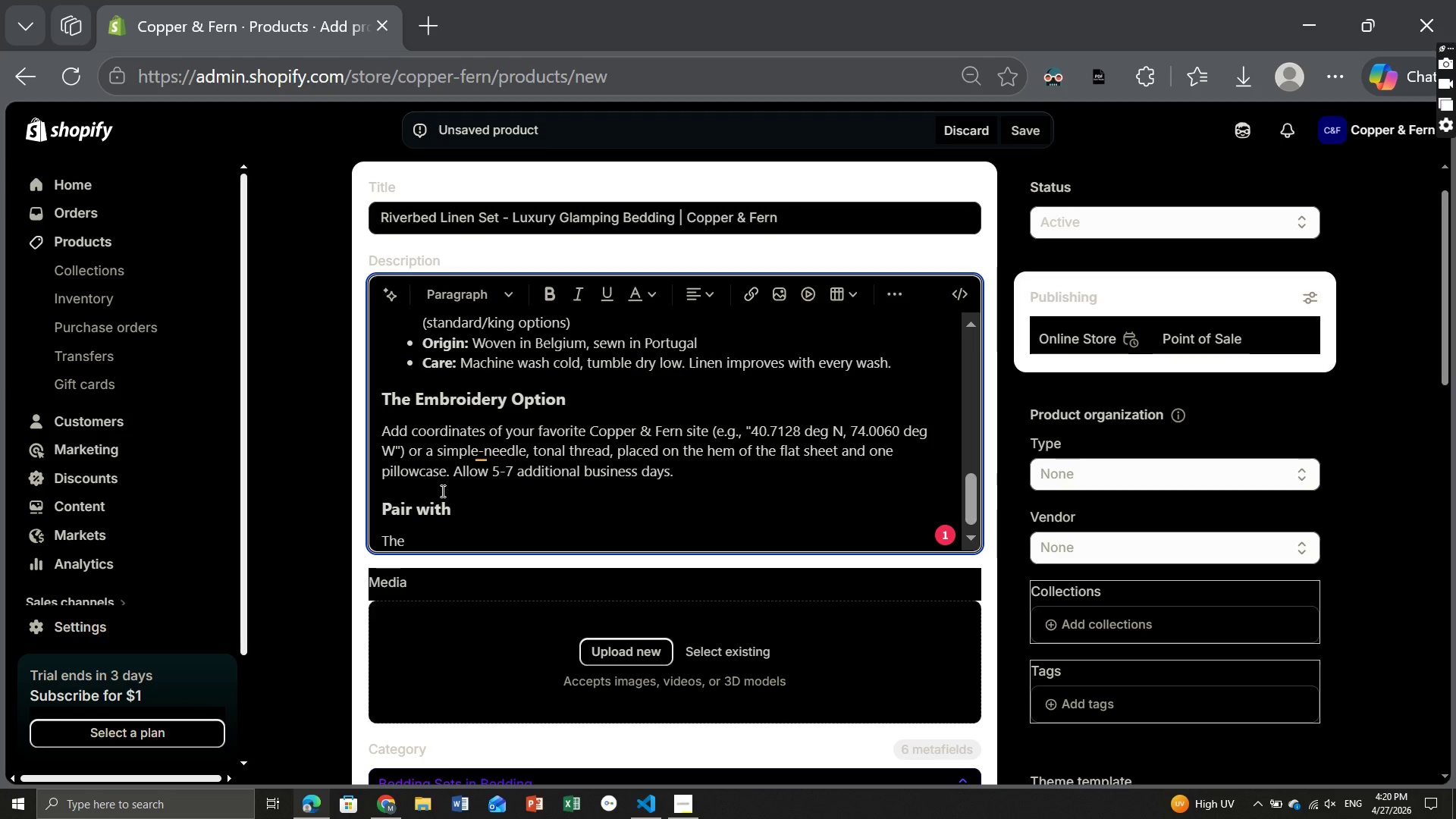 
type(Rec)
key(Backspace)
type(verbed Linen Set lived)
key(Backspace)
type(s perfectly alongside our )
 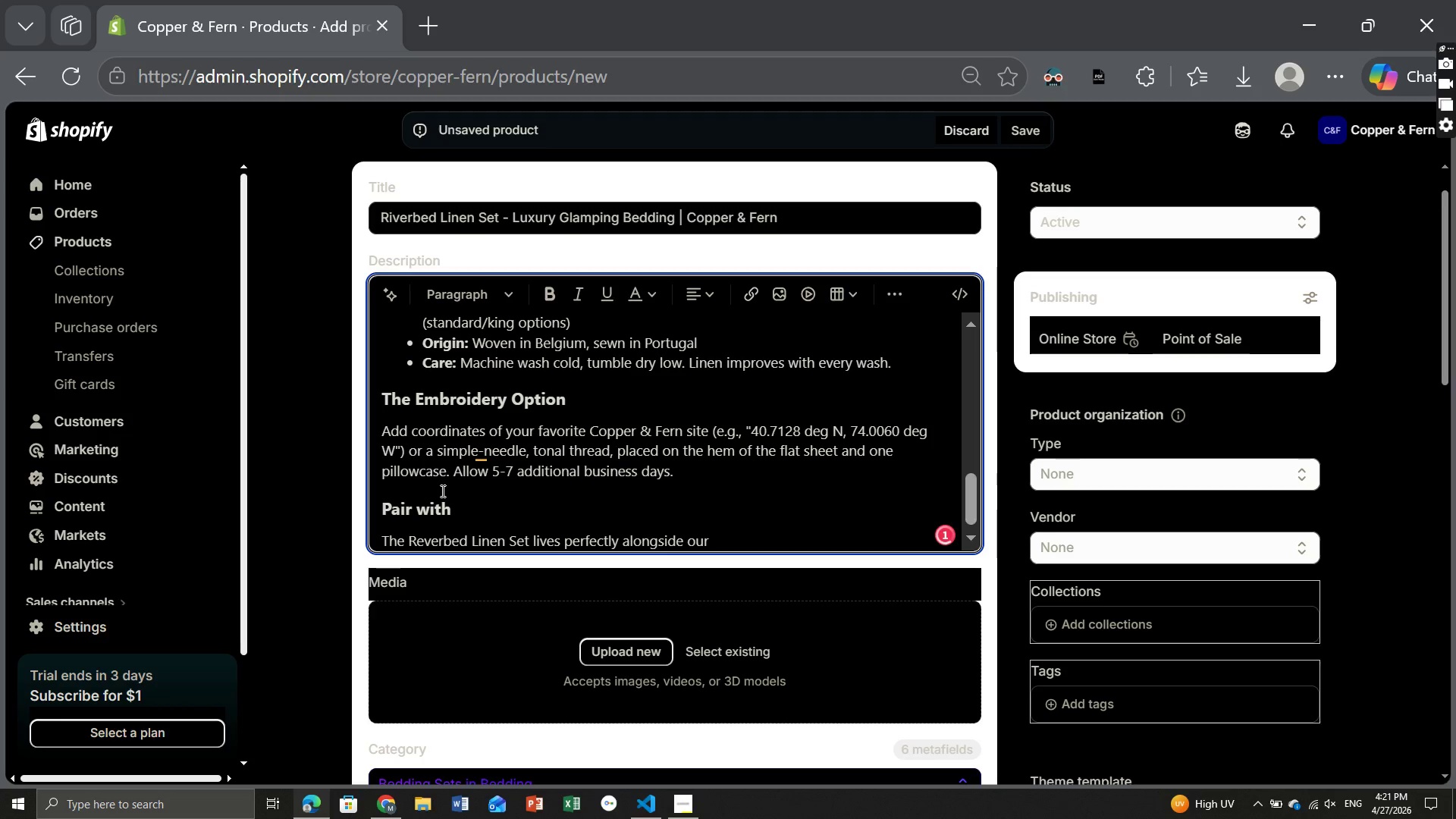 
key(Control+ControlLeft)
 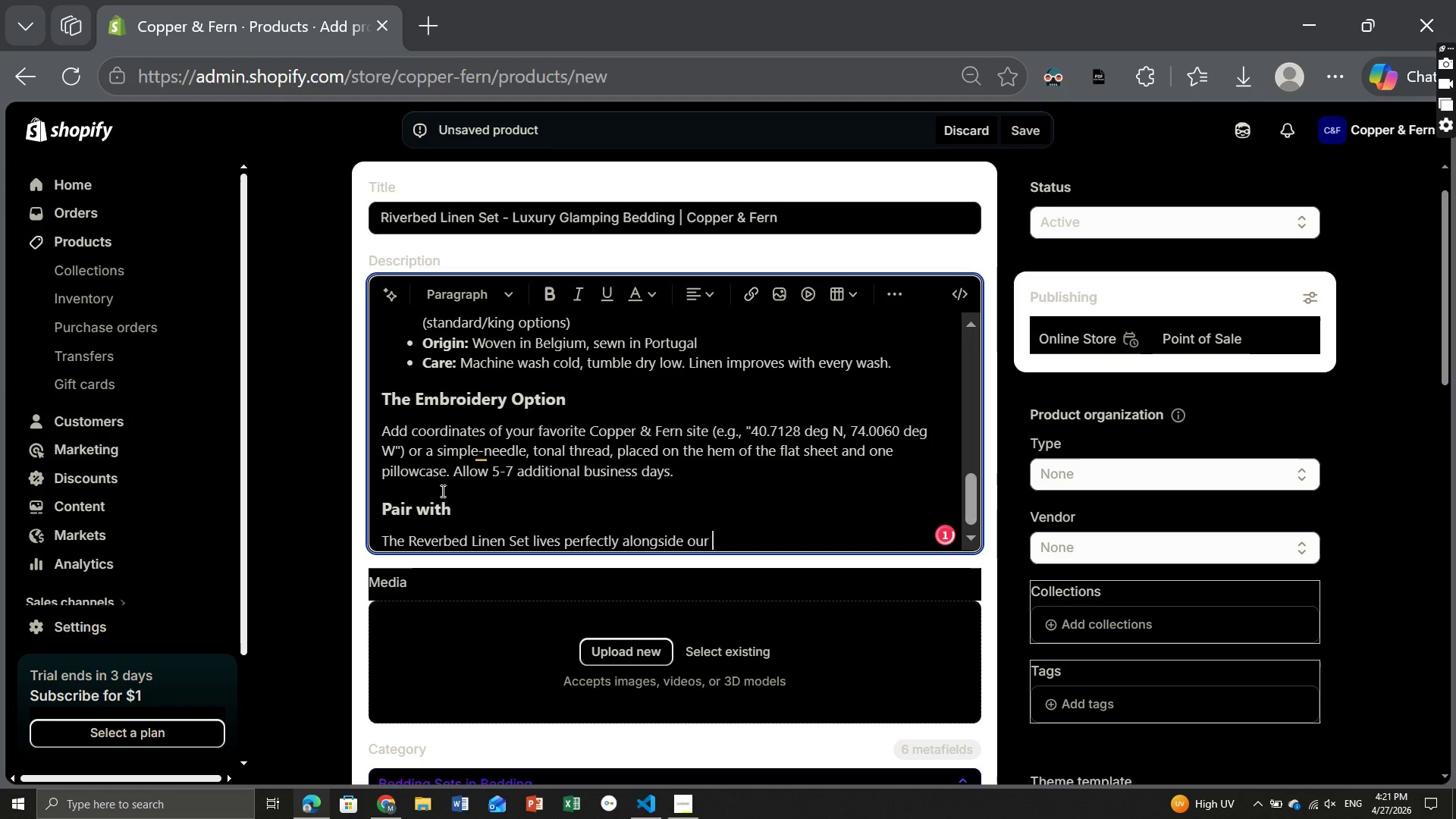 
key(Control+B)
 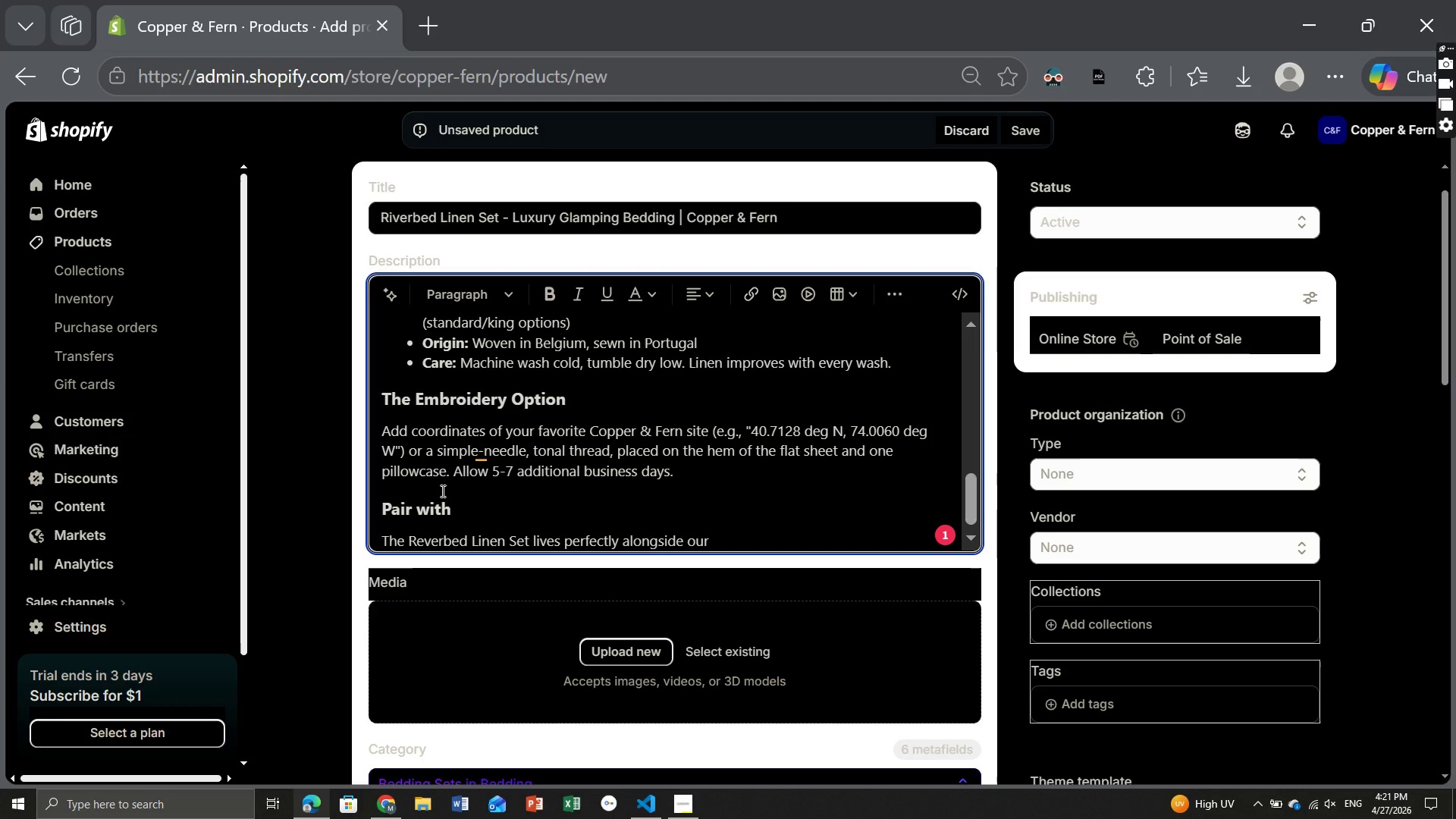 
type(woolen path )
key(Backspace)
key(Backspace)
key(Backspace)
key(Backspace)
key(Backspace)
type(Path Bla)
 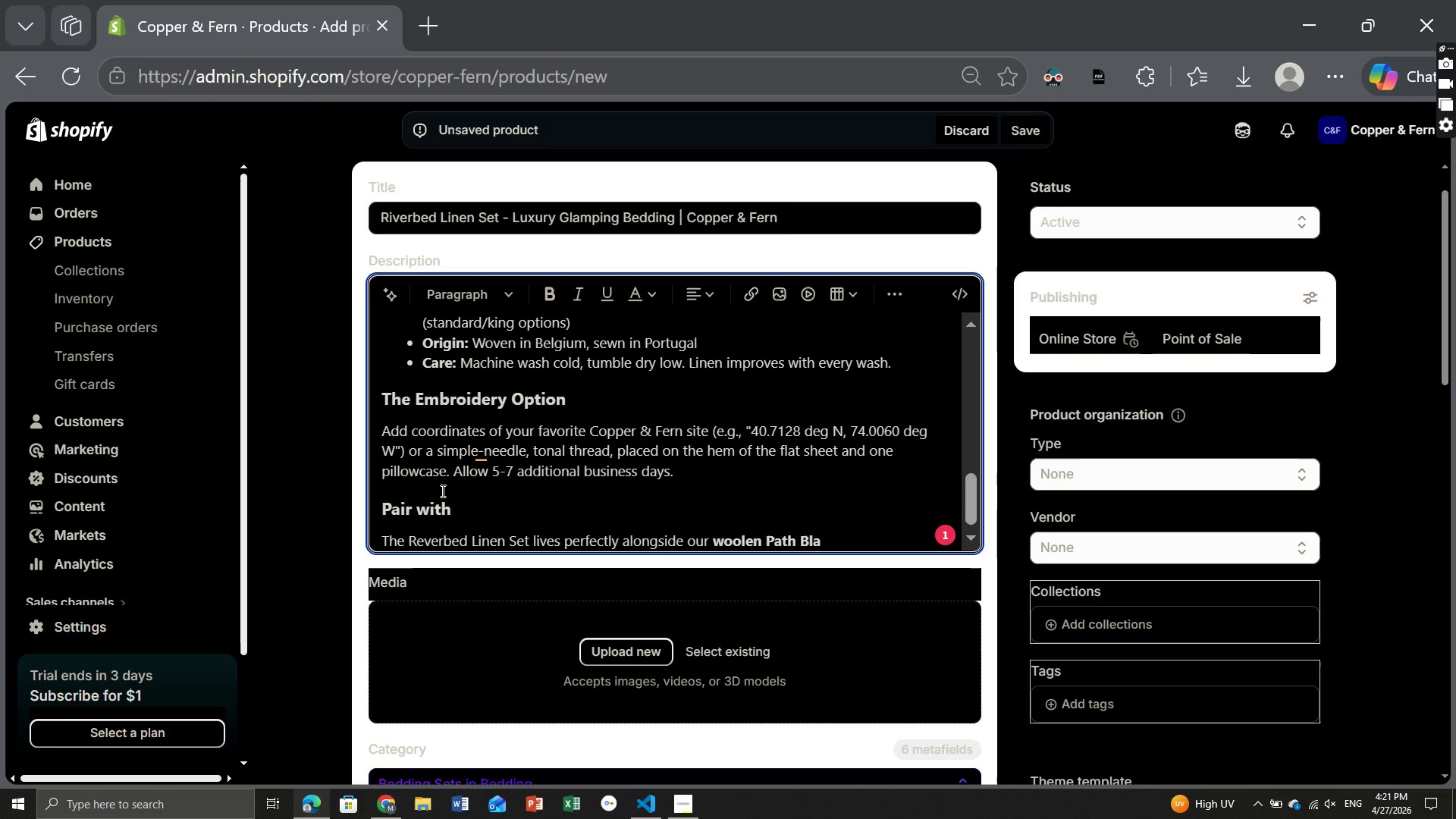 
type(nket )
 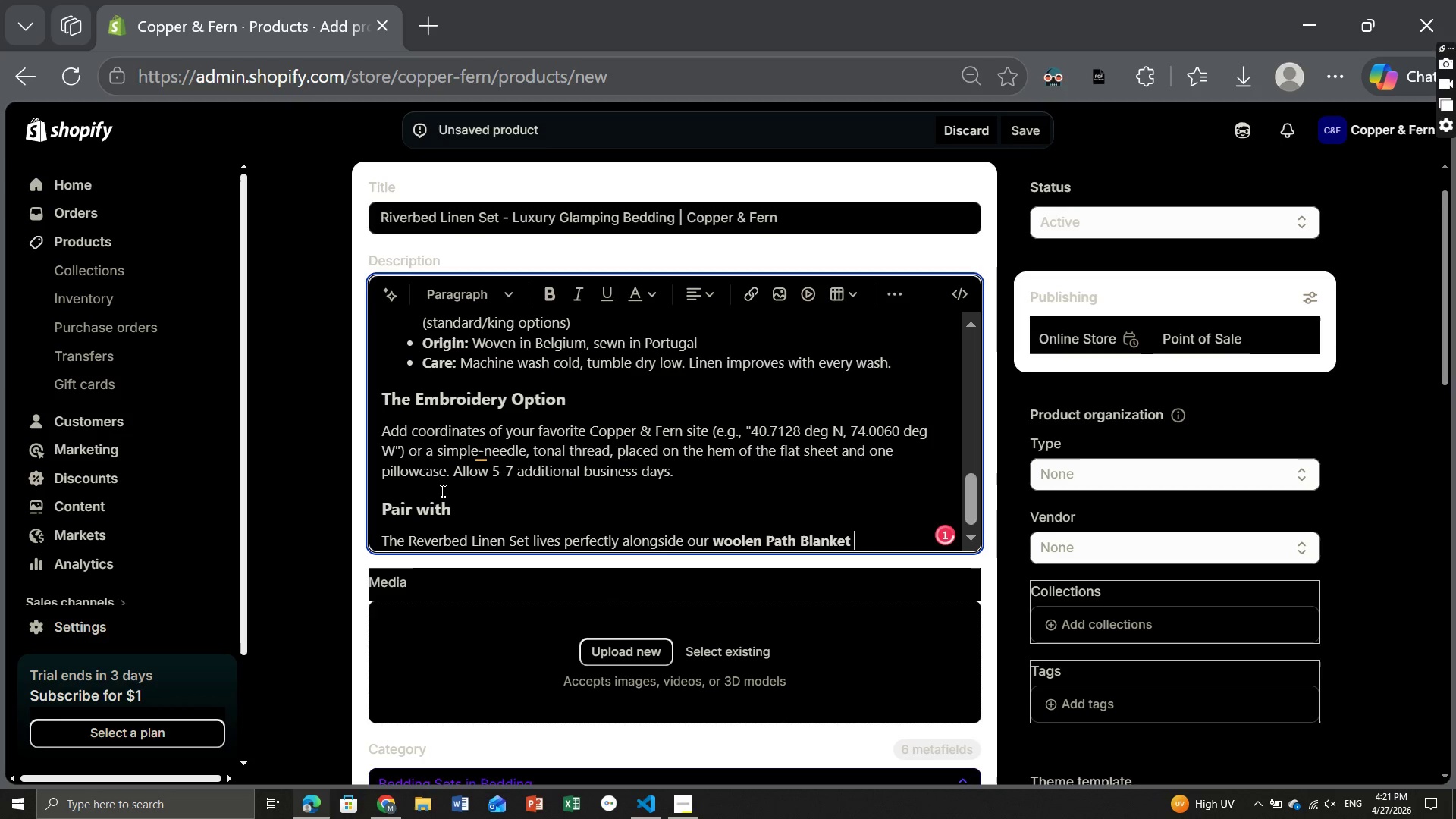 
key(Control+ControlLeft)
 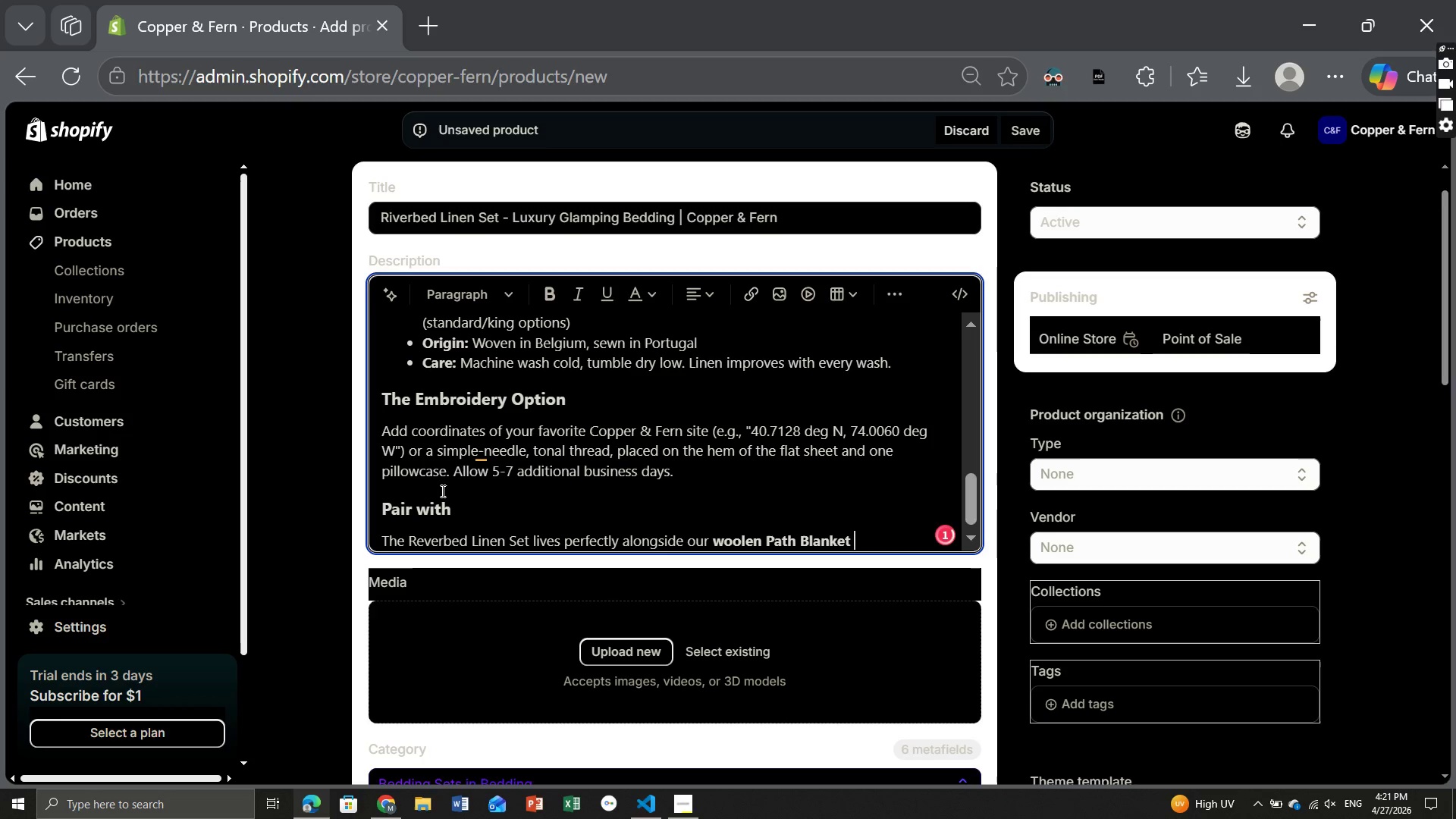 
key(Control+B)
 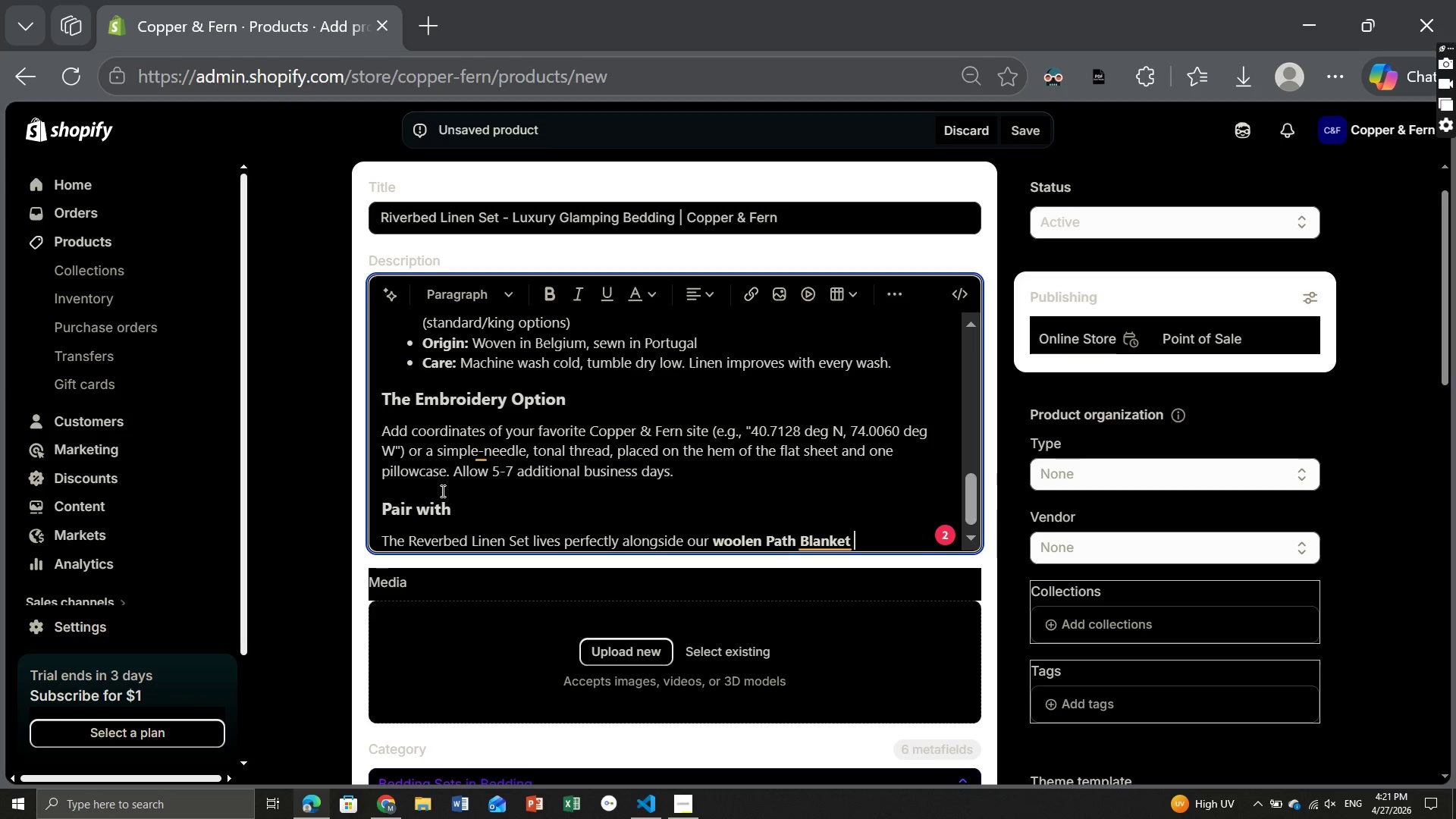 
hold_key(key=ShiftRight, duration=1.5)
 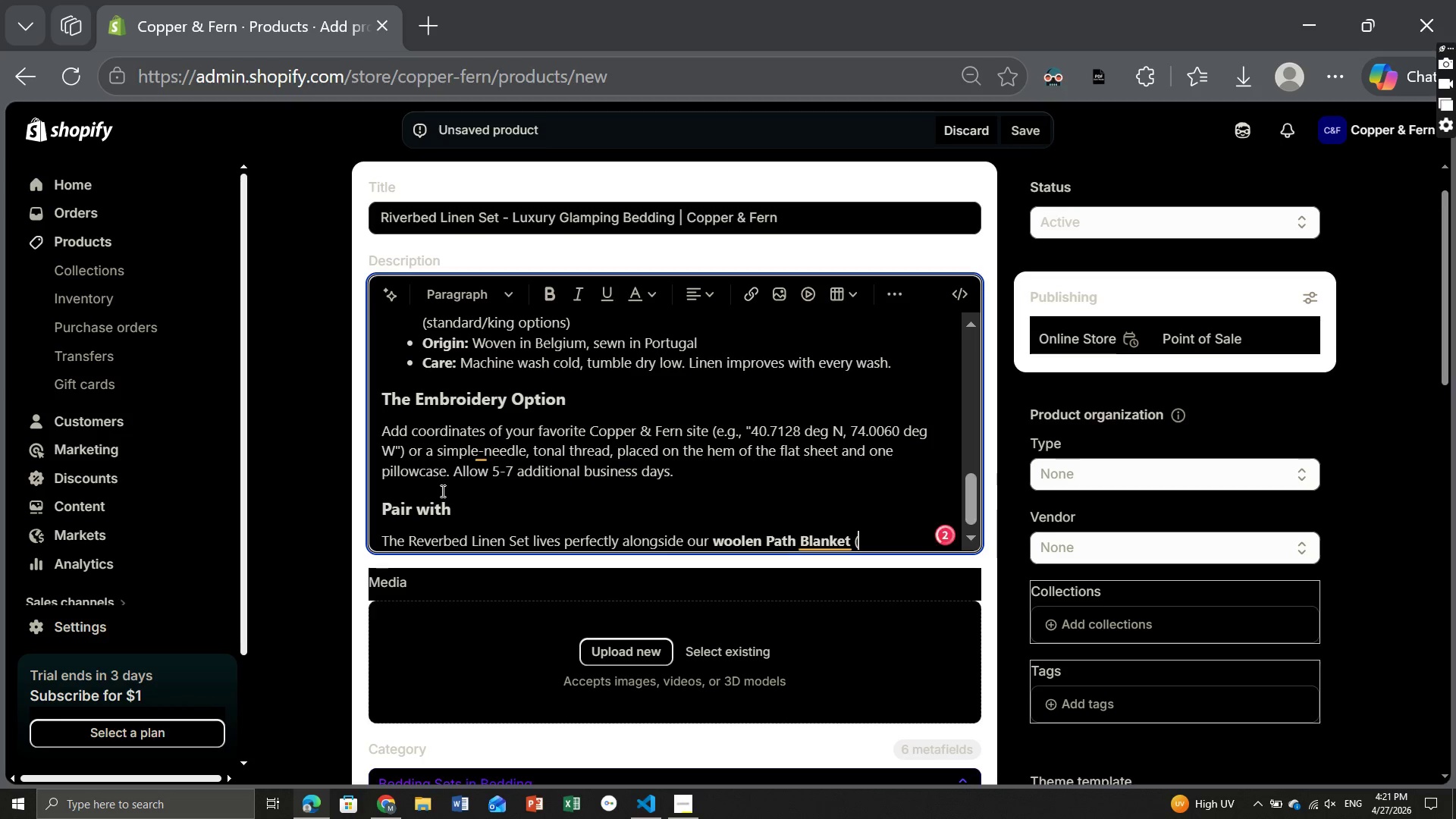 
type((for cl)
key(Backspace)
type(olde)
 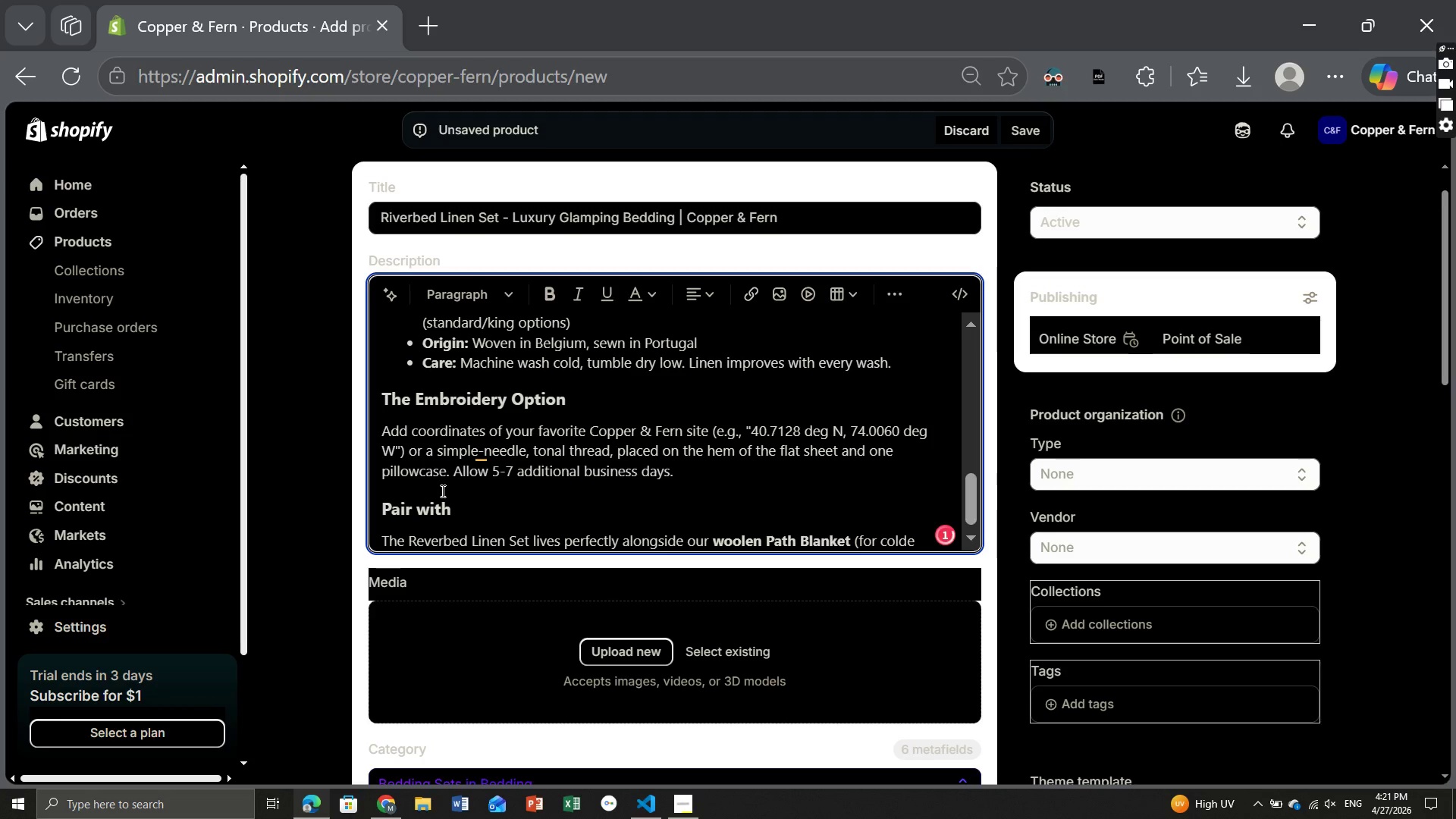 
type(r nights) and the )
 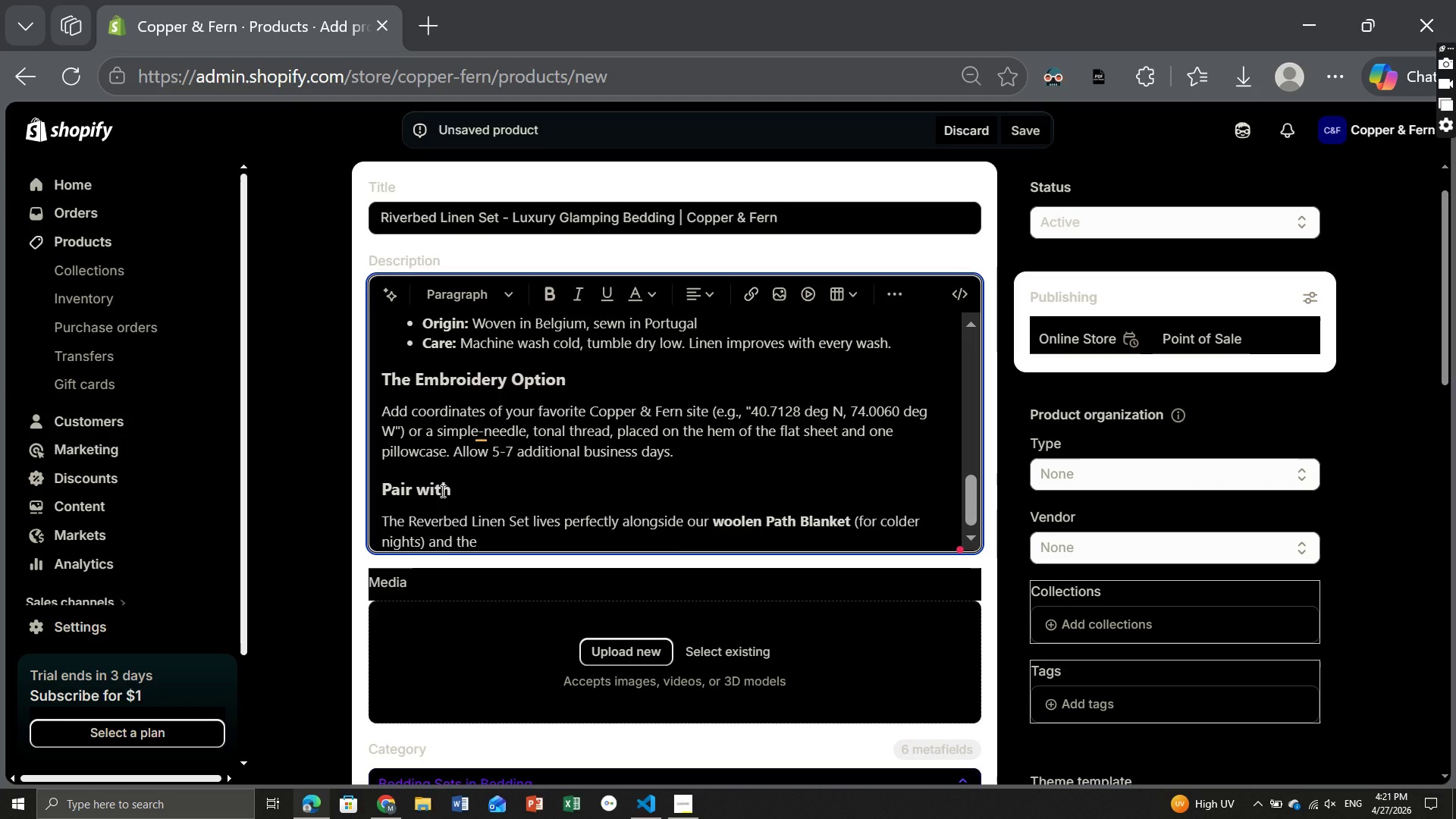 
key(Control+ControlLeft)
 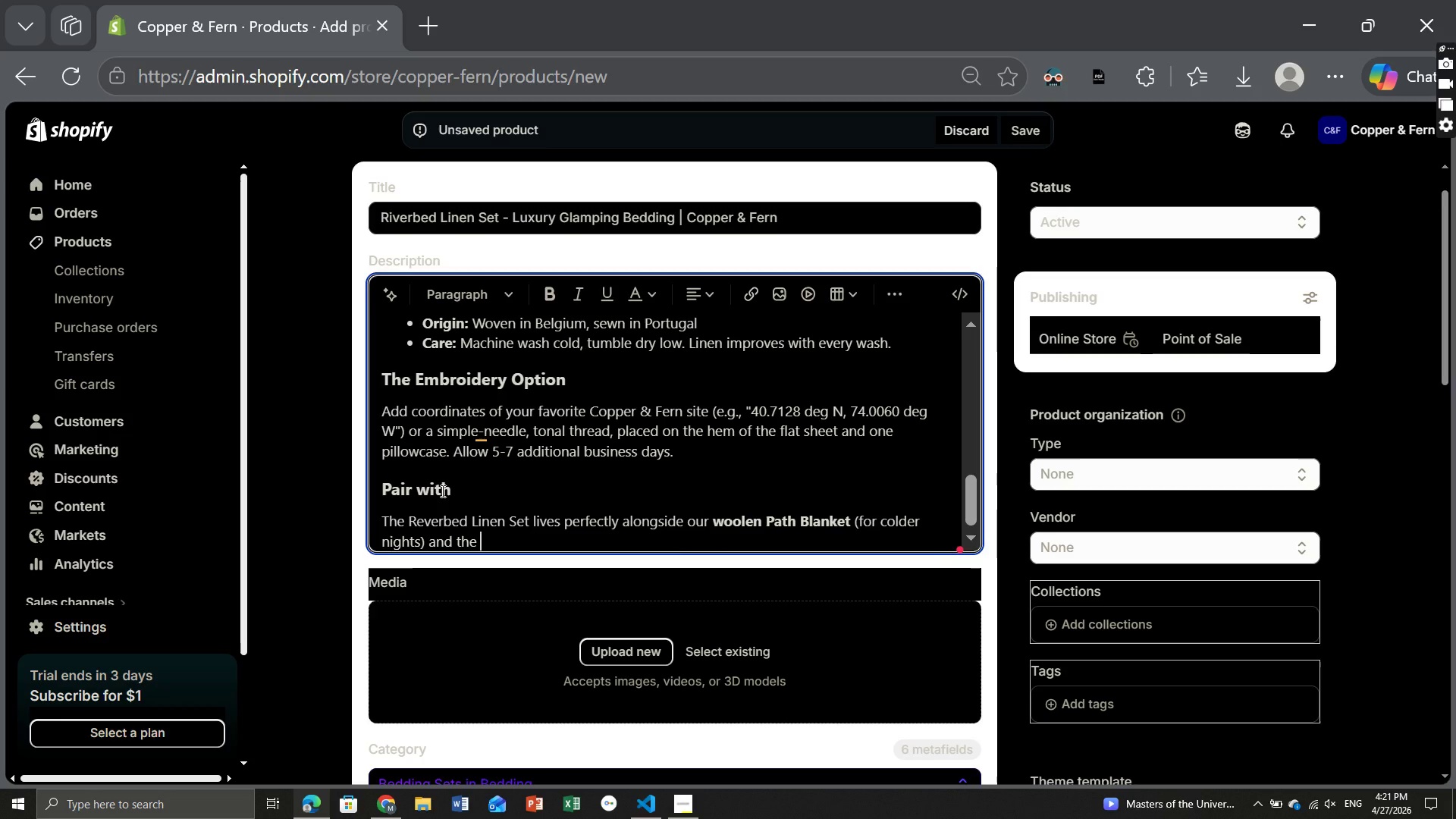 
key(Control+B)
 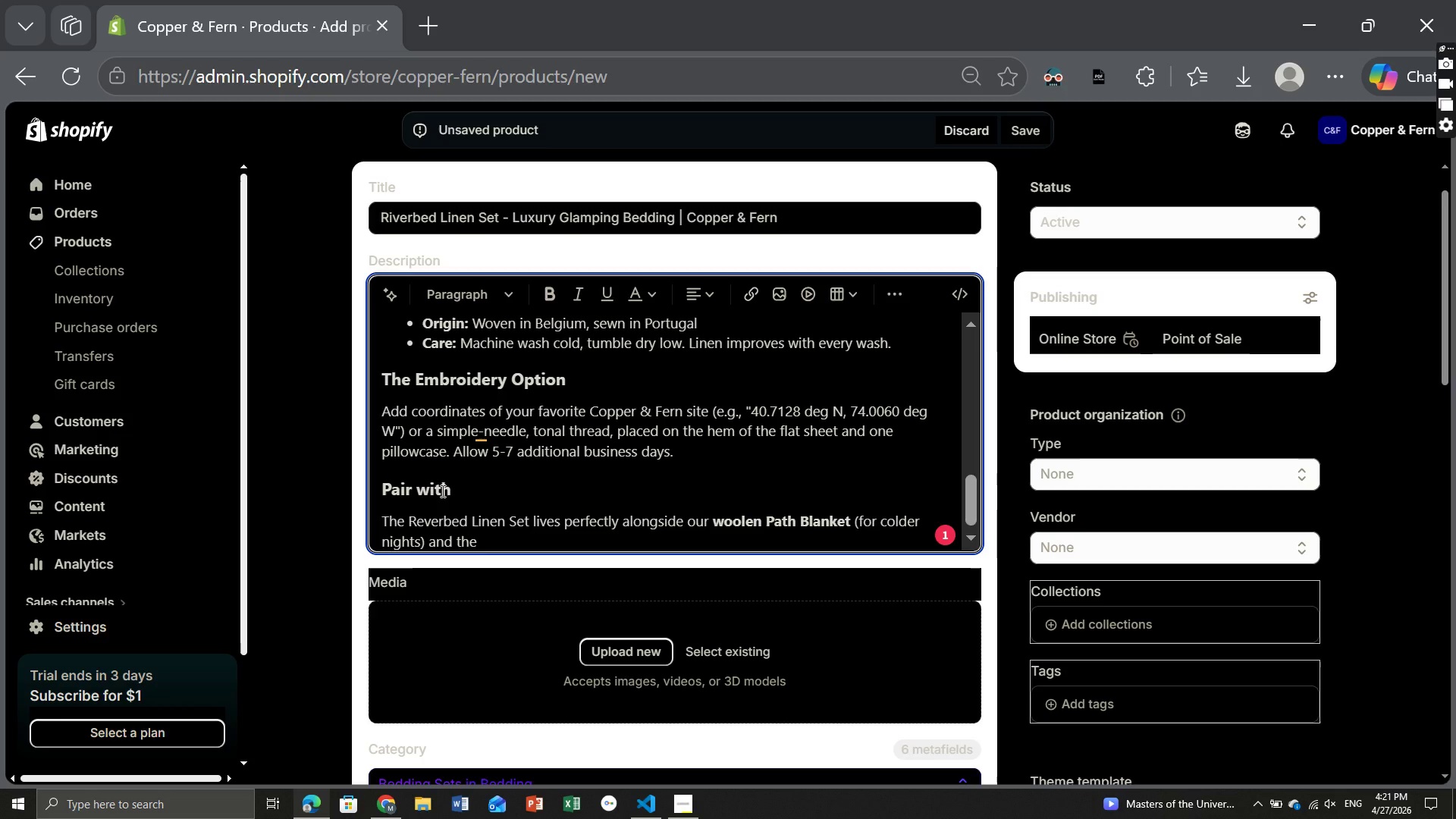 
type(Reclamed Wood Nightstand )
 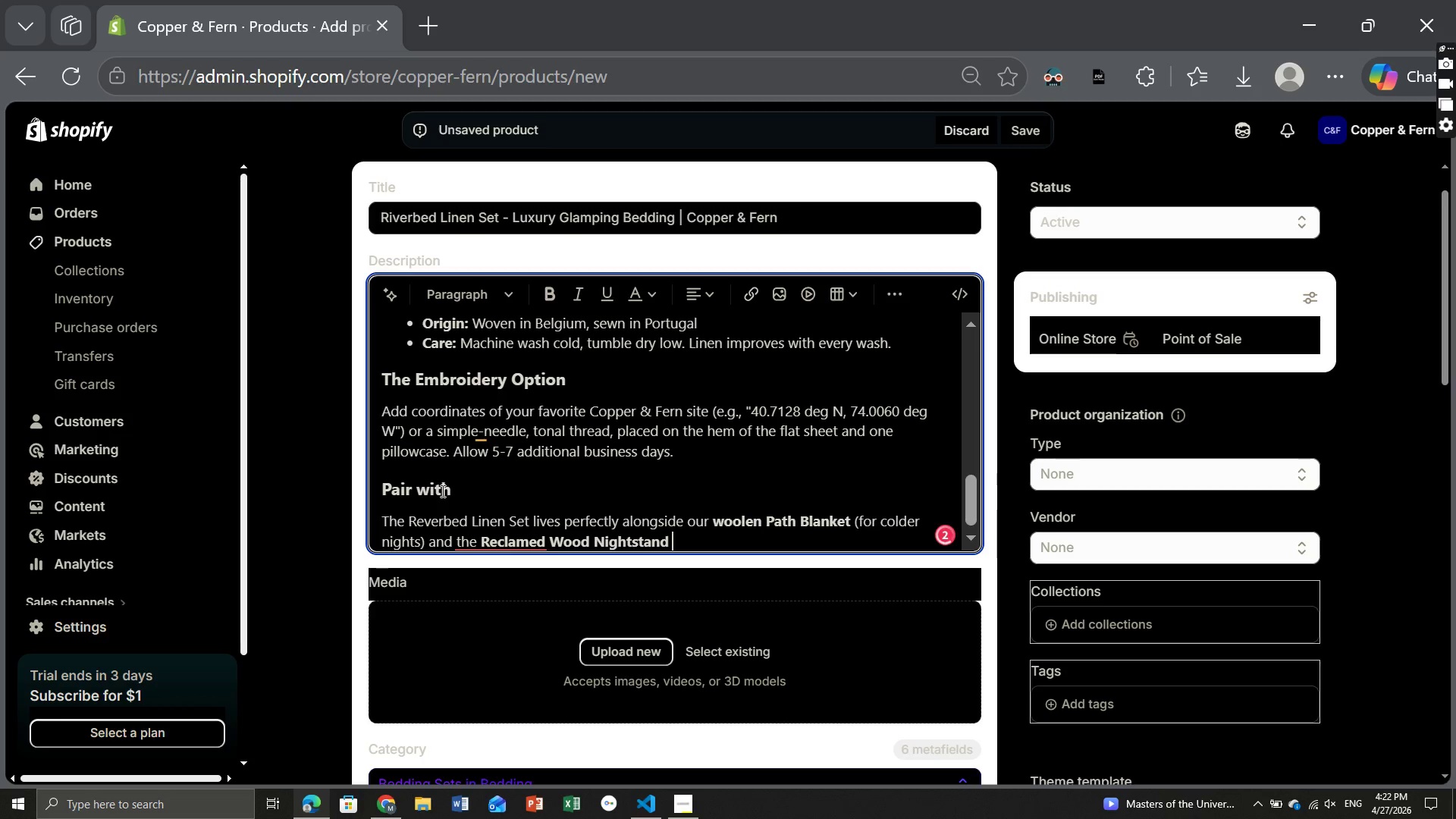 
key(Control+B)
 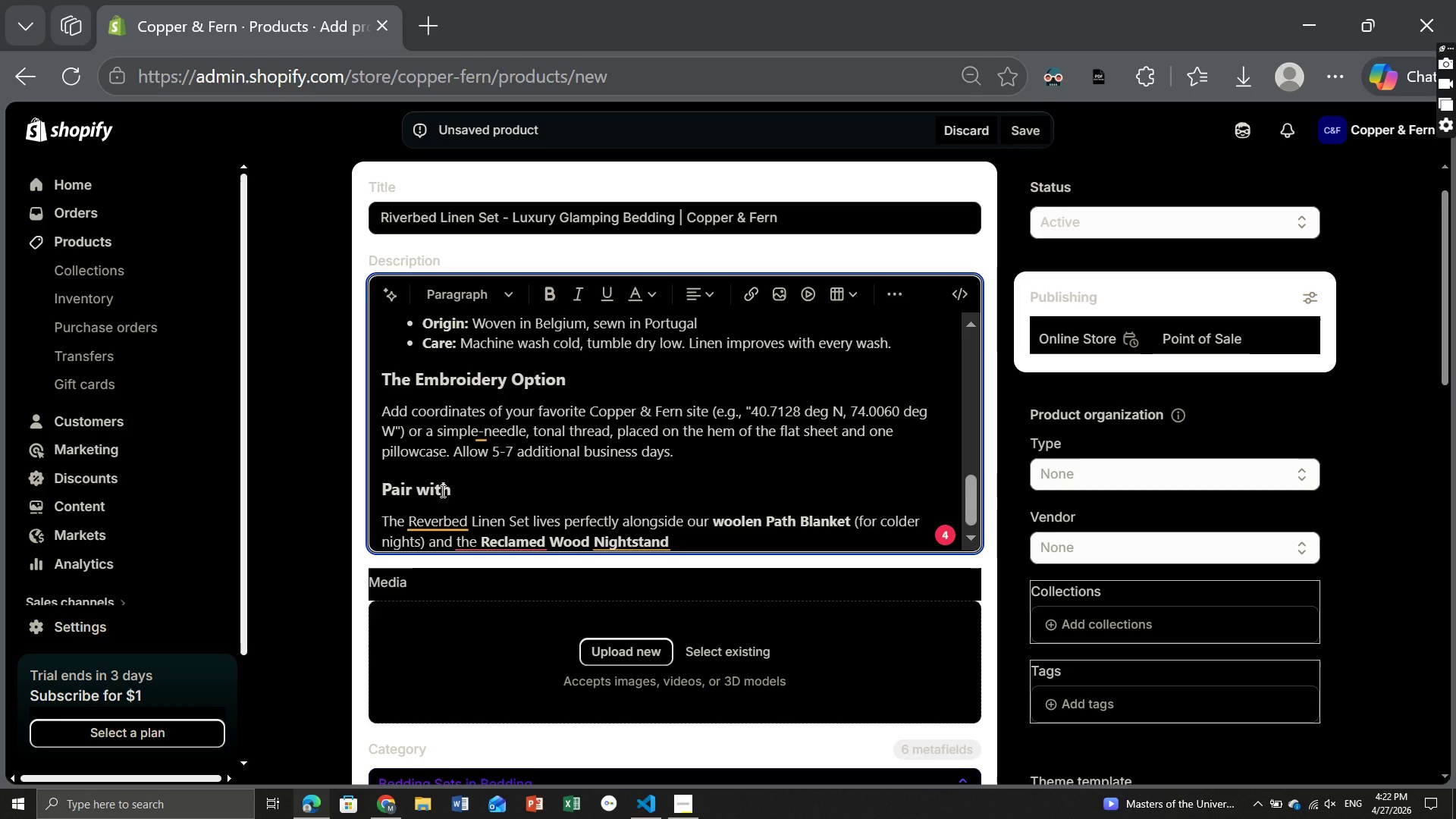 
wait(6.23)
 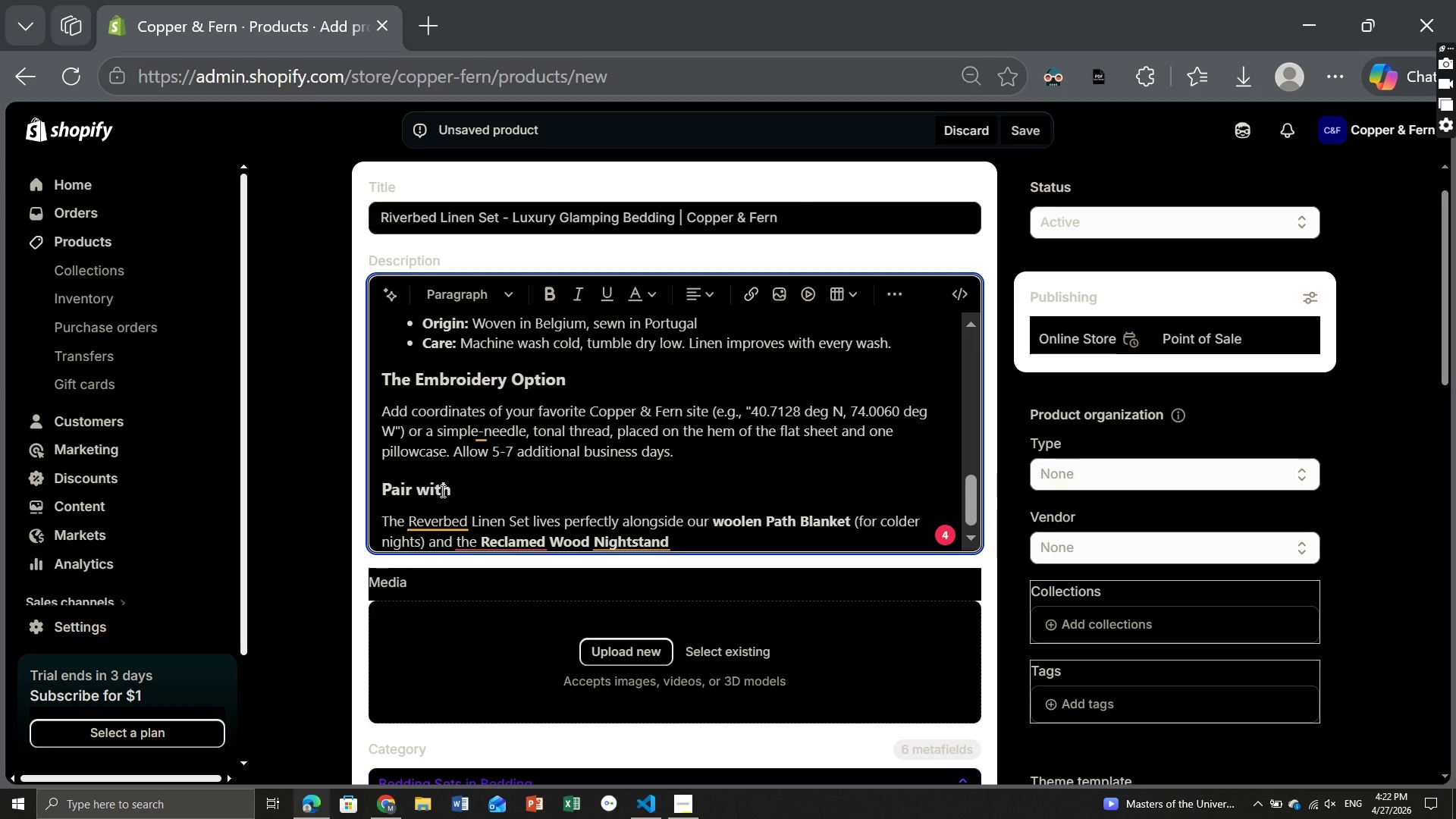 
type((to hold your morning coffee while you stay in bed an extra hour).)
 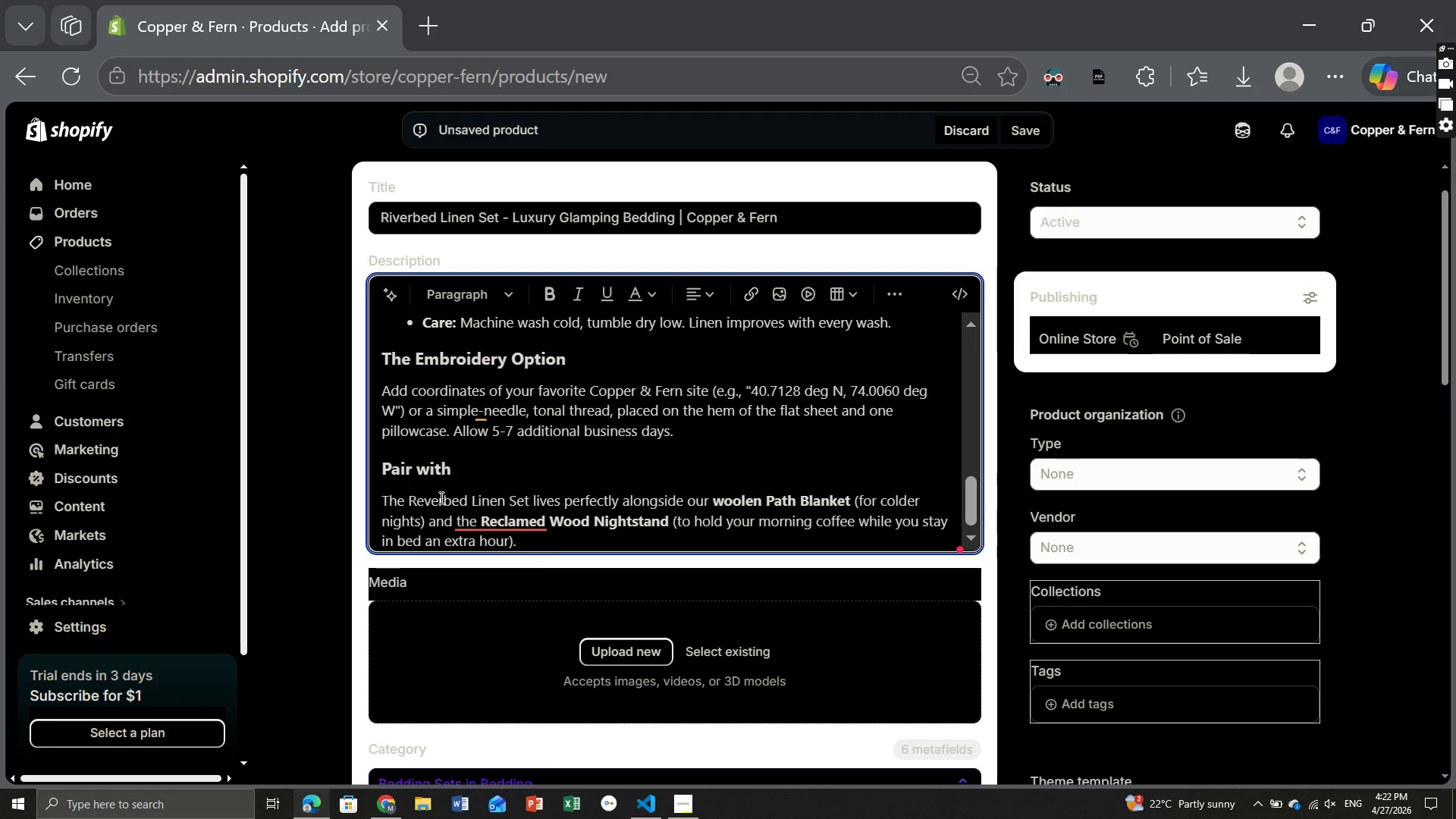 
left_click([500, 517])
 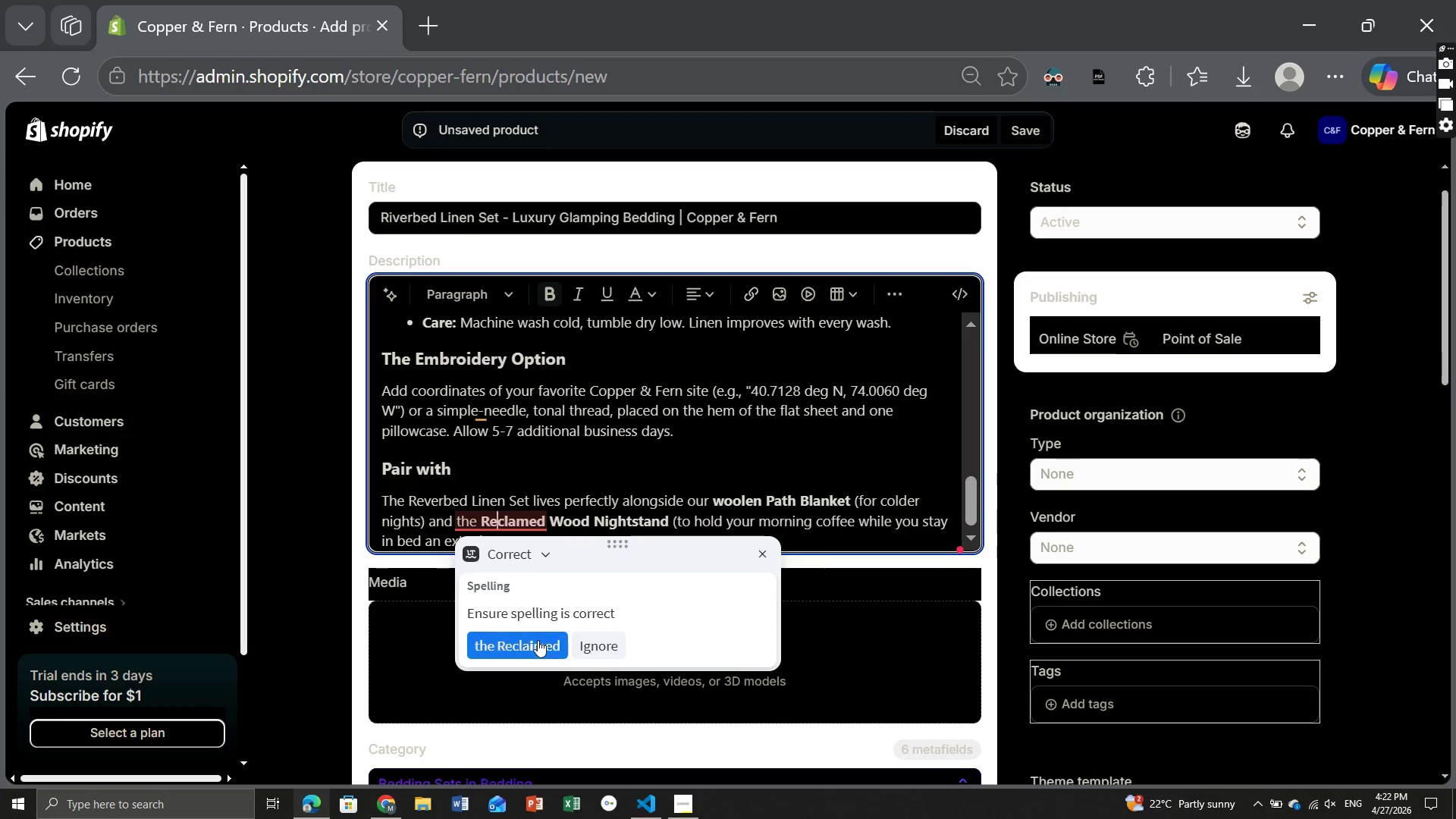 
left_click([538, 640])
 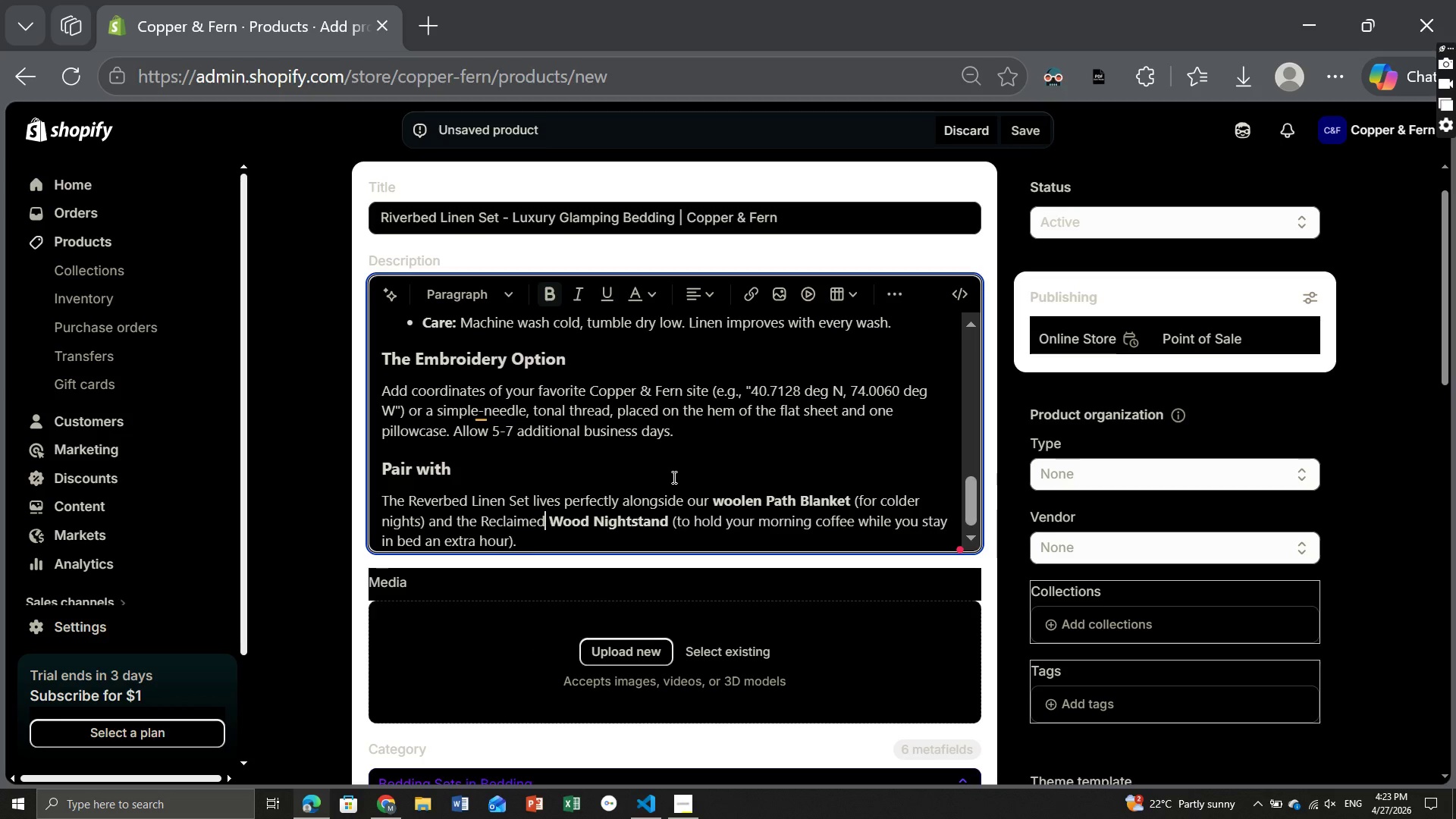 
wait(9.97)
 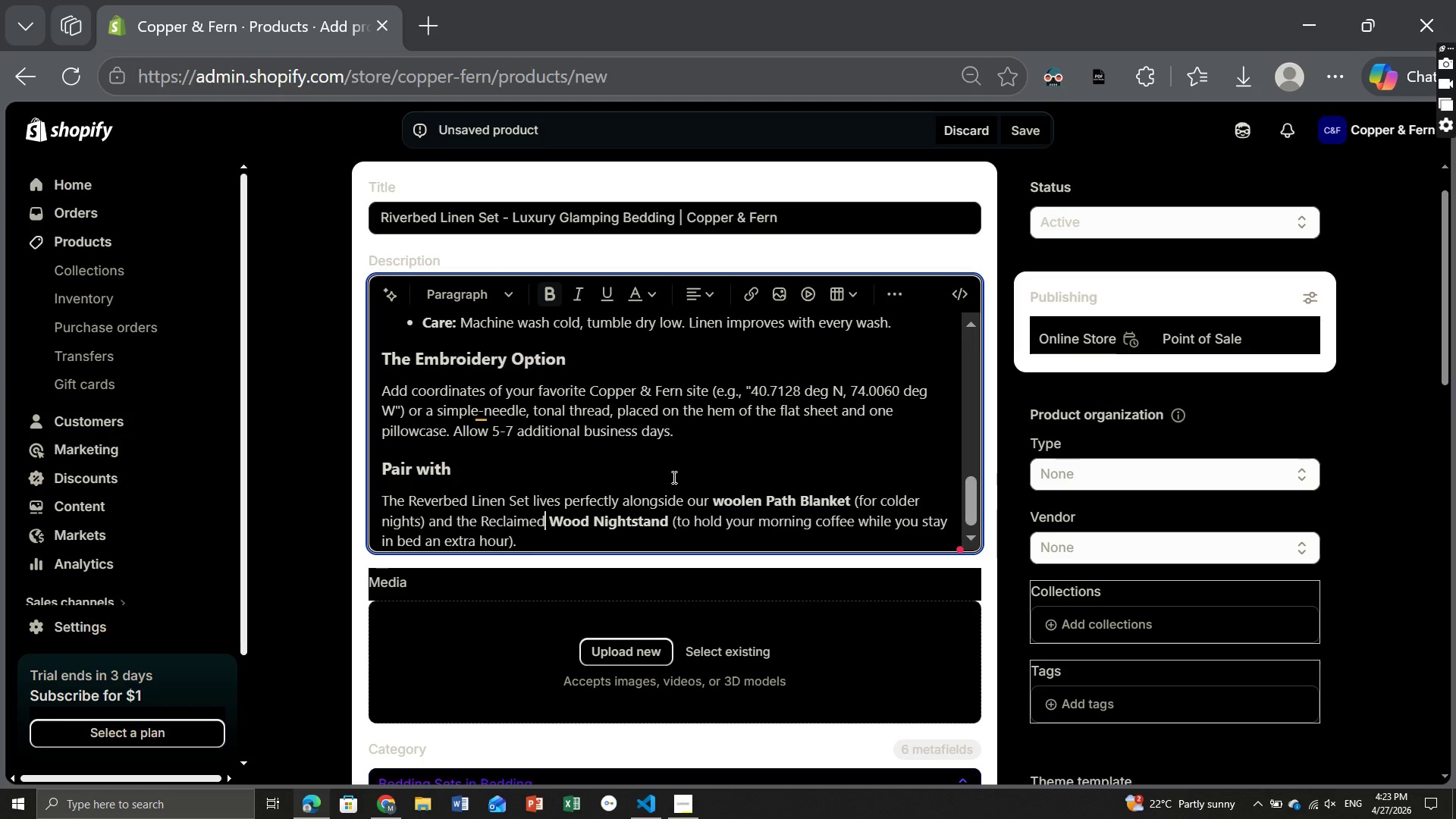 
left_click([550, 544])
 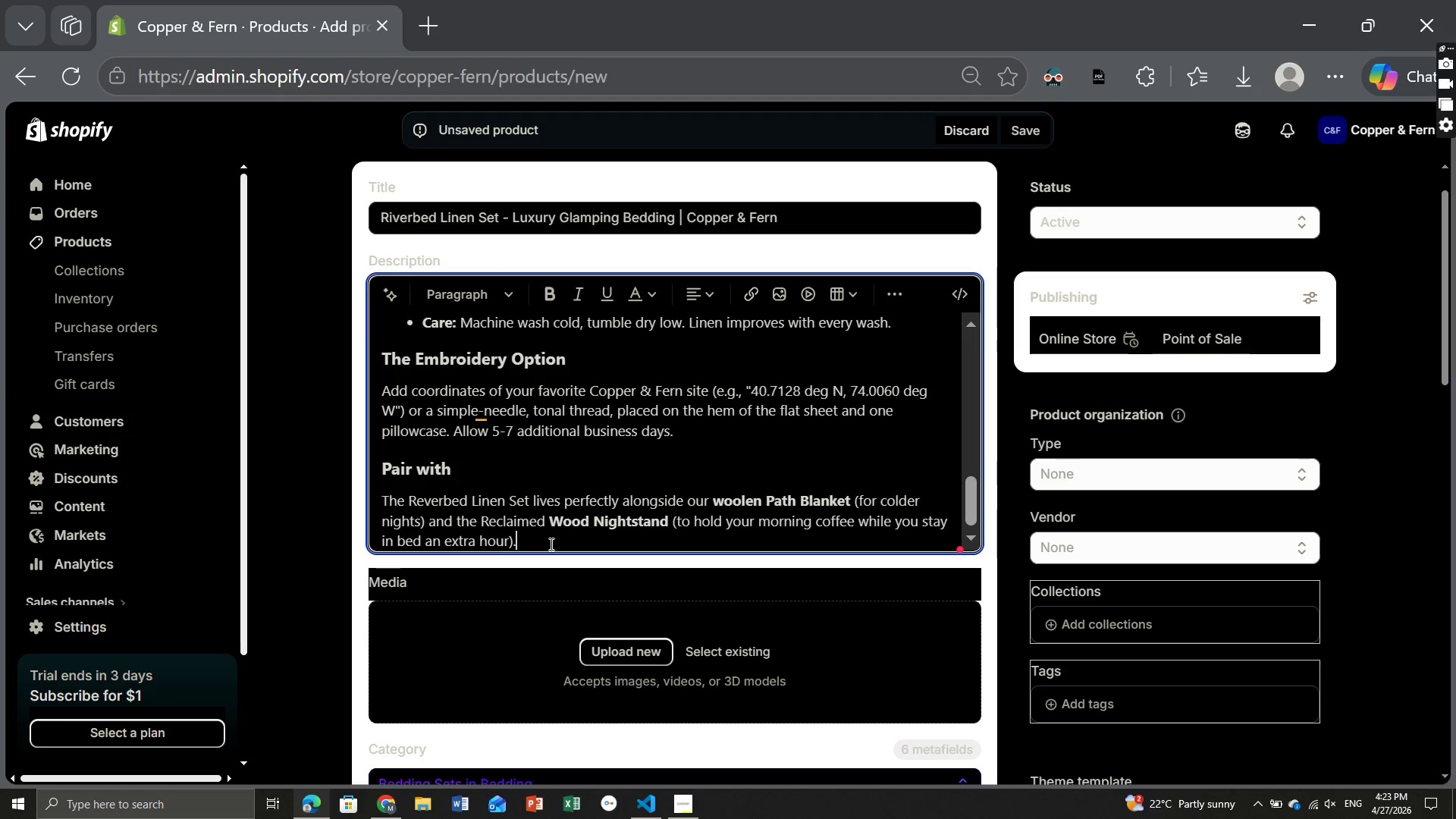 
key(Enter)
 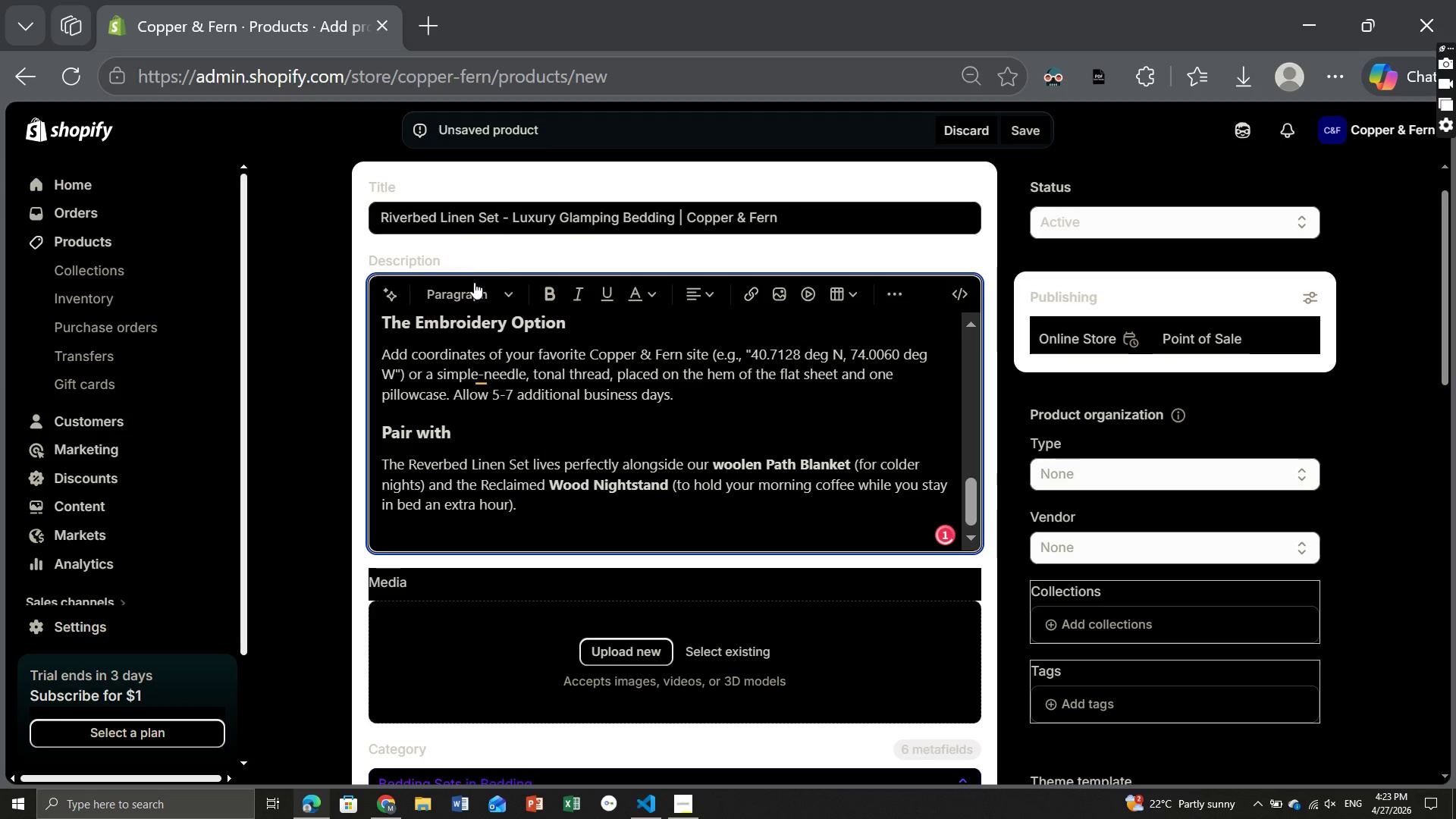 
left_click([474, 291])
 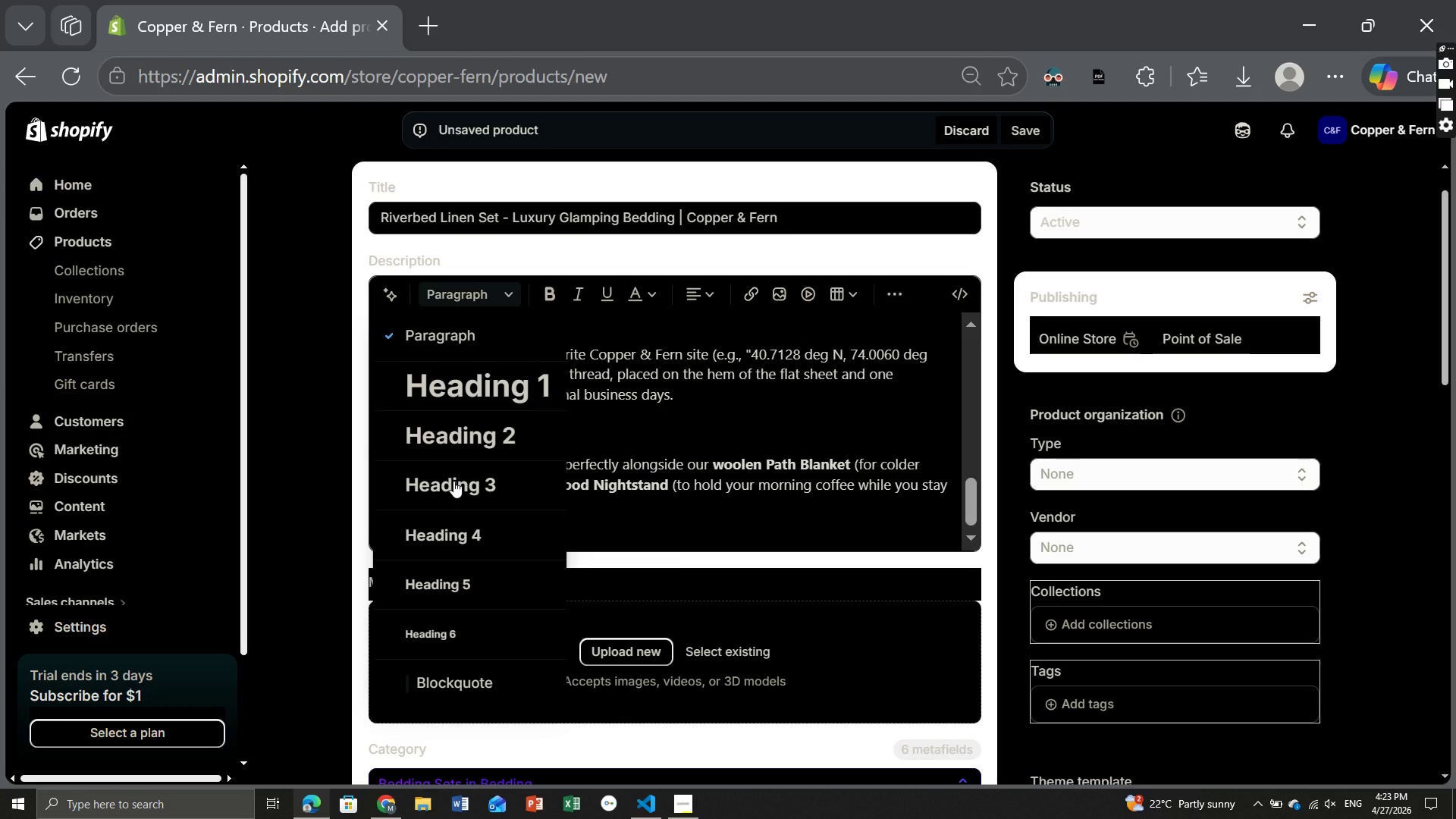 
left_click([453, 481])
 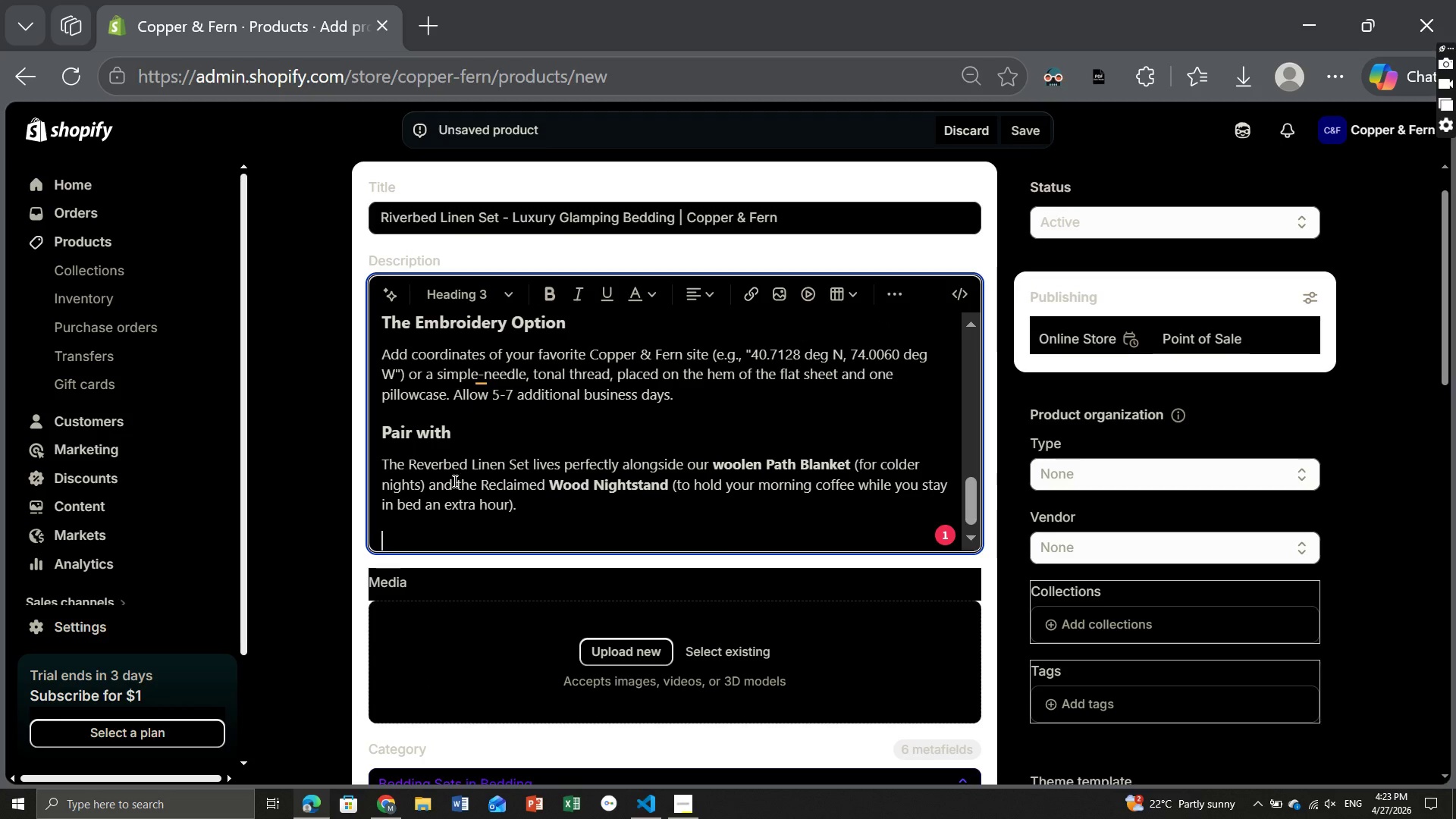 
type(Lead time)
 